 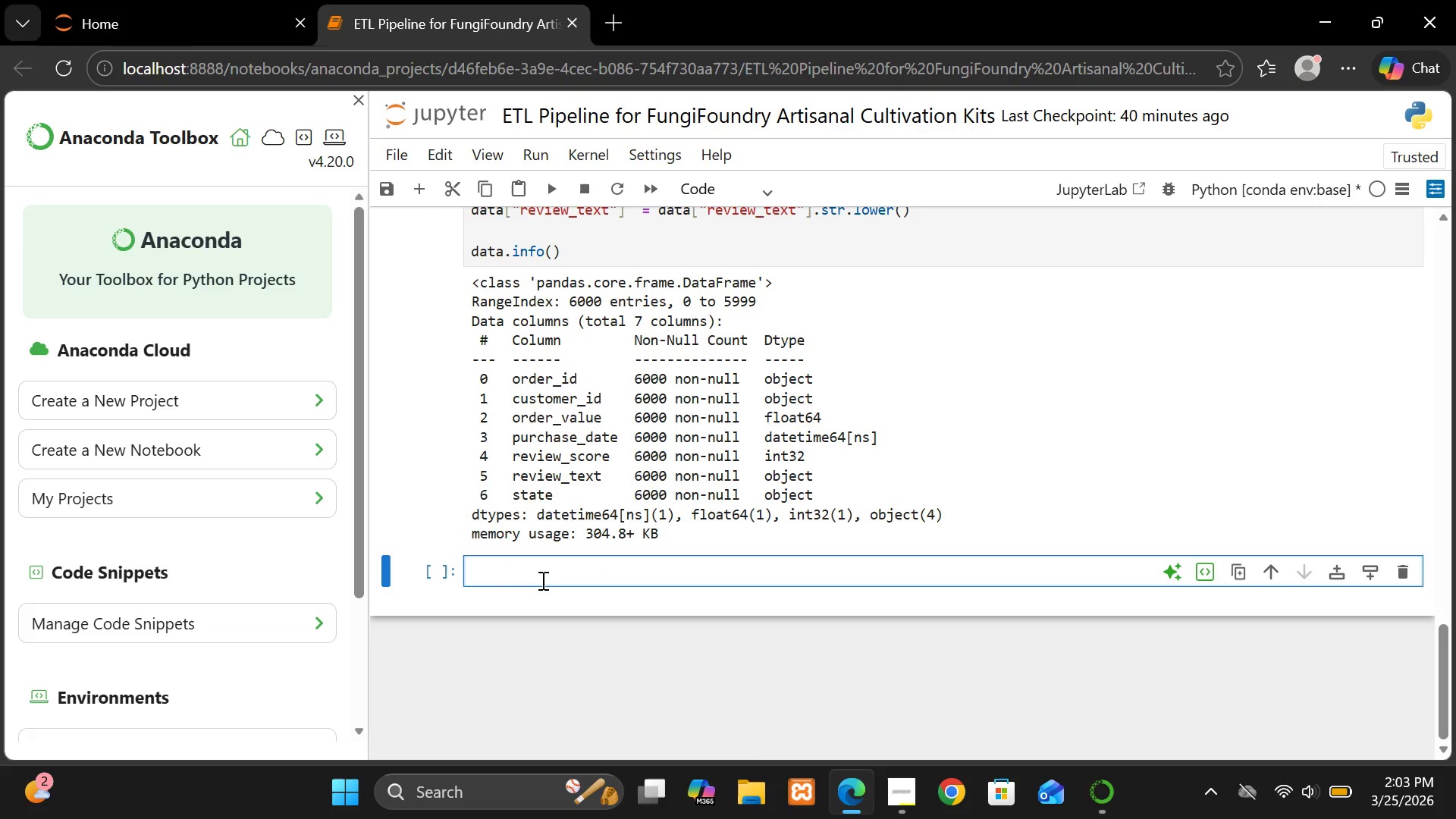 
type(merged =  pd.merf)
key(Backspace)
type(ge)
 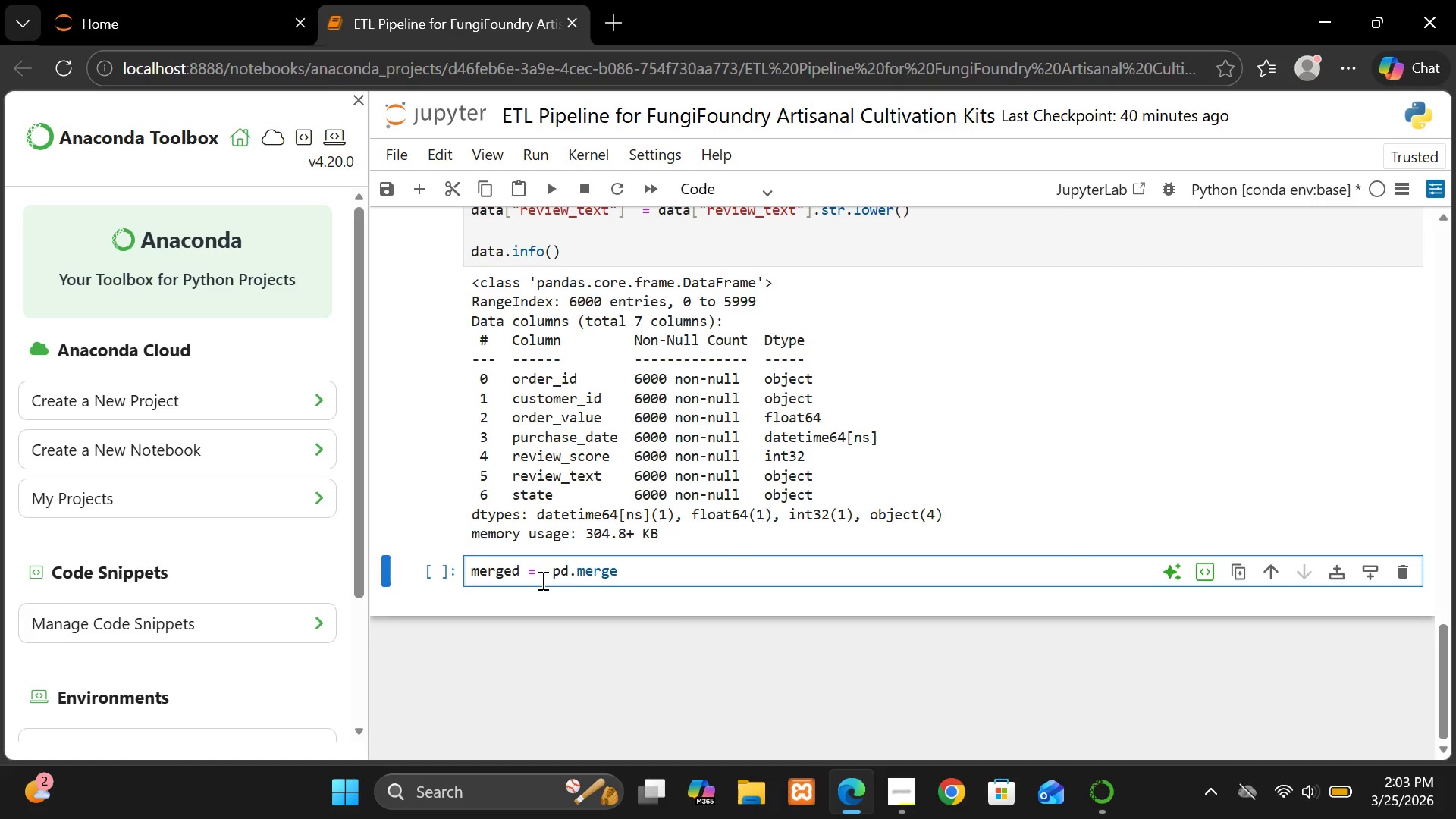 
type((dar)
key(Backspace)
type(ta)
 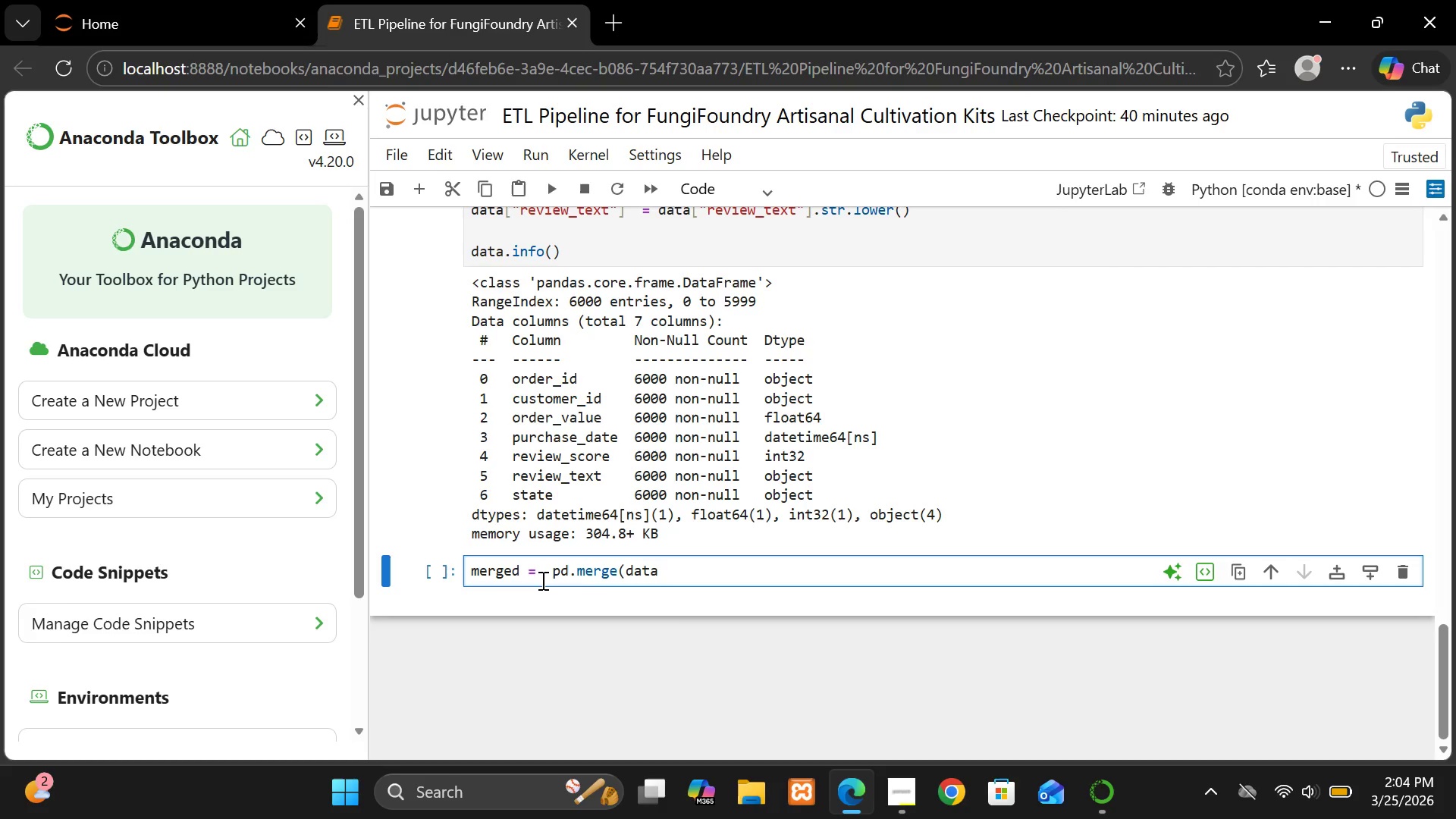 
type(, soicial_f)
key(Backspace)
type(df)
 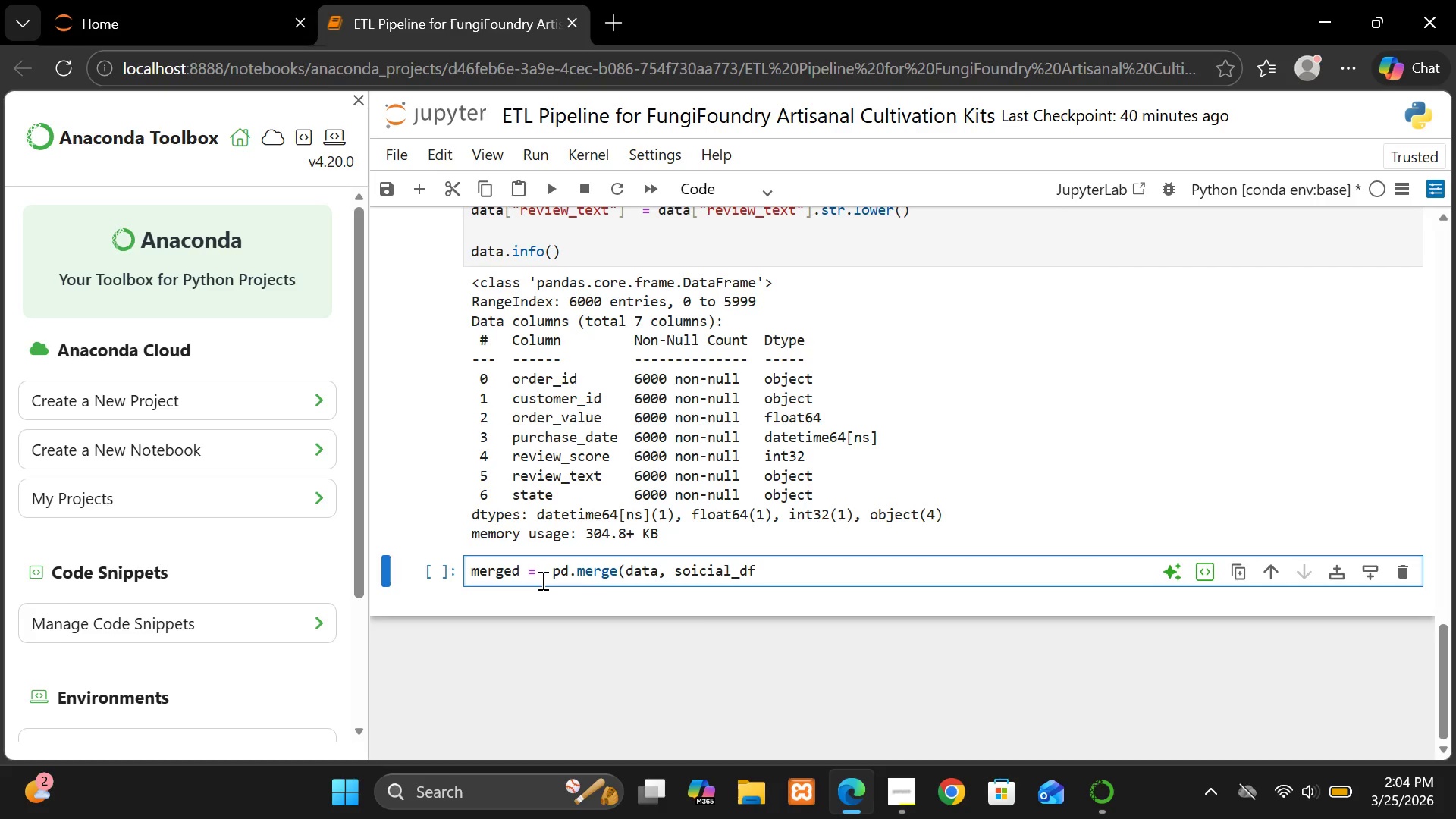 
left_click([697, 570])
 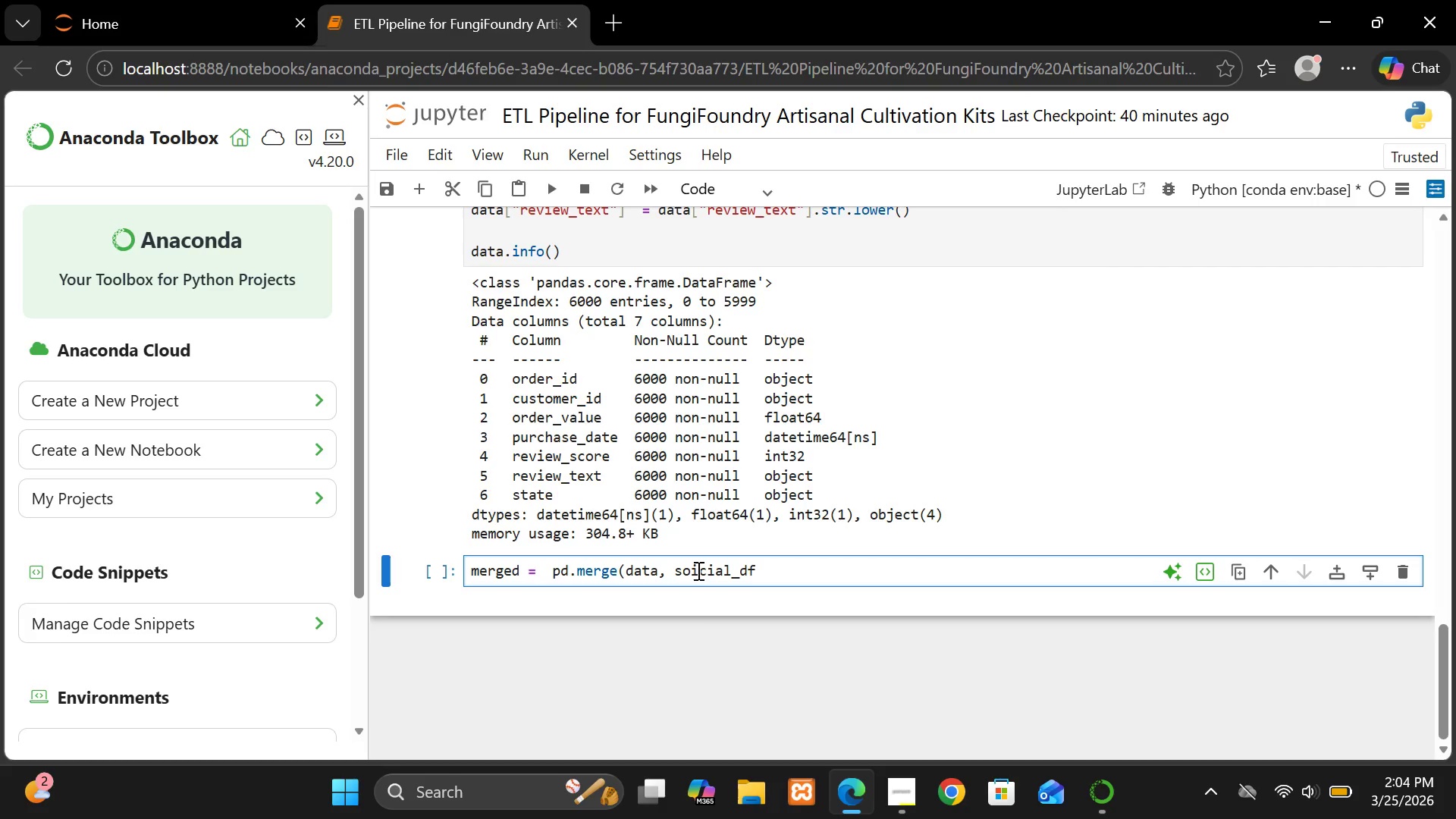 
key(Backspace)
 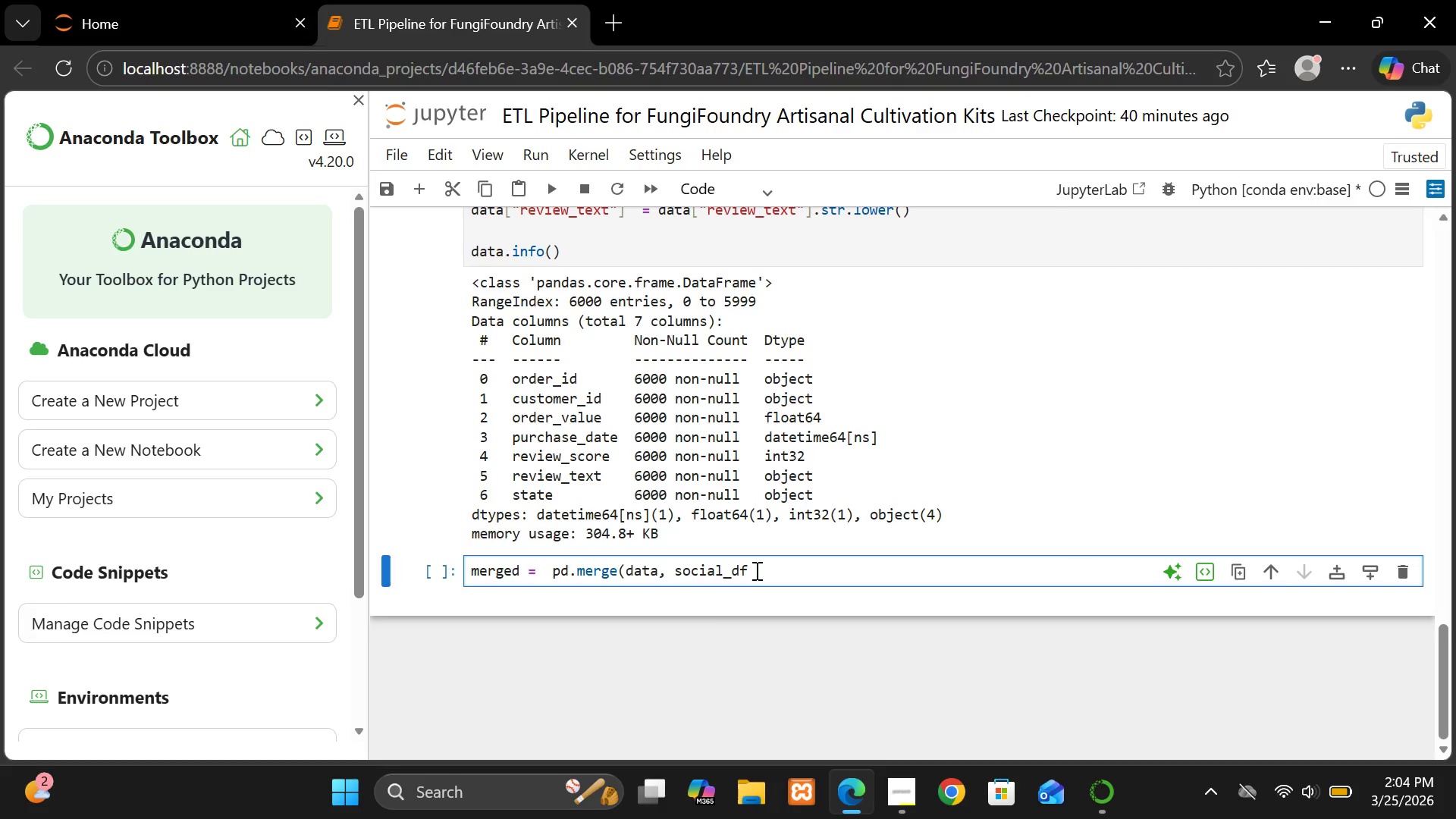 
left_click([755, 570])
 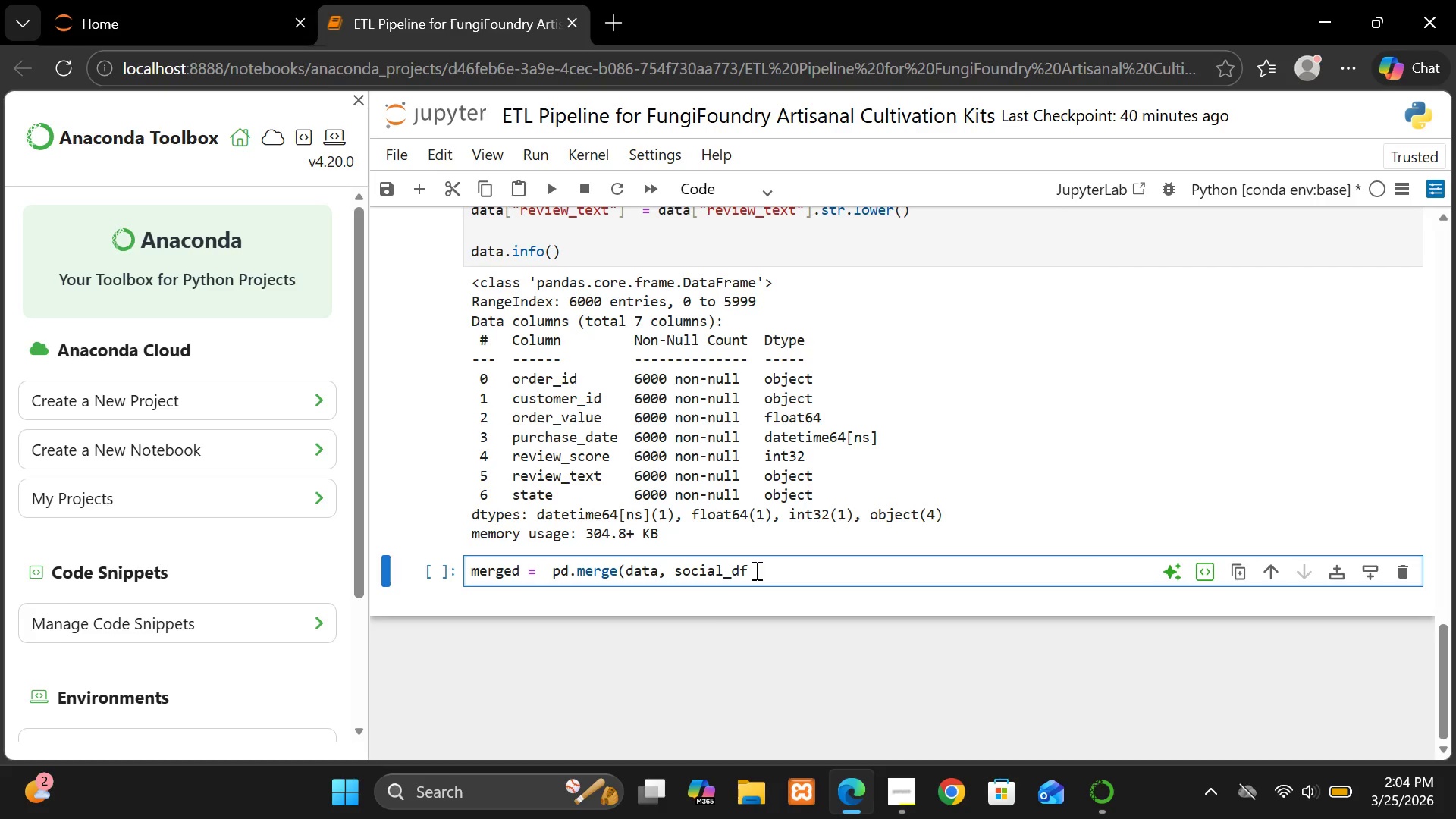 
type(, on)
 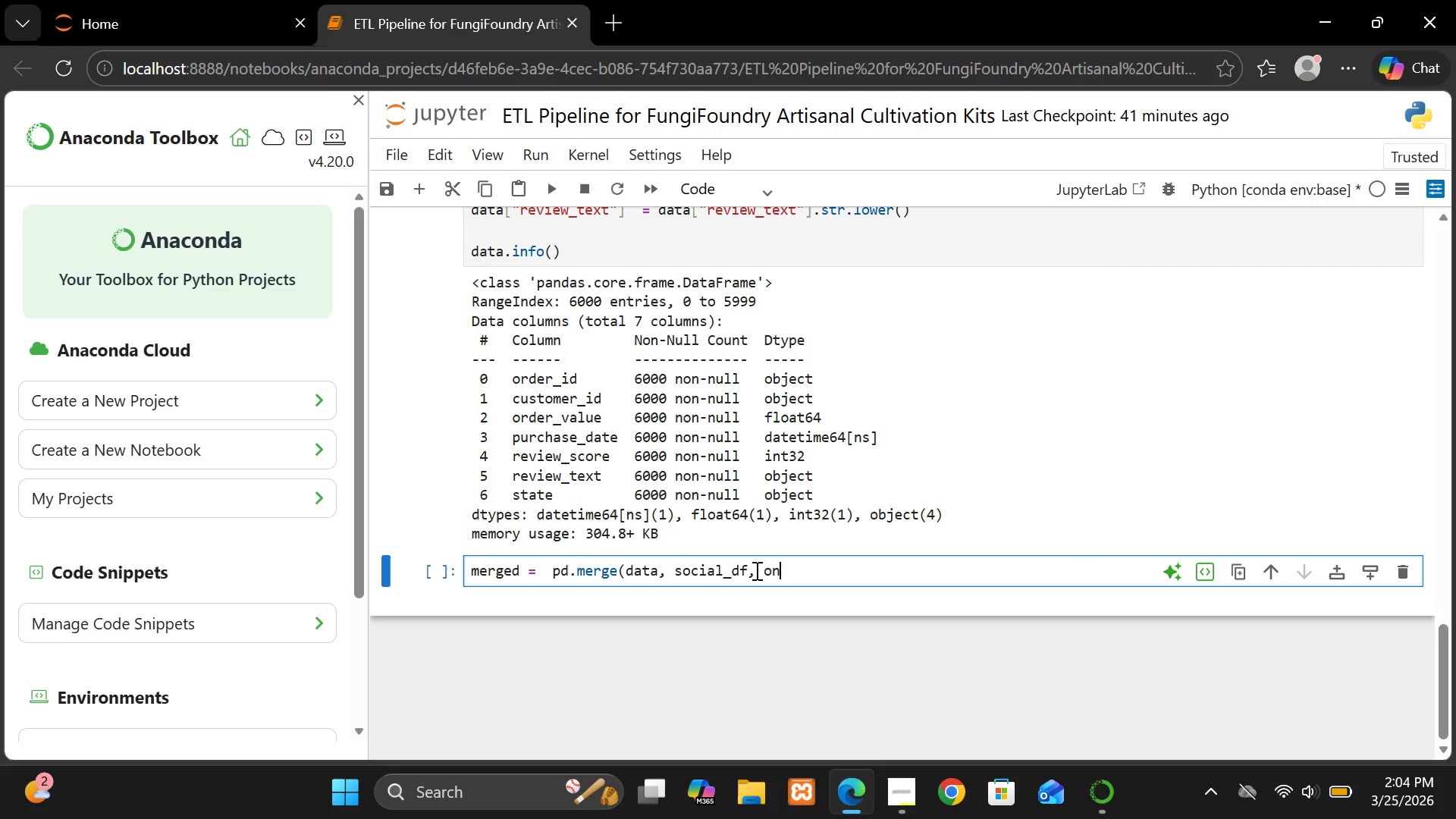 
type(="order)
 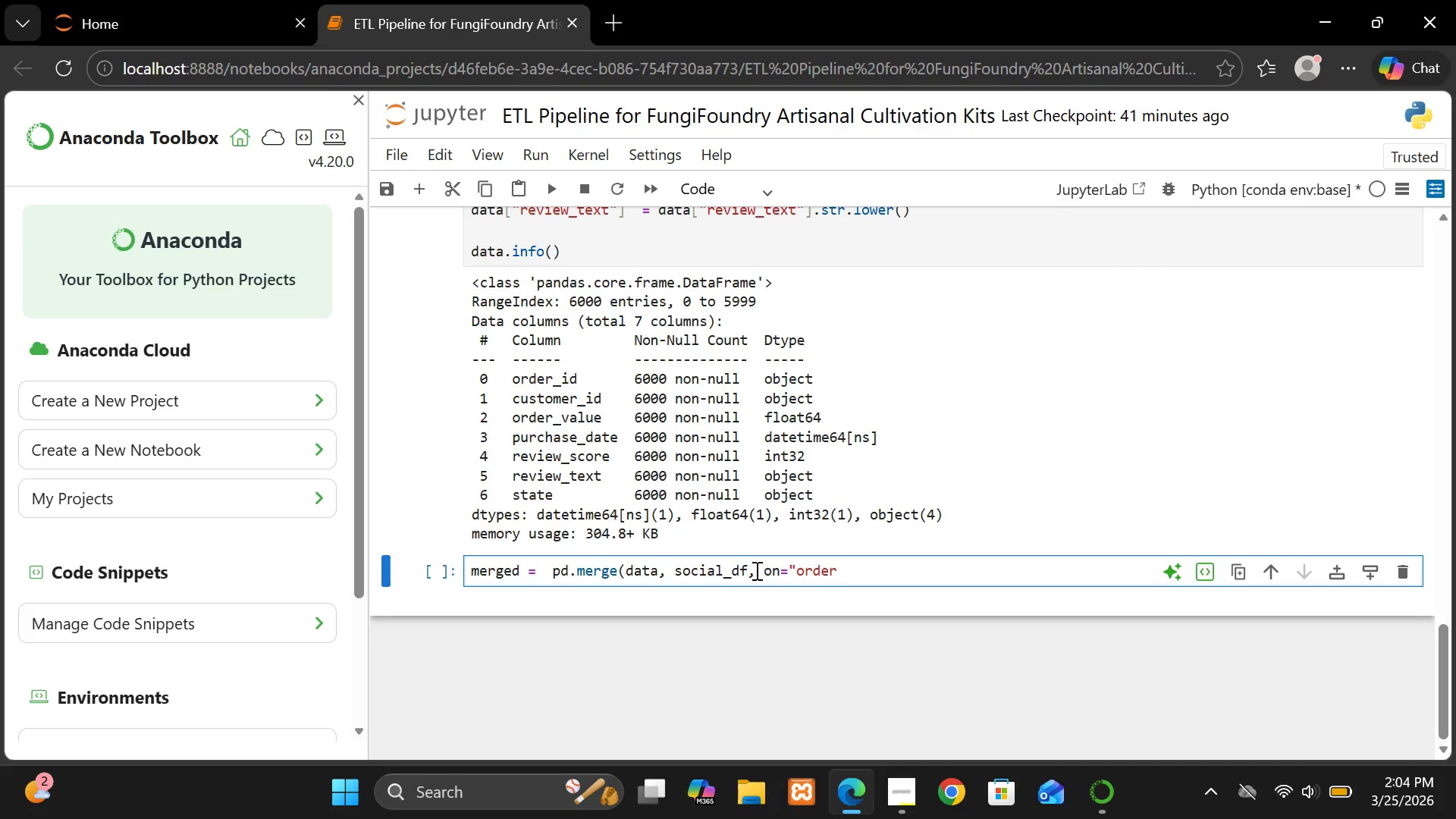 
type(_id", howd=)
key(Backspace)
key(Backspace)
type(="left"))
 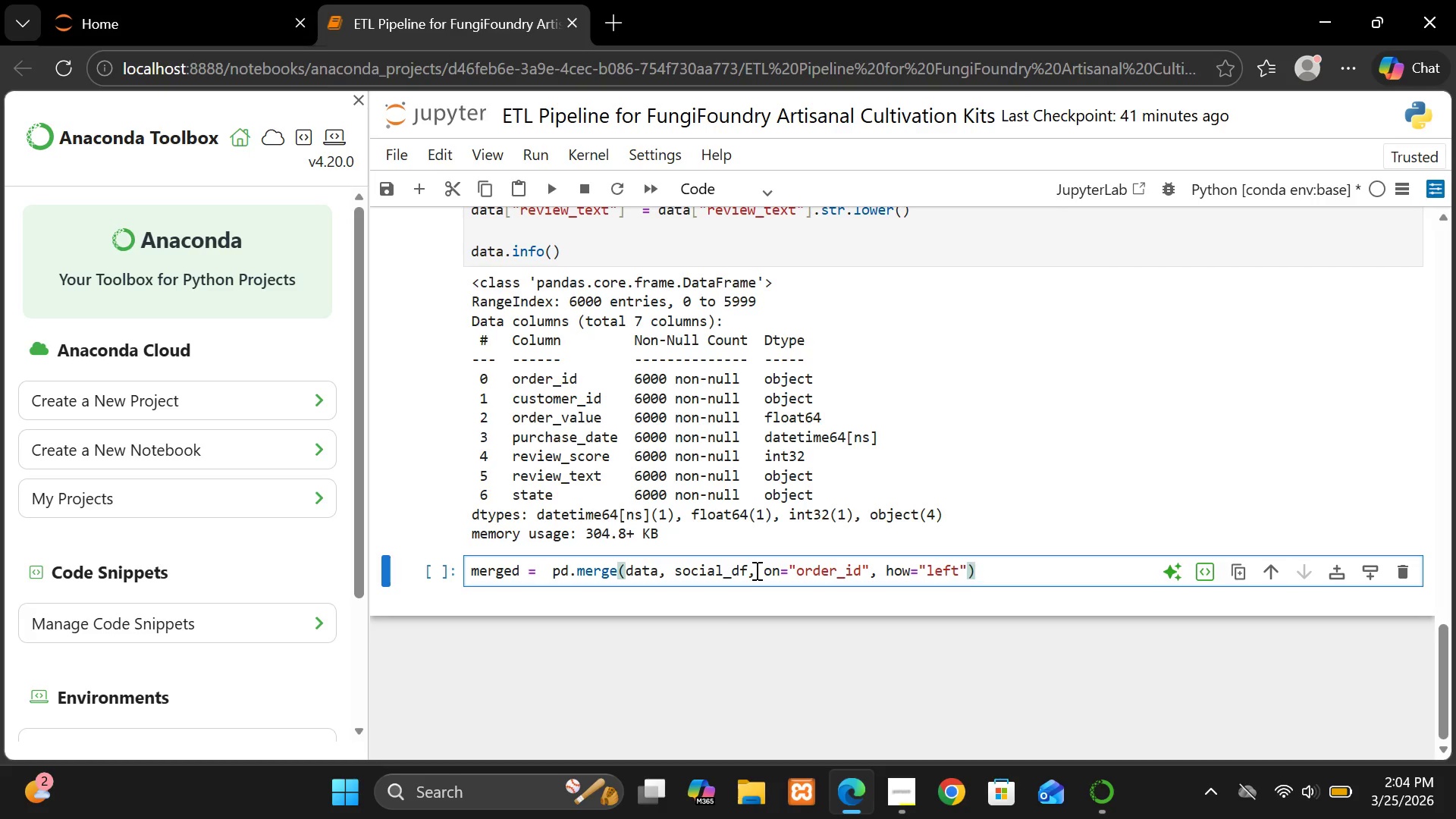 
key(Enter)
 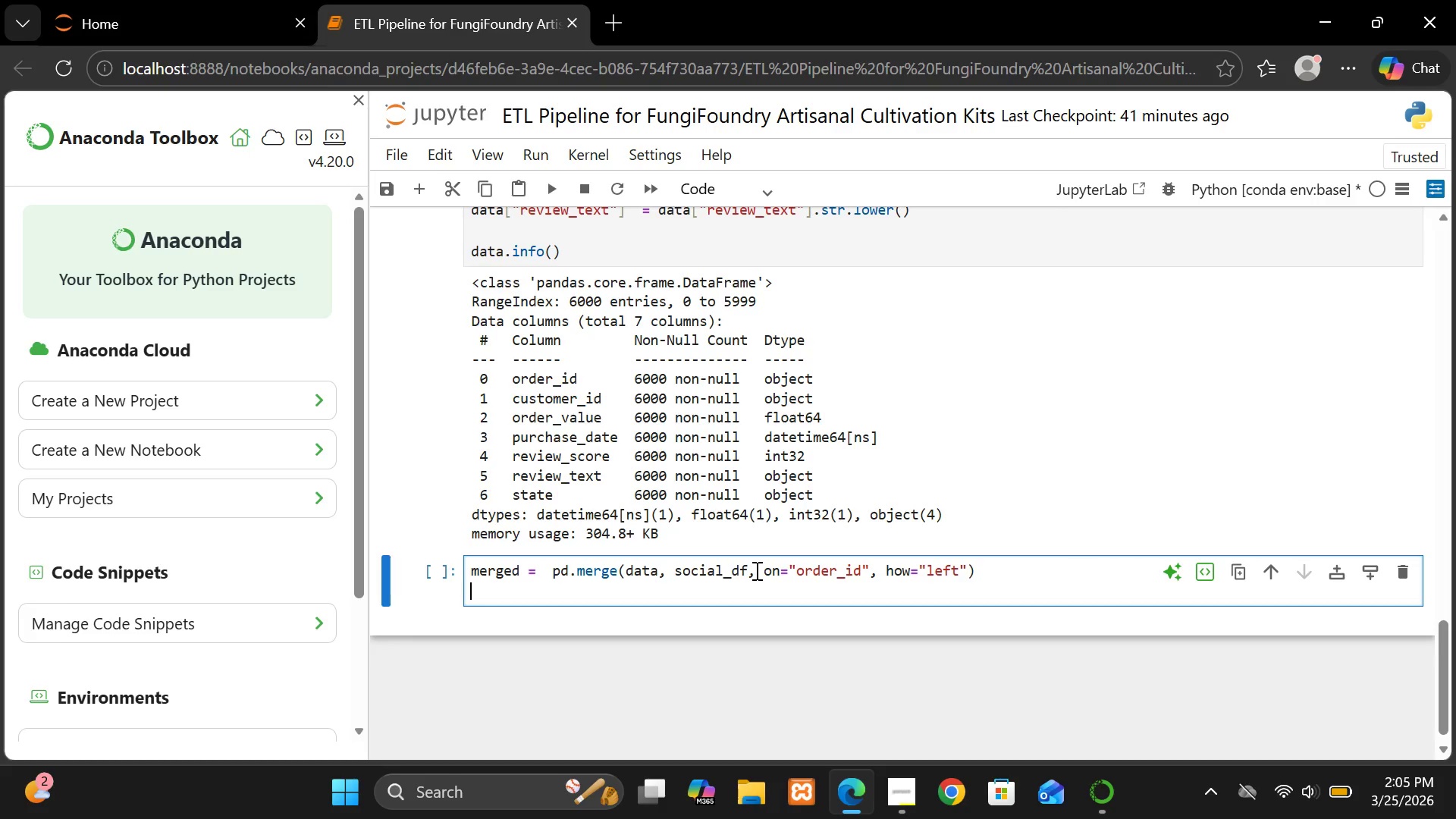 
type(merged.head())
 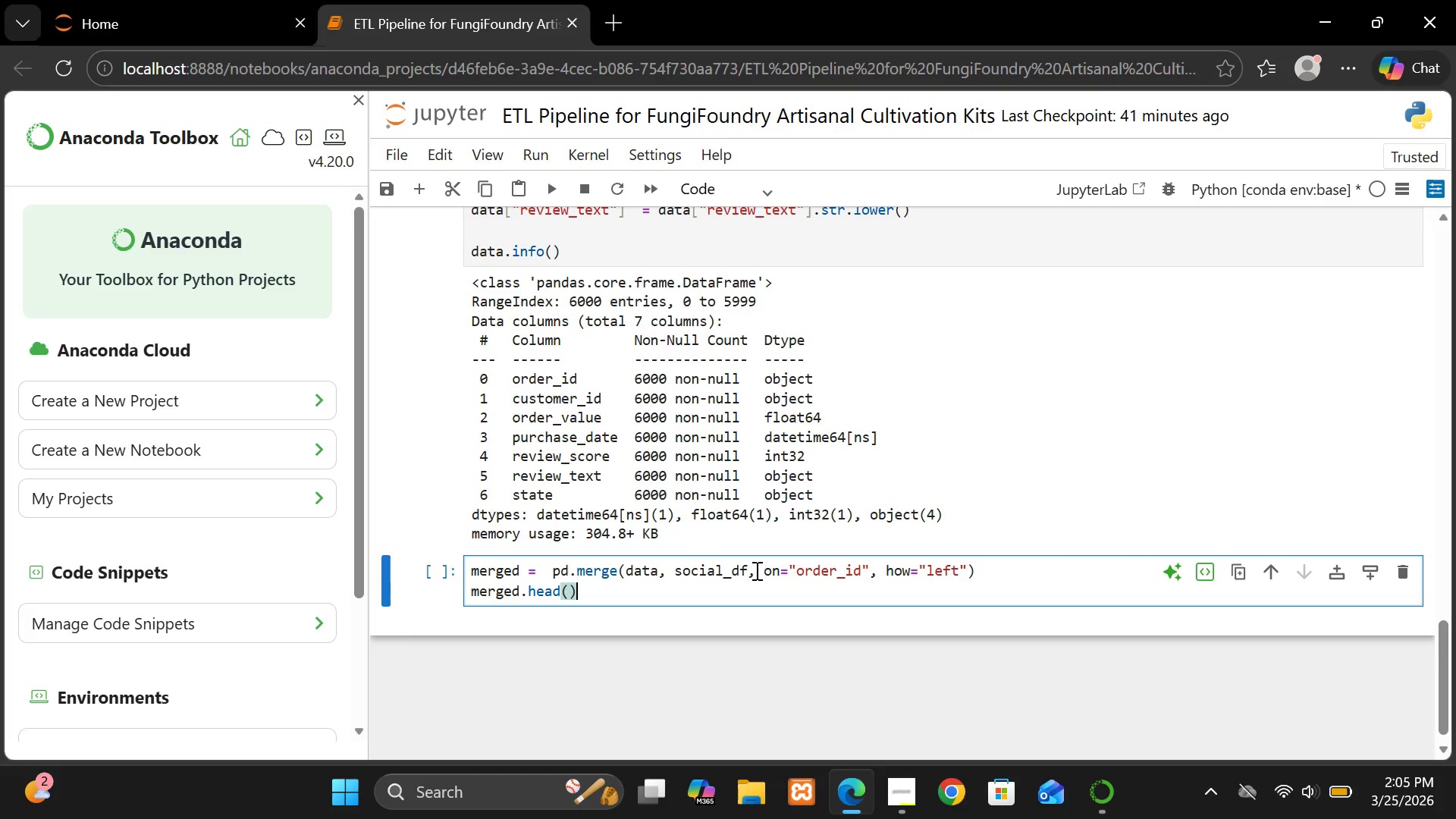 
key(Shift+ShiftRight)
 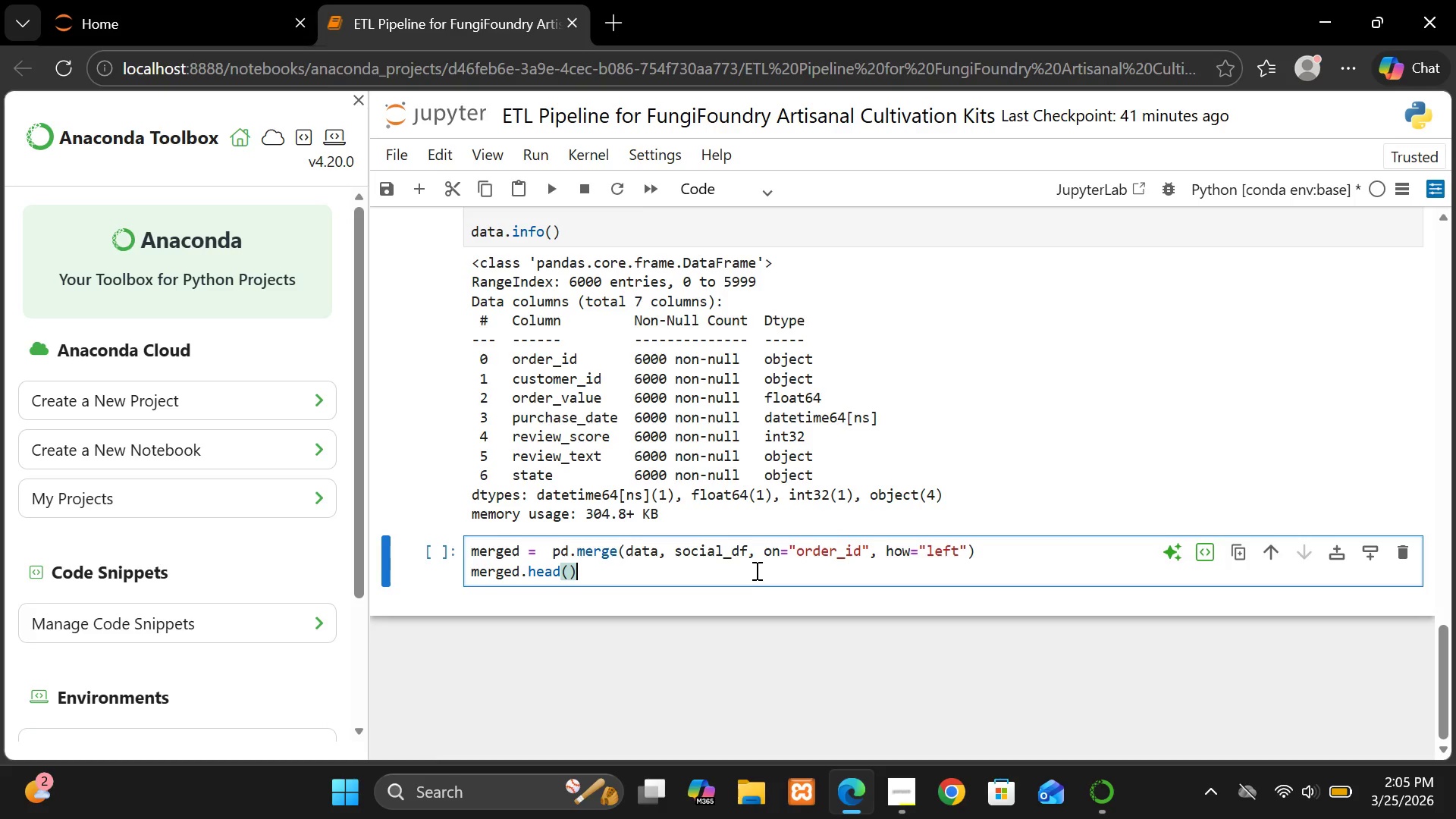 
key(Shift+Enter)
 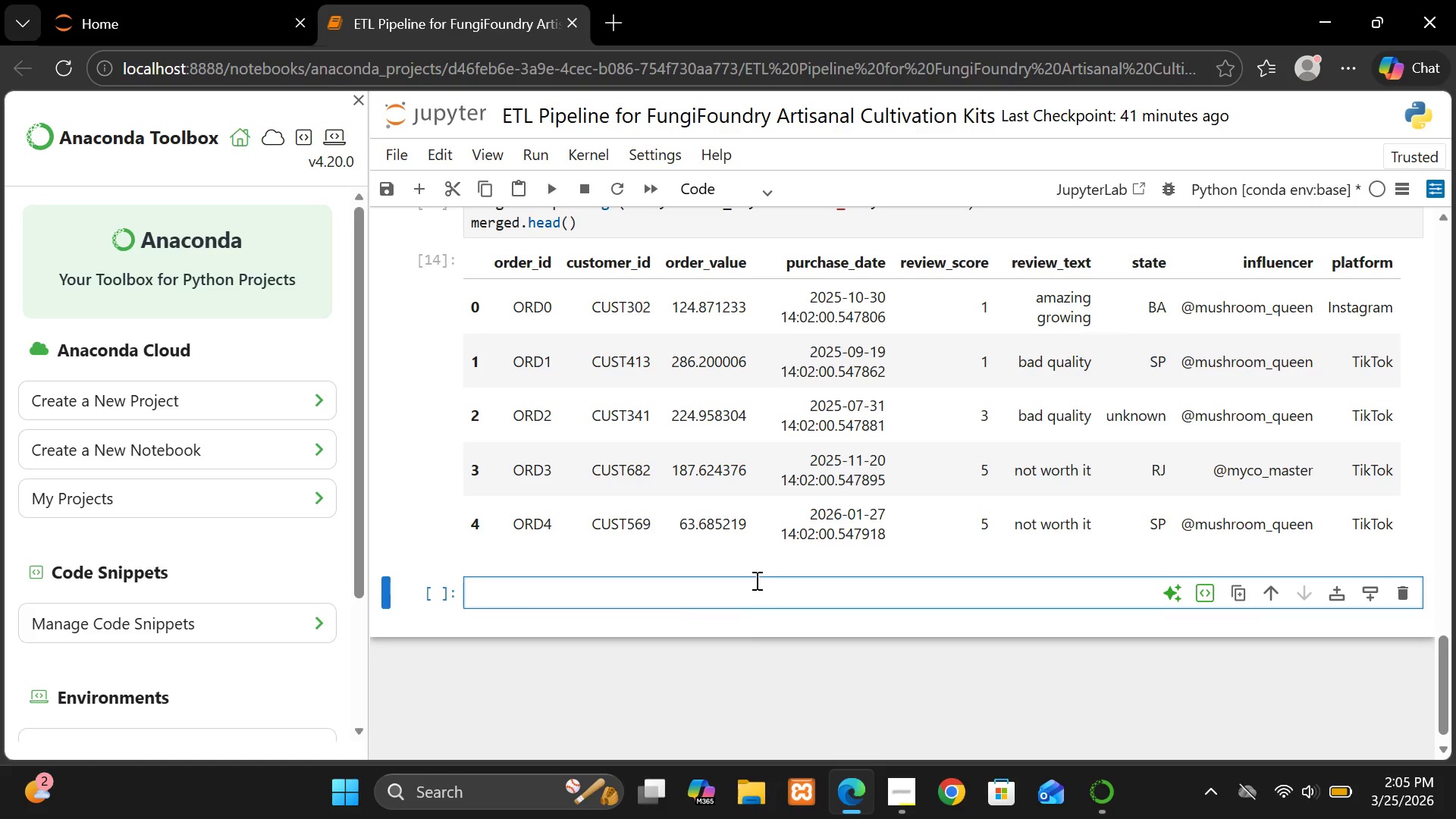 
left_click([755, 594])
 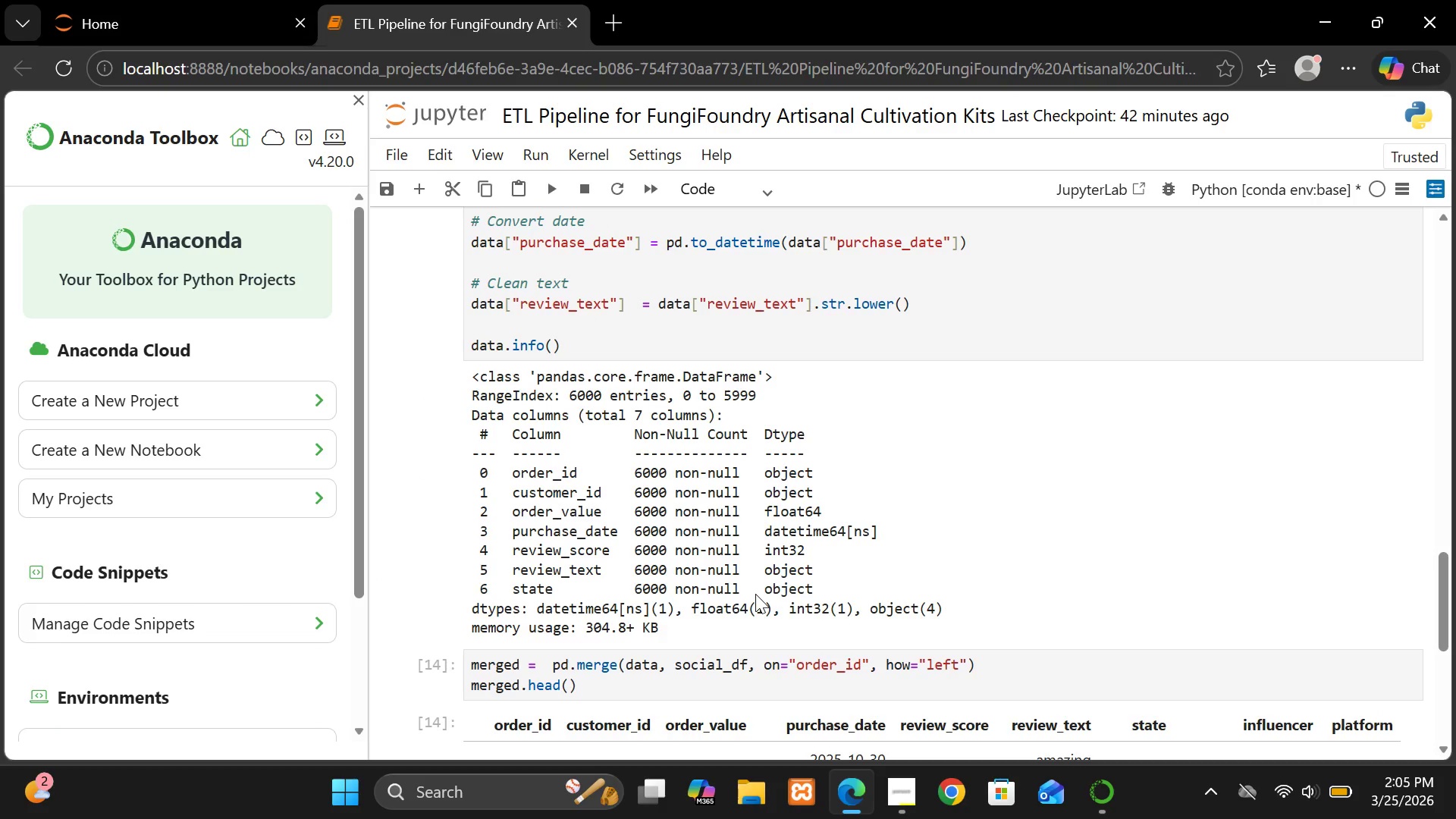 
wait(17.0)
 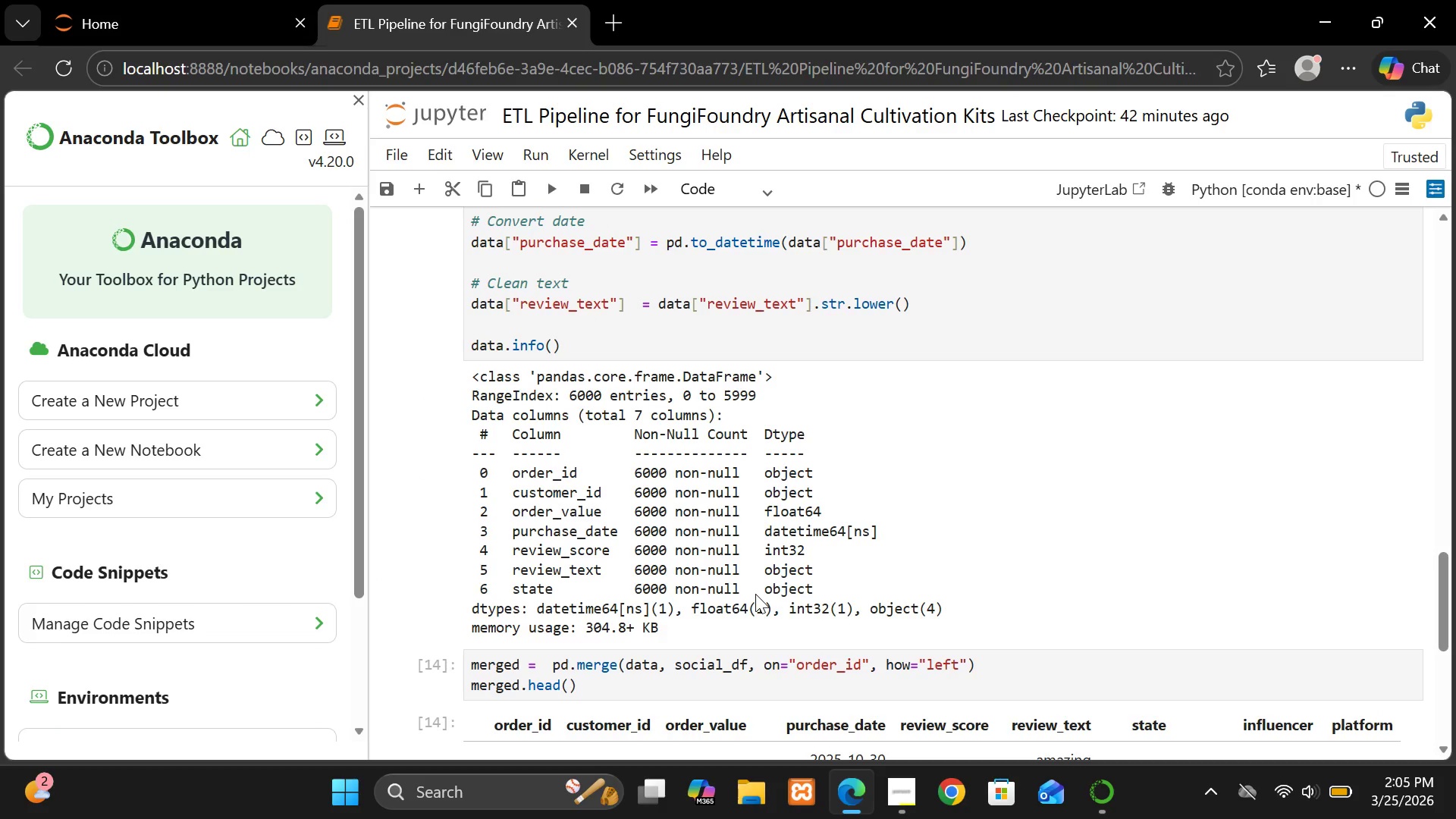 
left_click([755, 572])
 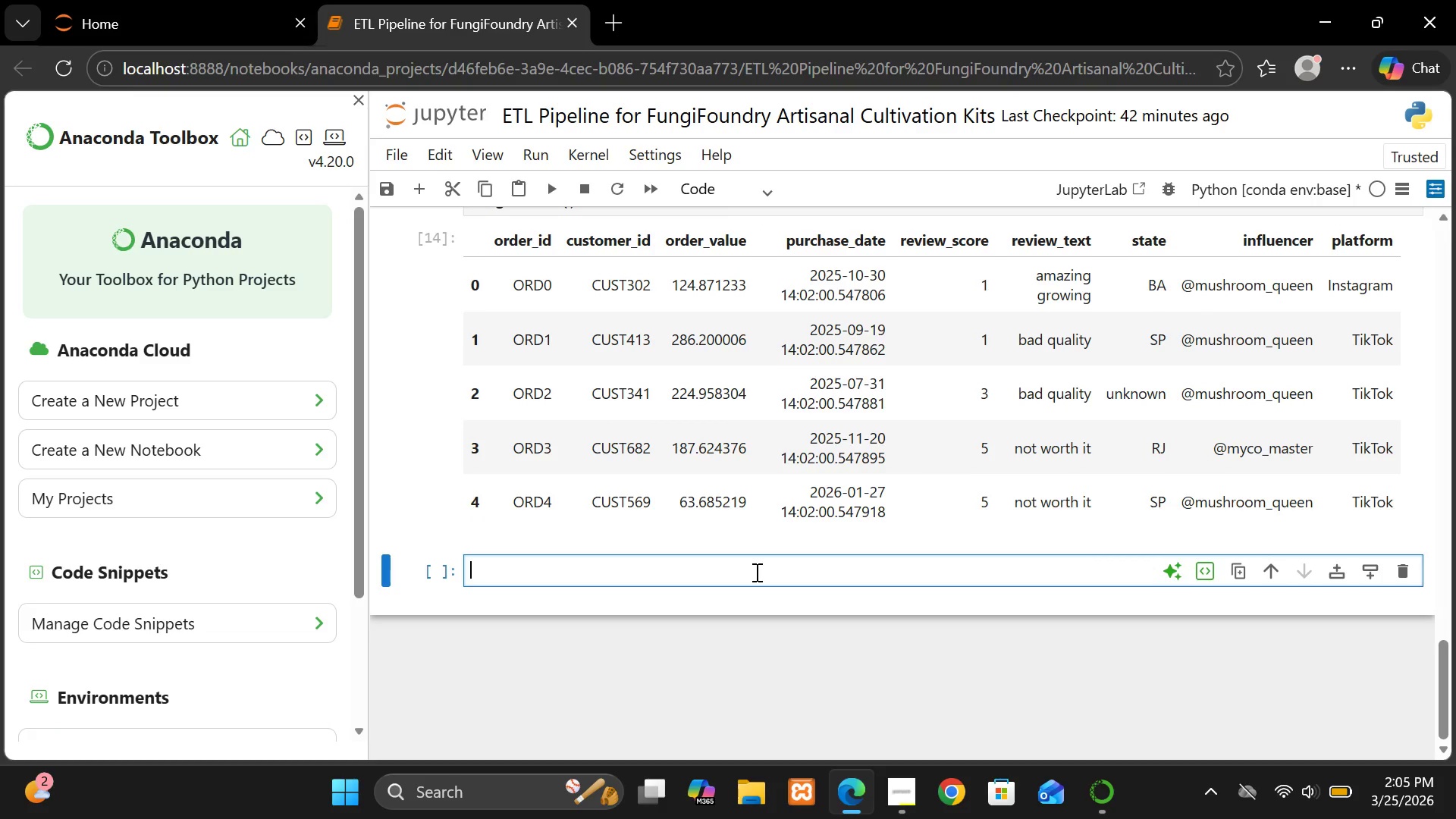 
key(Shift+3)
 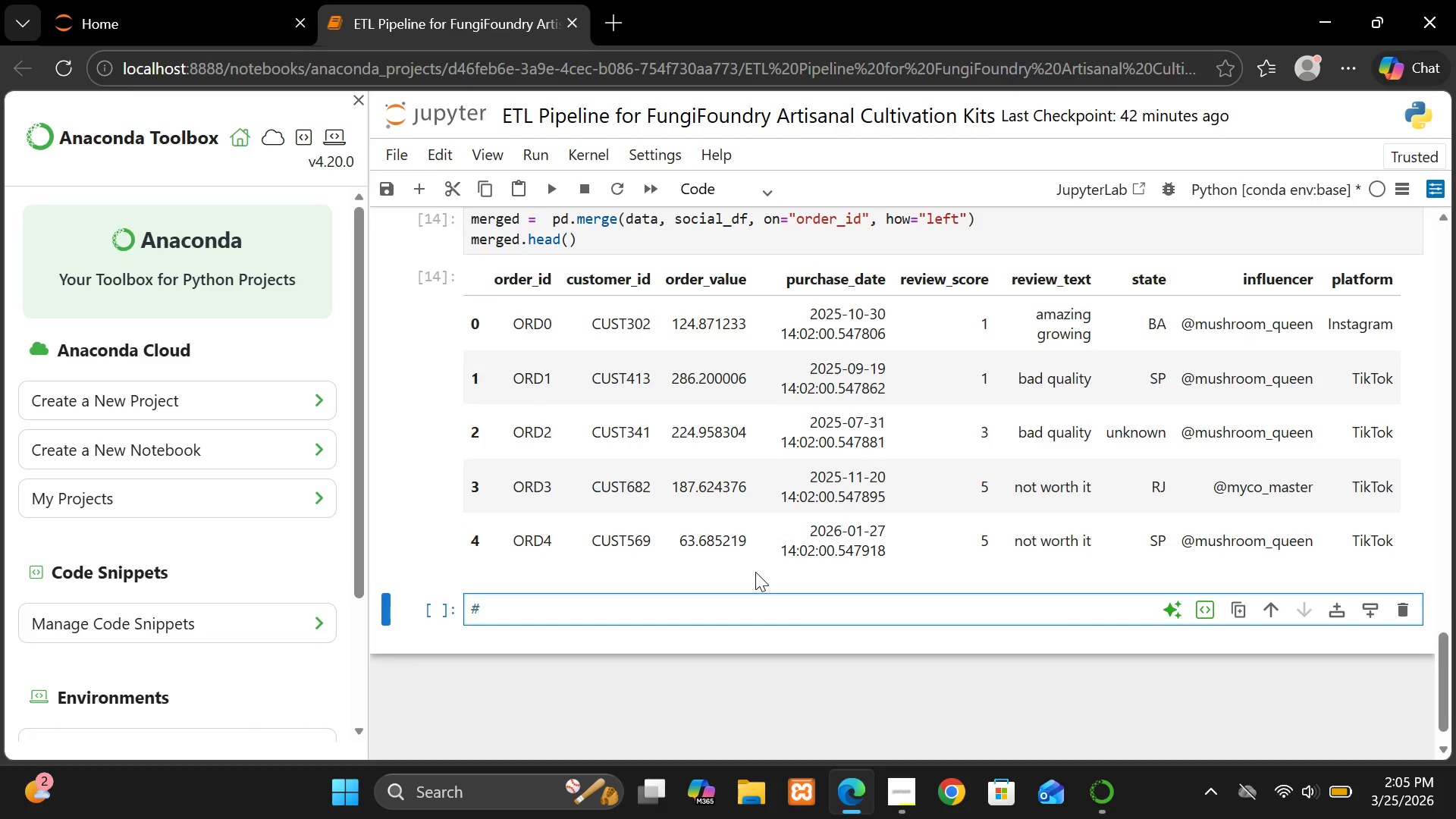 
type( Purchase frequency)
 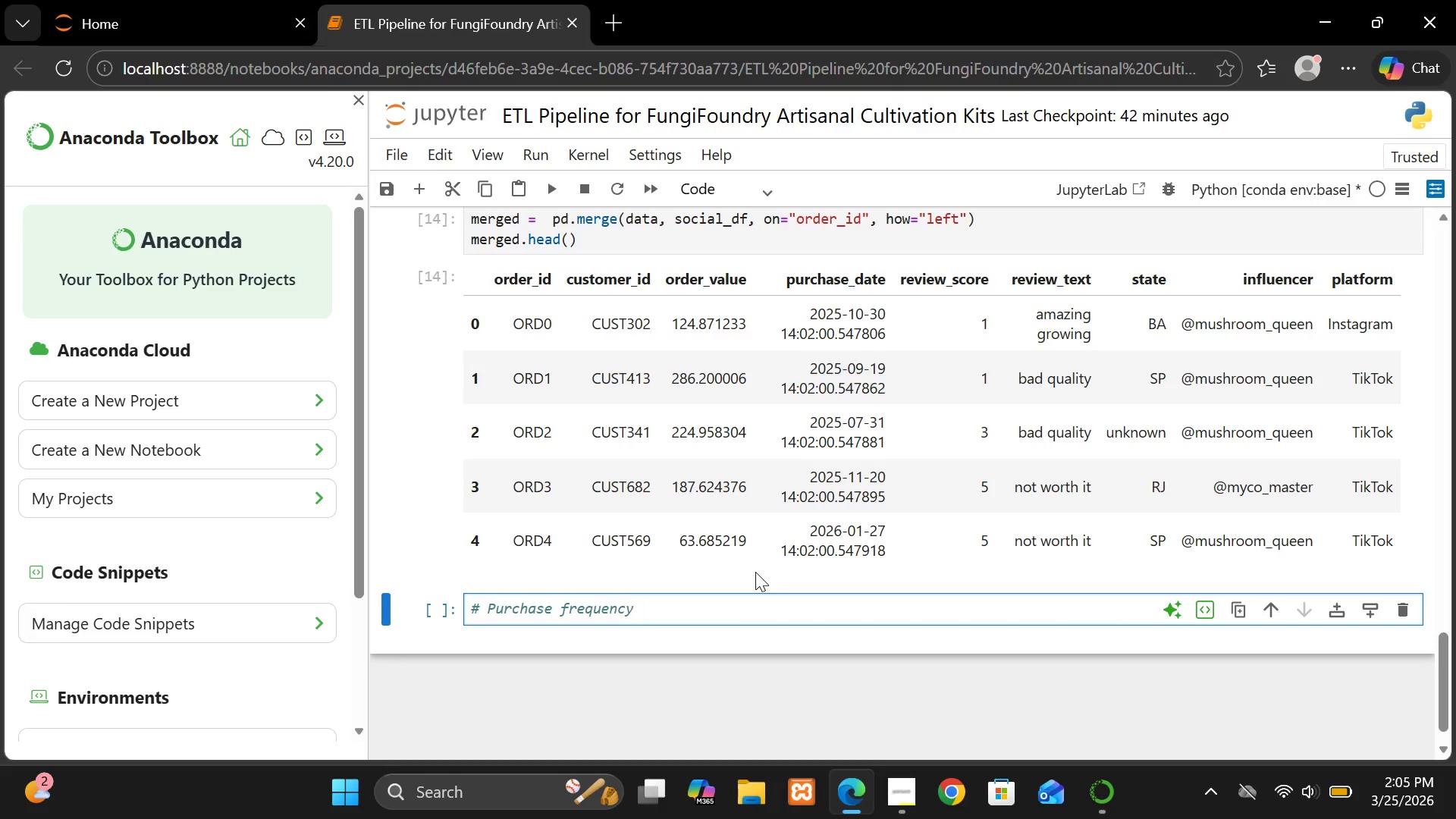 
key(Enter)
 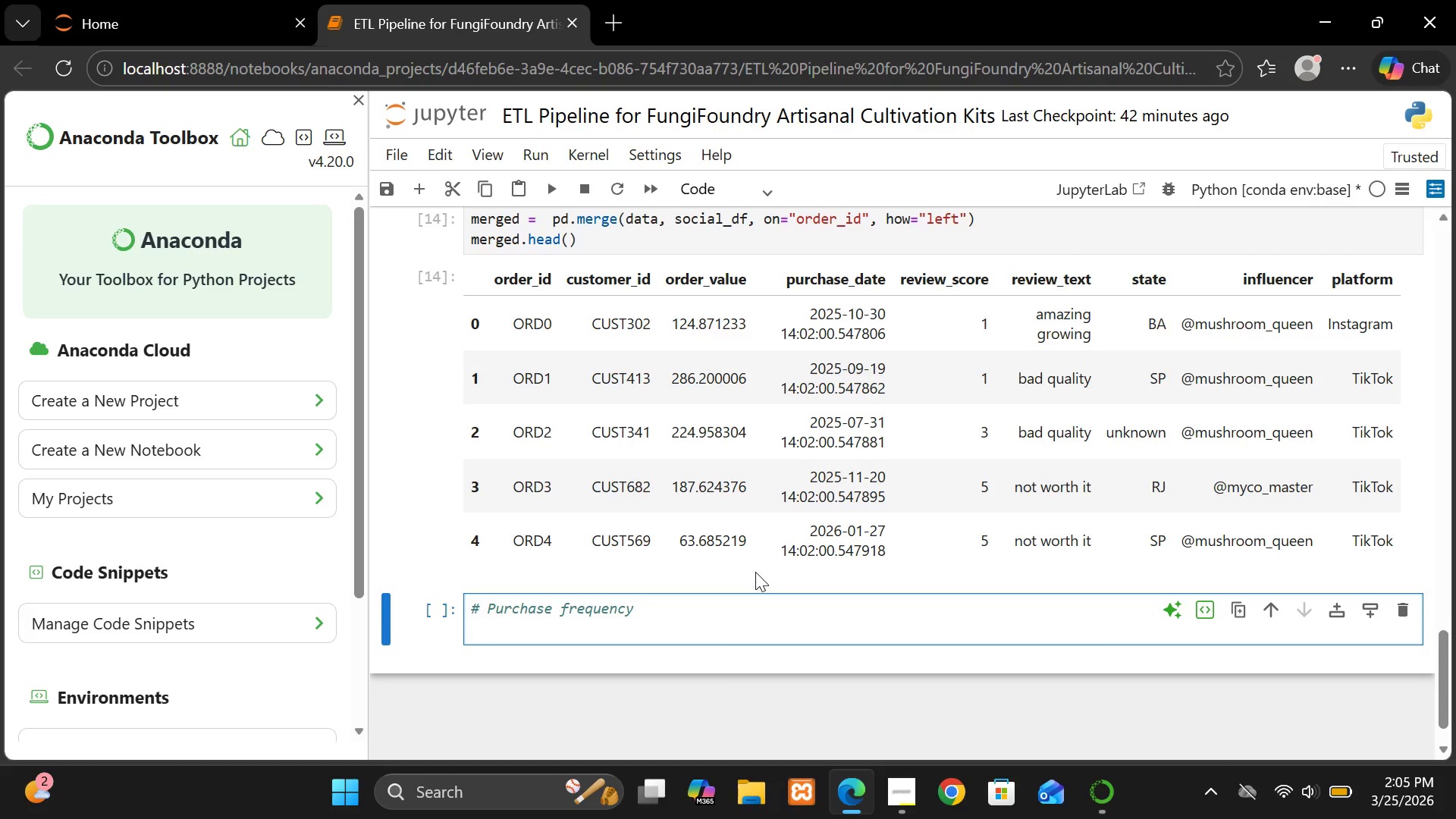 
type(freq =  mr)
key(Backspace)
type(er)
key(Backspace)
key(Backspace)
key(Backspace)
key(Backspace)
key(Backspace)
type( merged. )
key(Backspace)
type(groupby("customer_id"))
 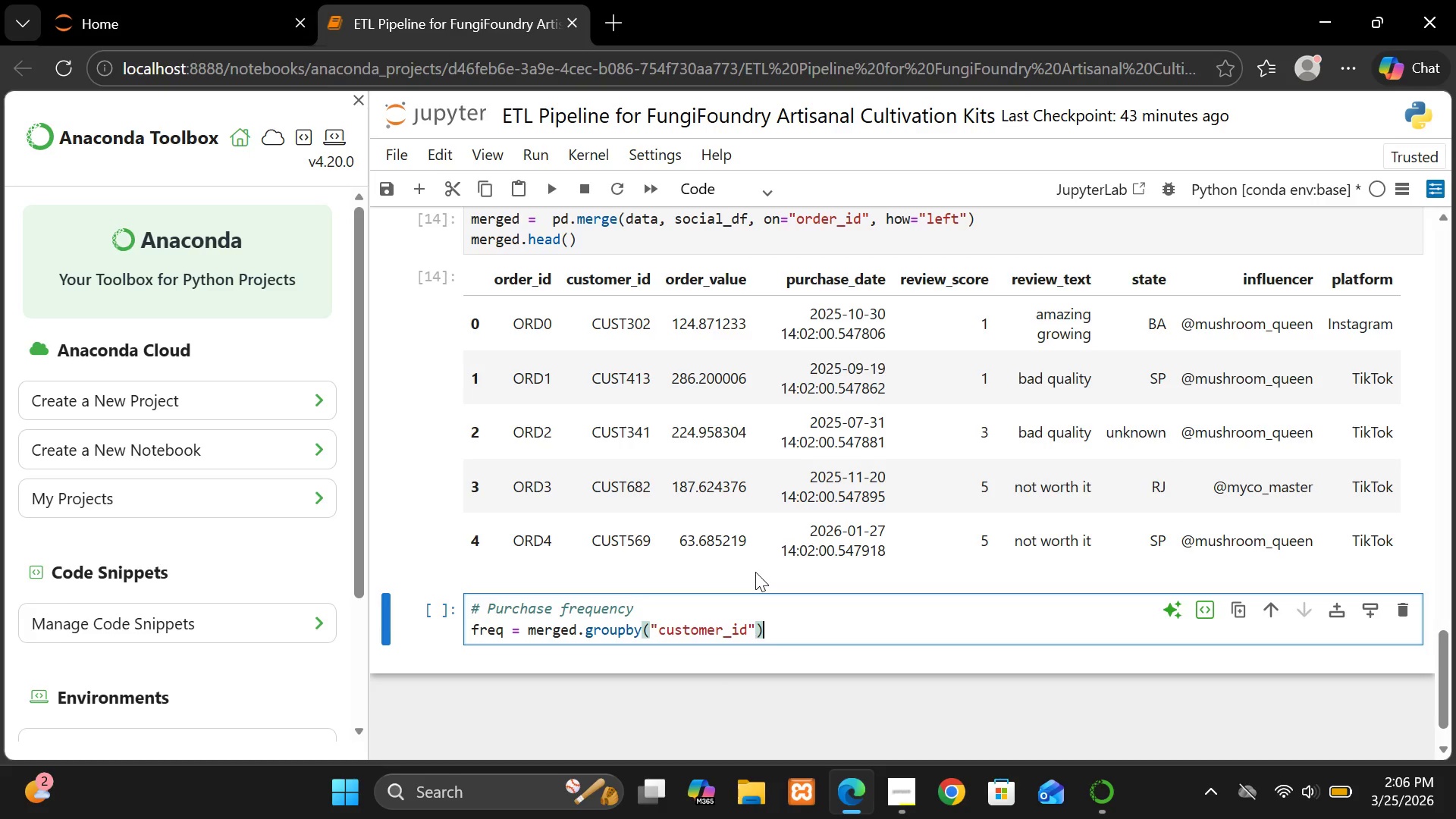 
type(["ordr)
key(Backspace)
type(er)
 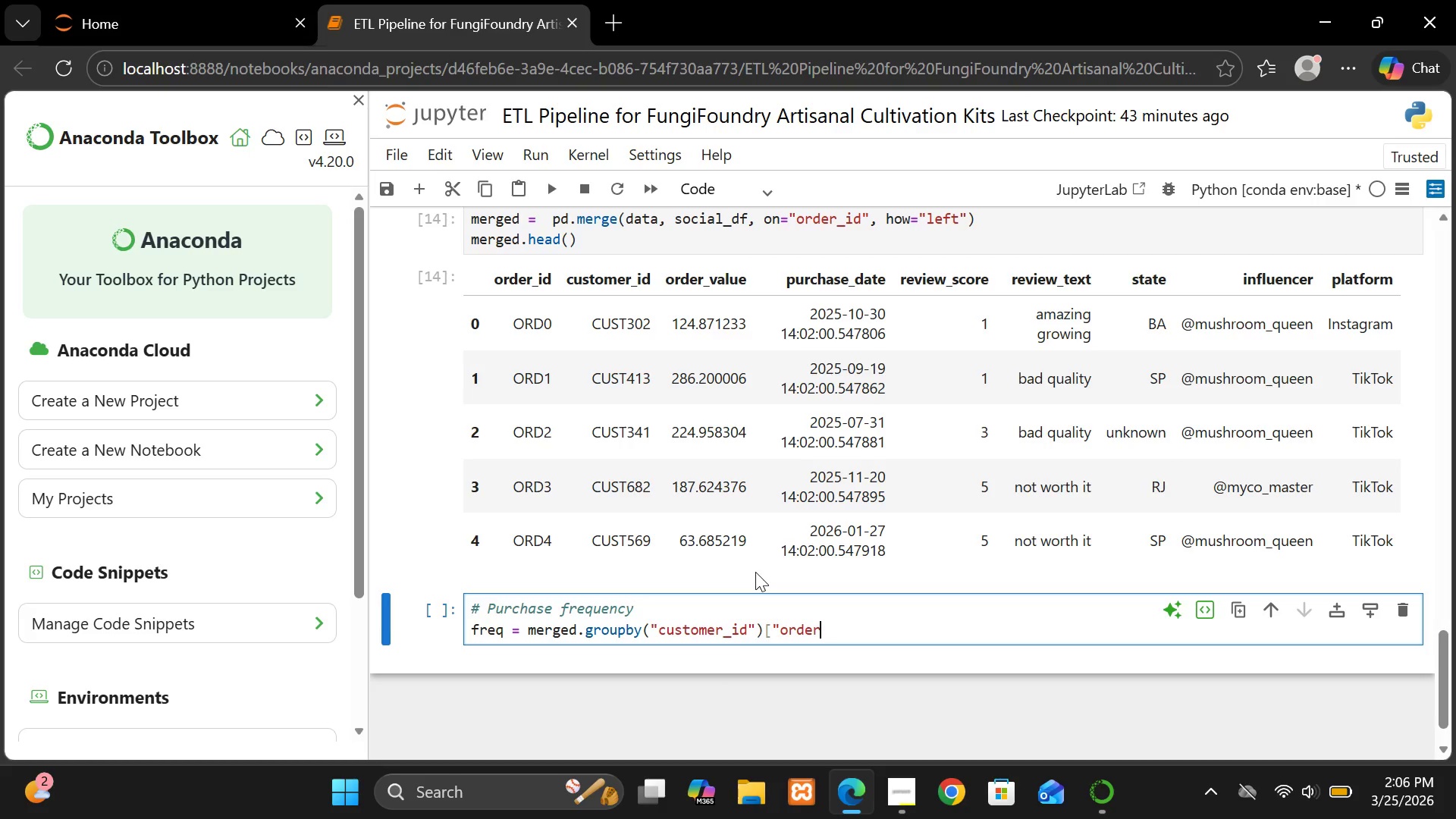 
key(Shift+Minus)
 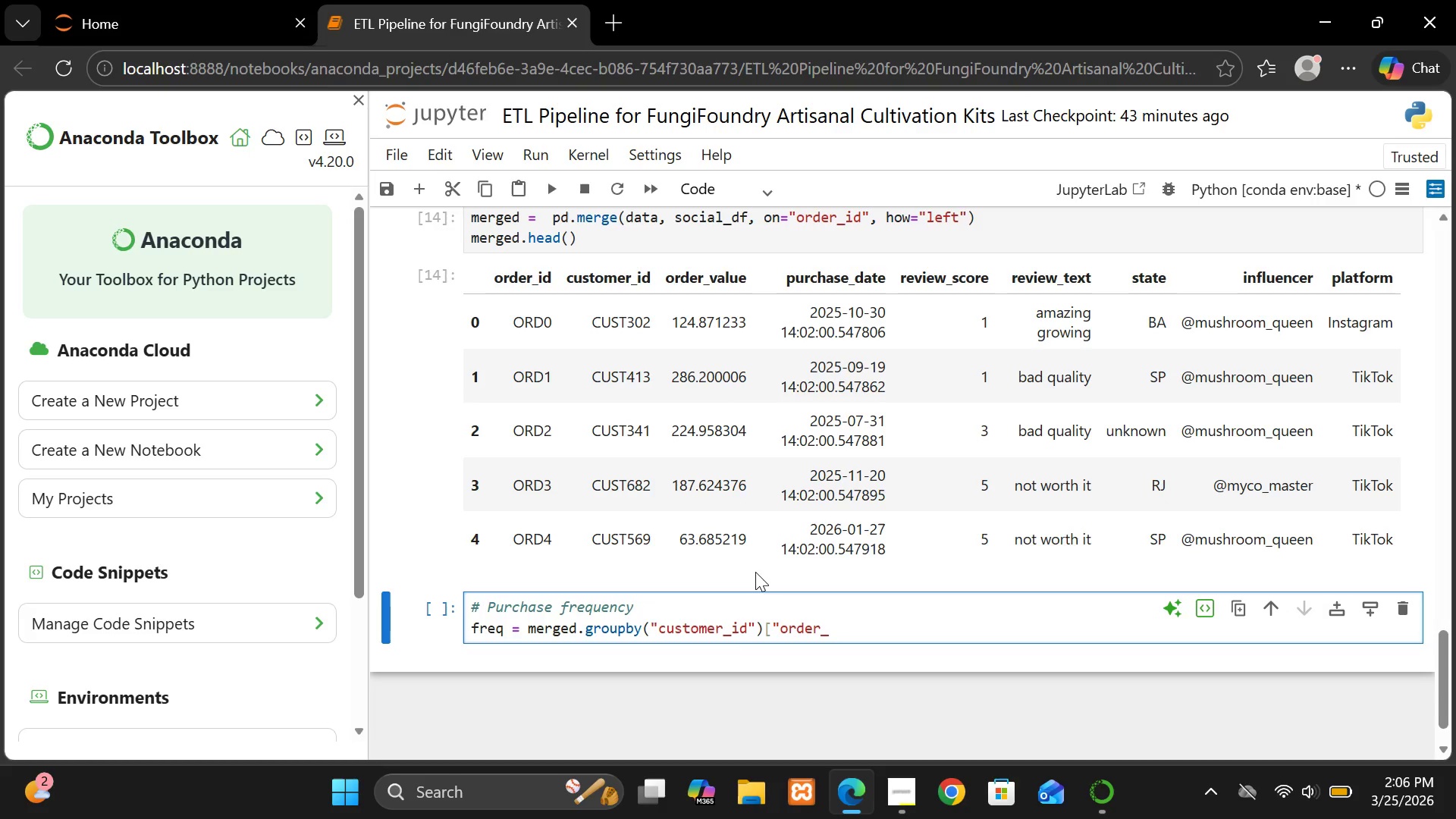 
wait(5.8)
 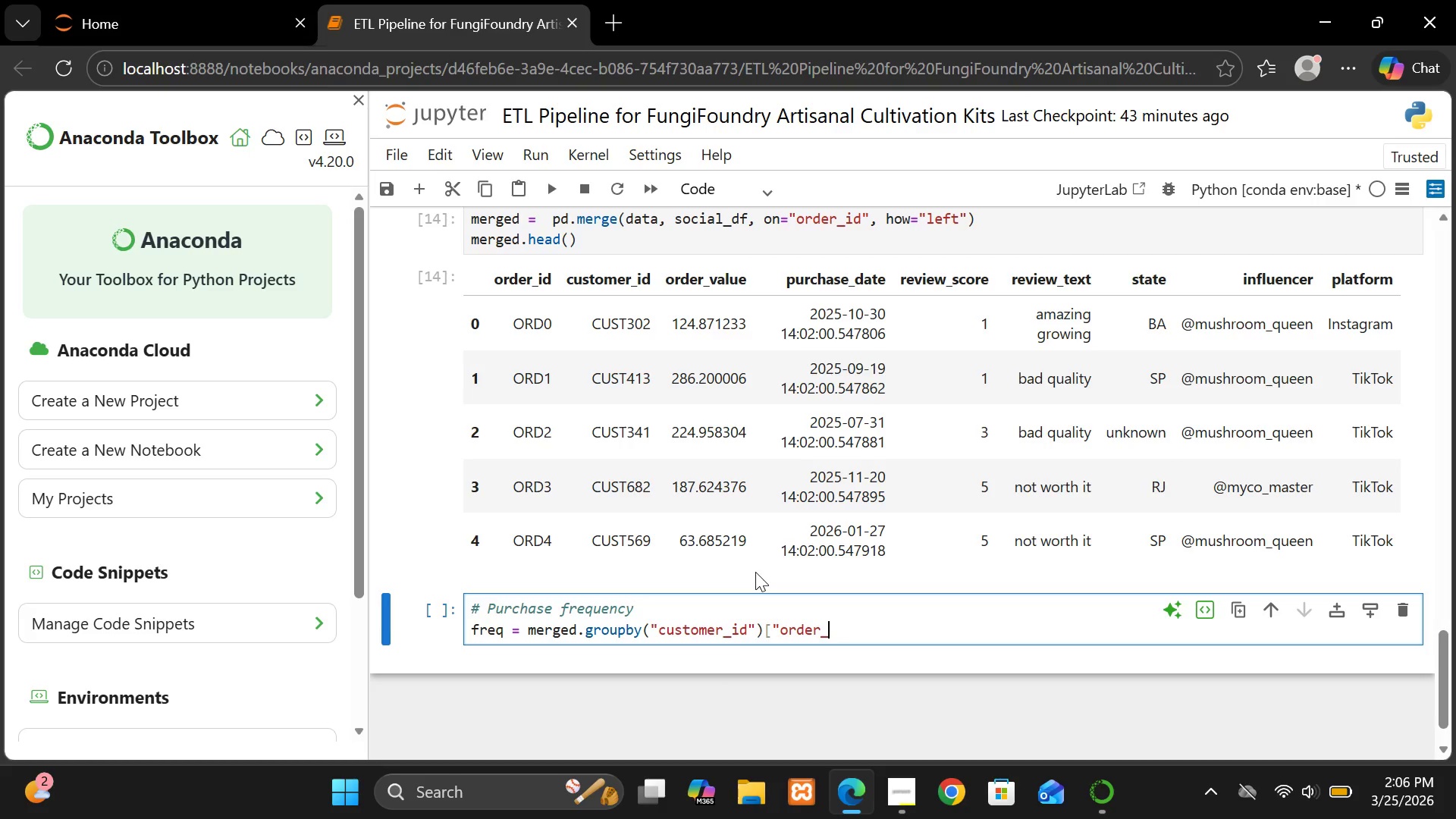 
type(id")
 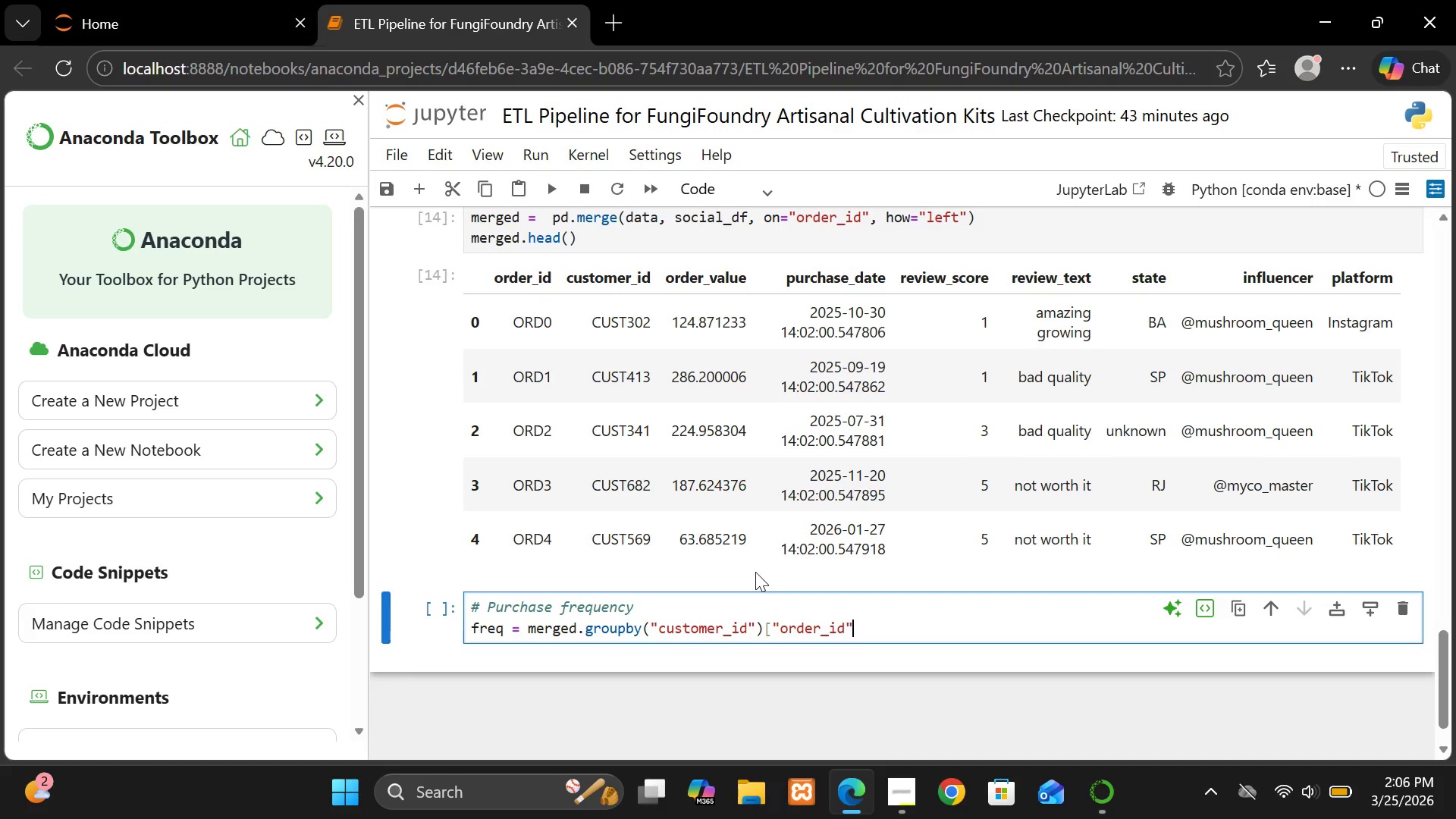 
key(BracketRight)
 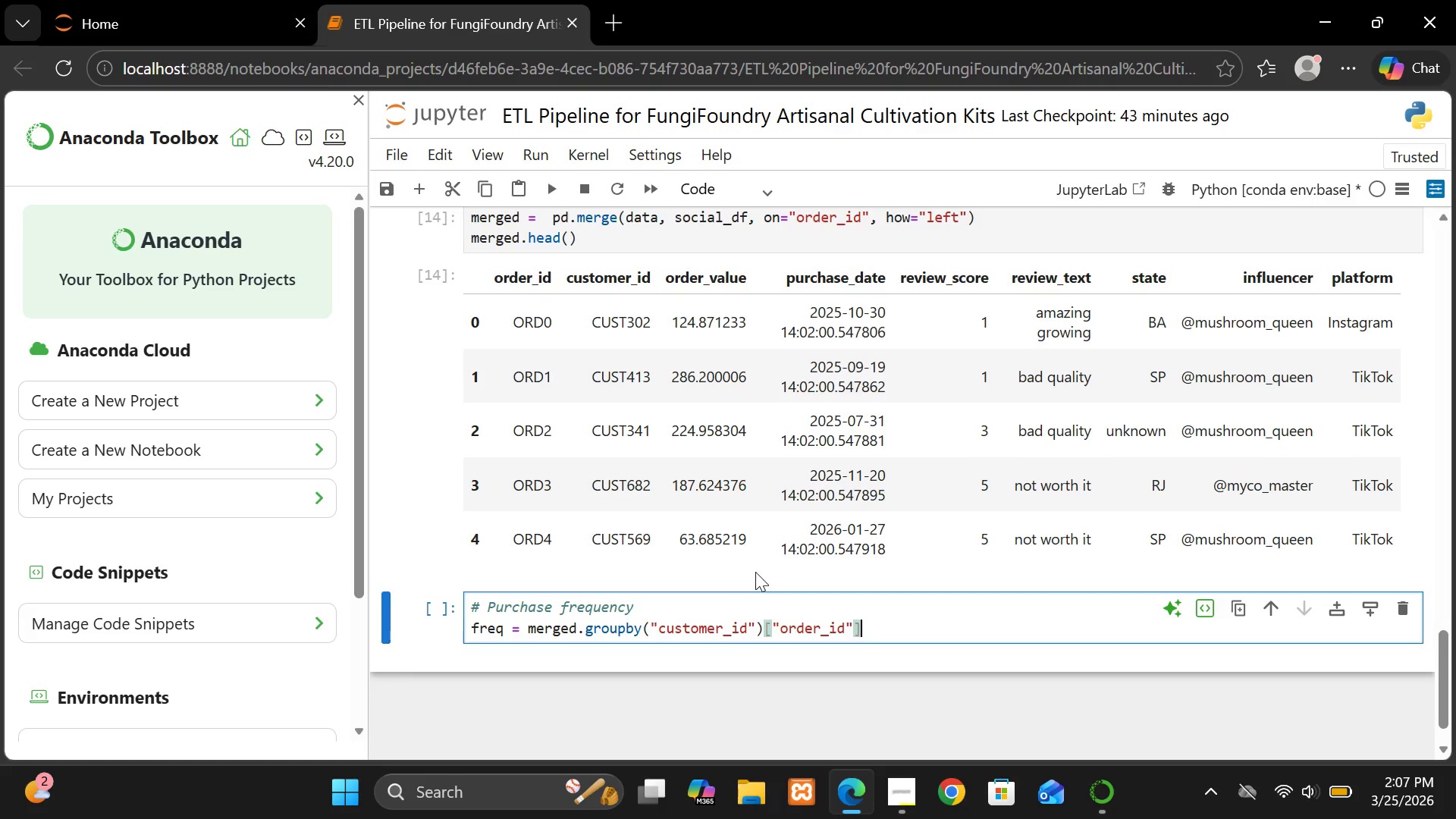 
wait(10.95)
 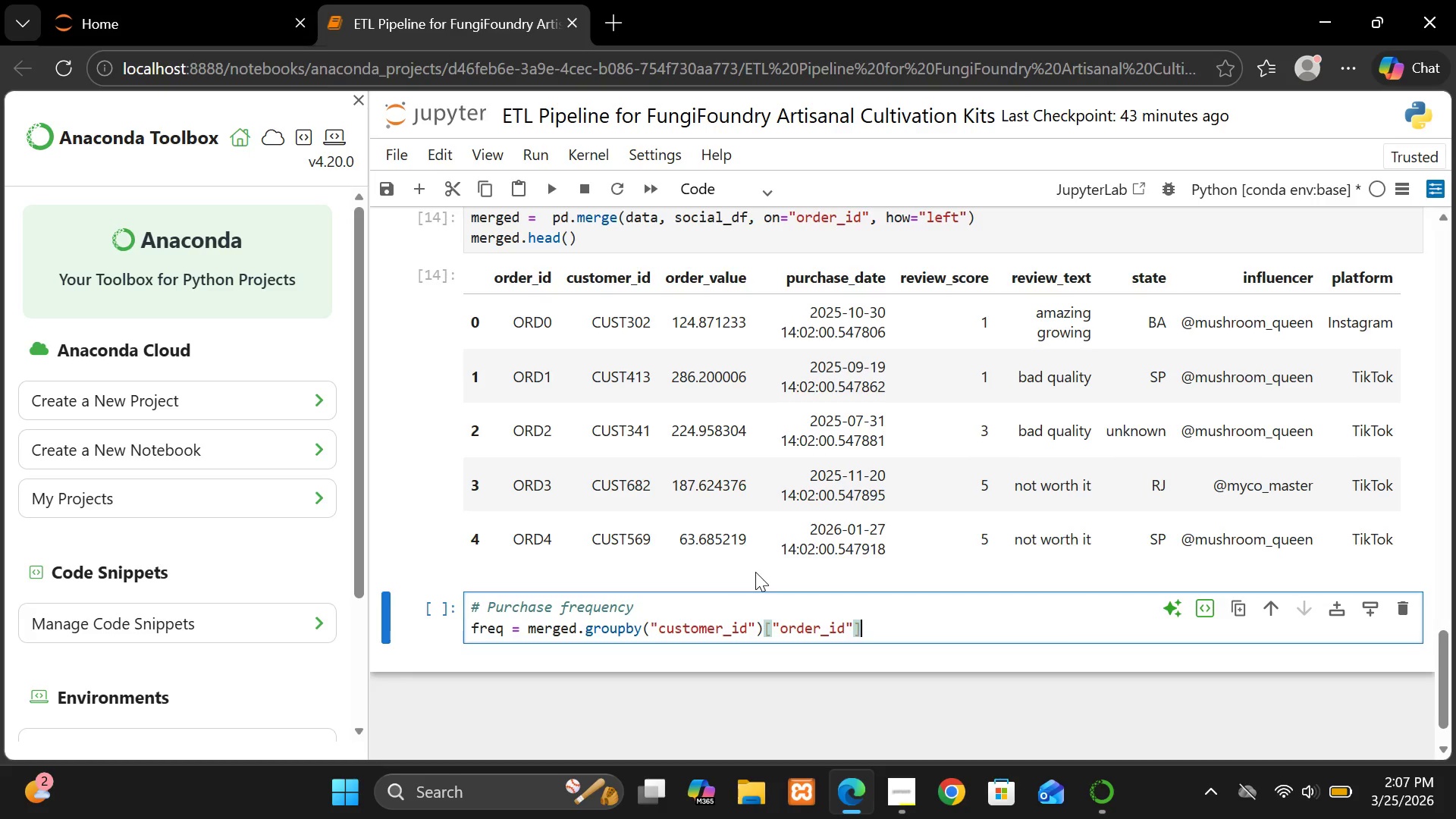 
type(,)
key(Backspace)
type(.count().reset_index())
 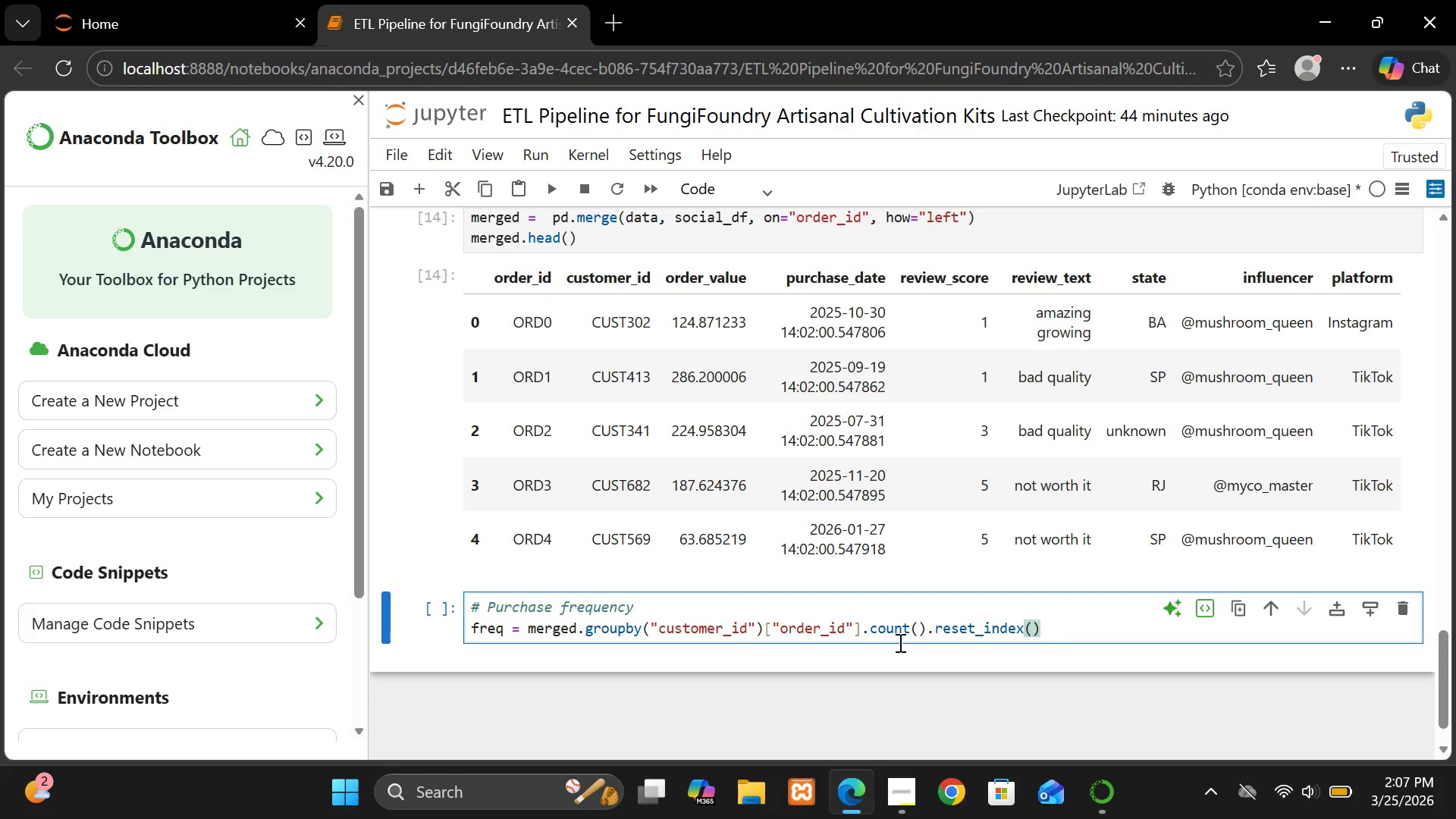 
wait(8.94)
 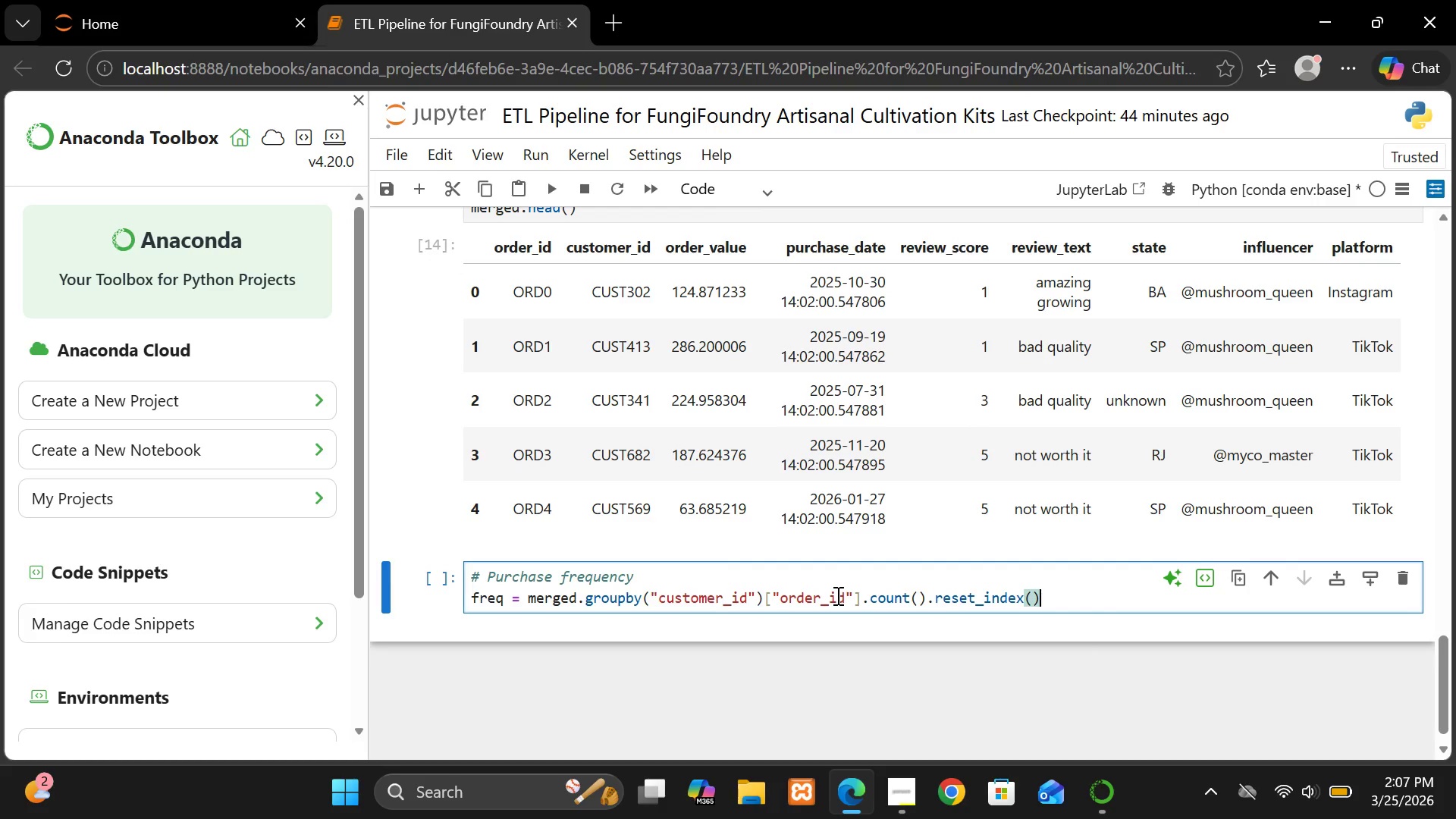 
key(Enter)
 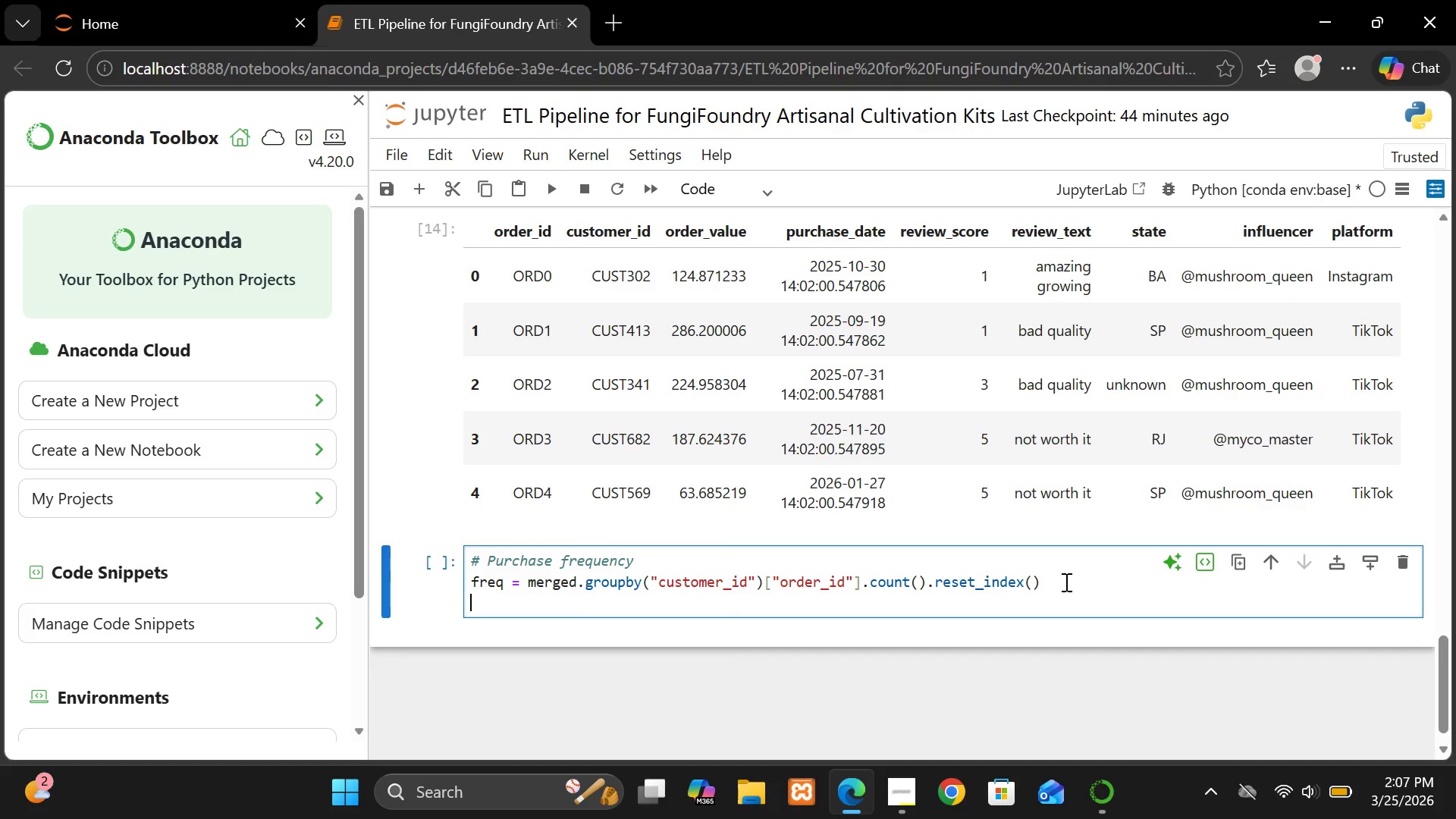 
type(freq.columns = ["customer_id, purchase_freq"])
 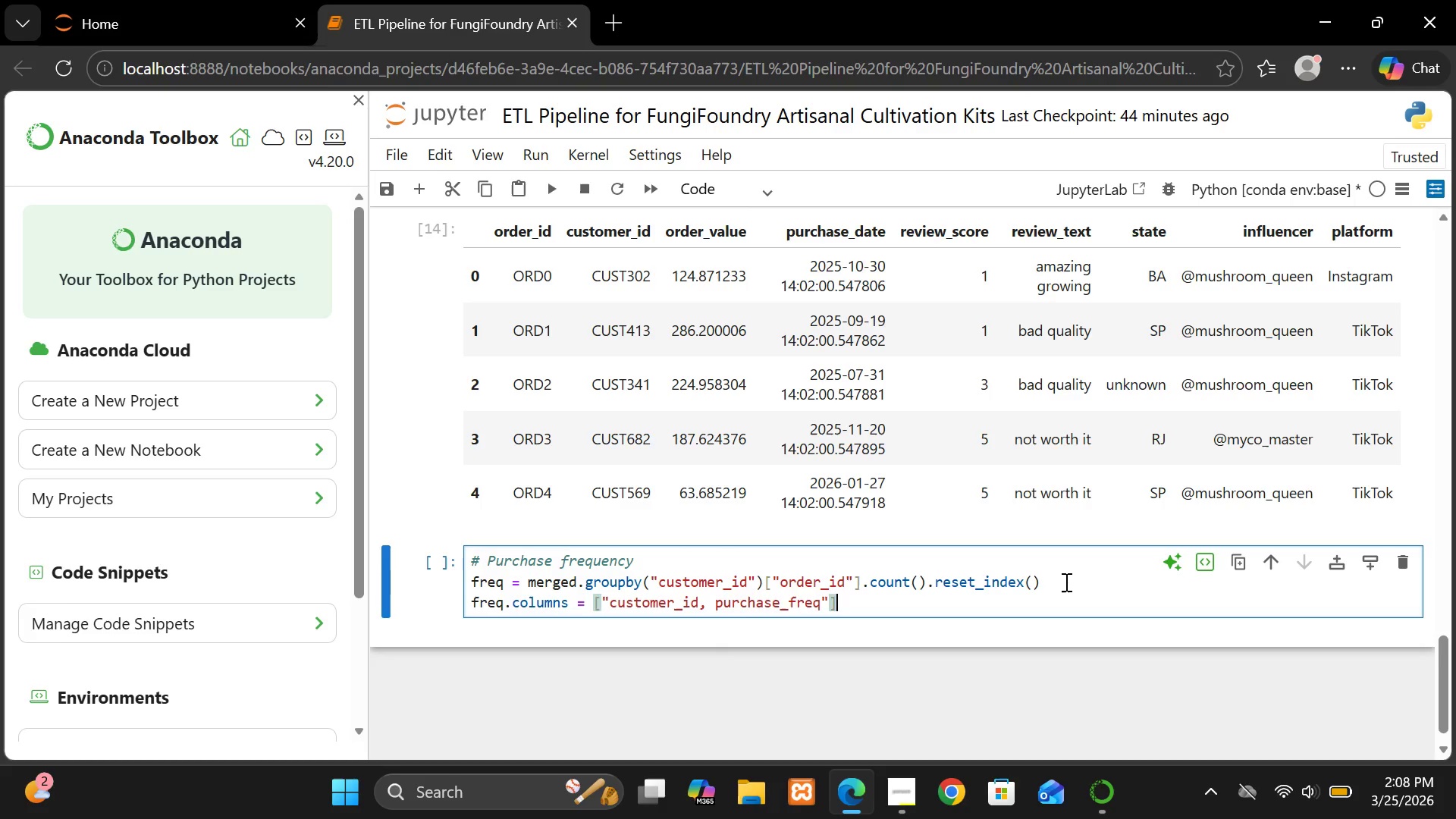 
key(Enter)
 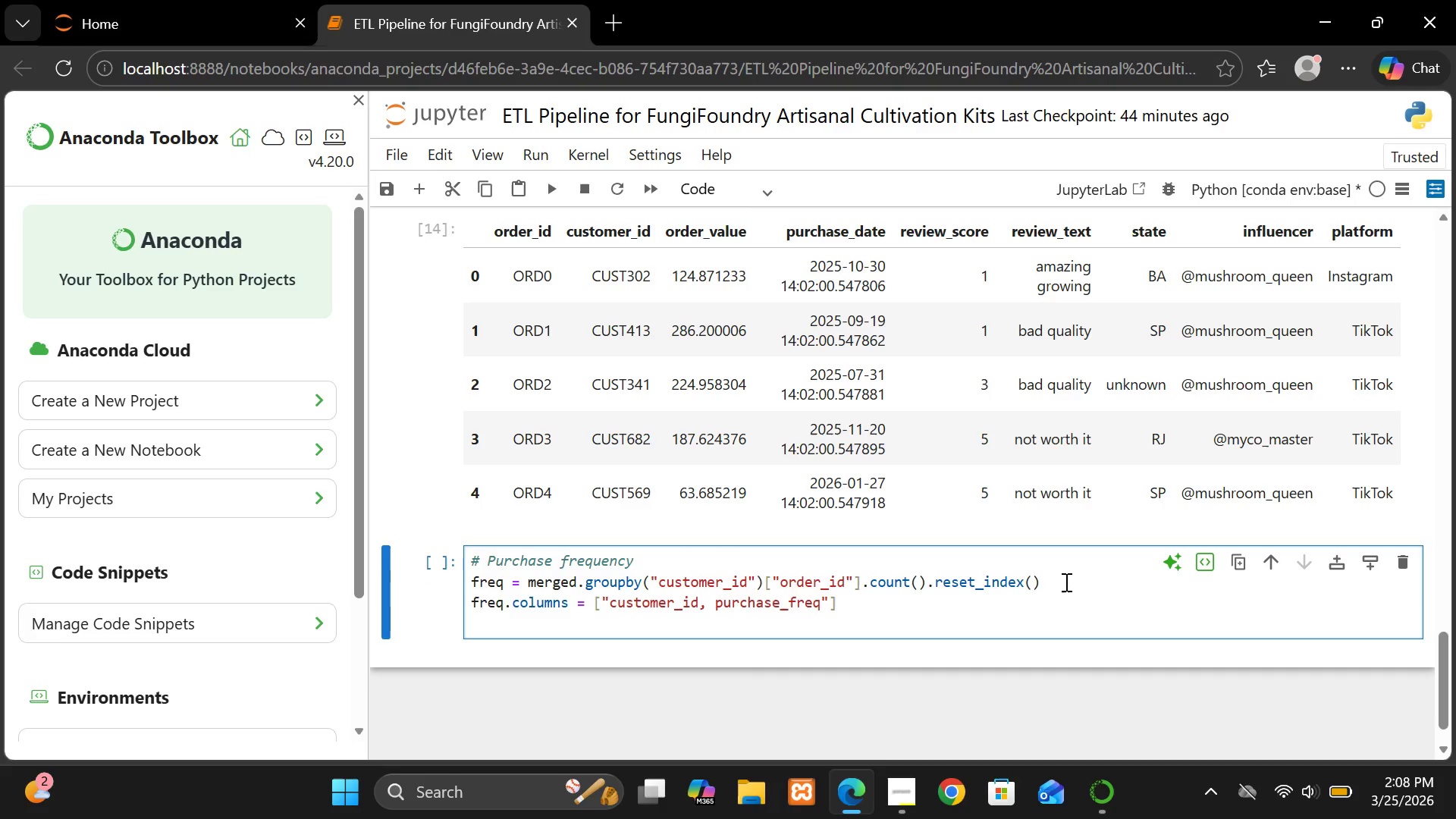 
key(Enter)
 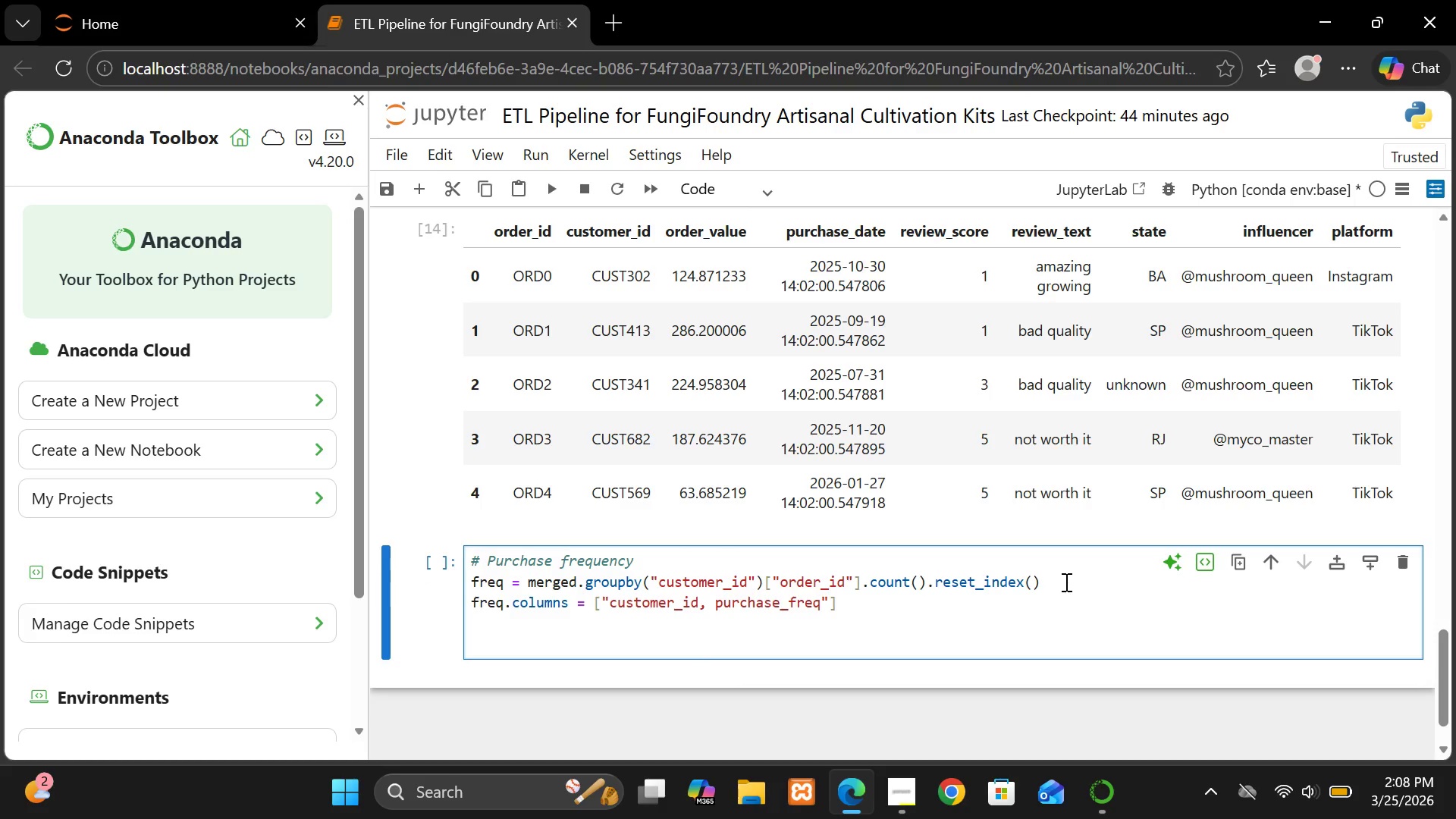 
type(merged = merged.merge)
 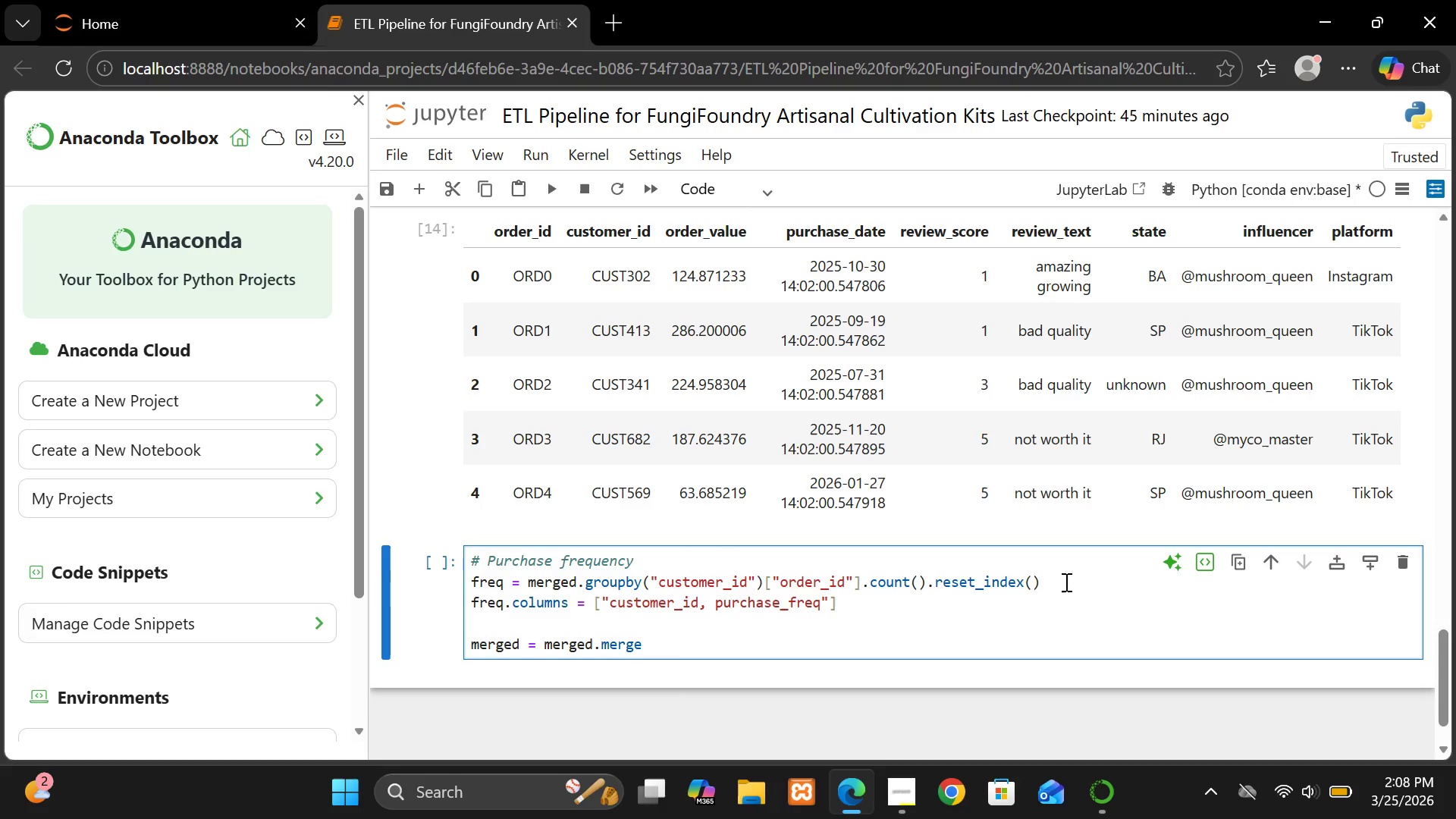 
wait(6.16)
 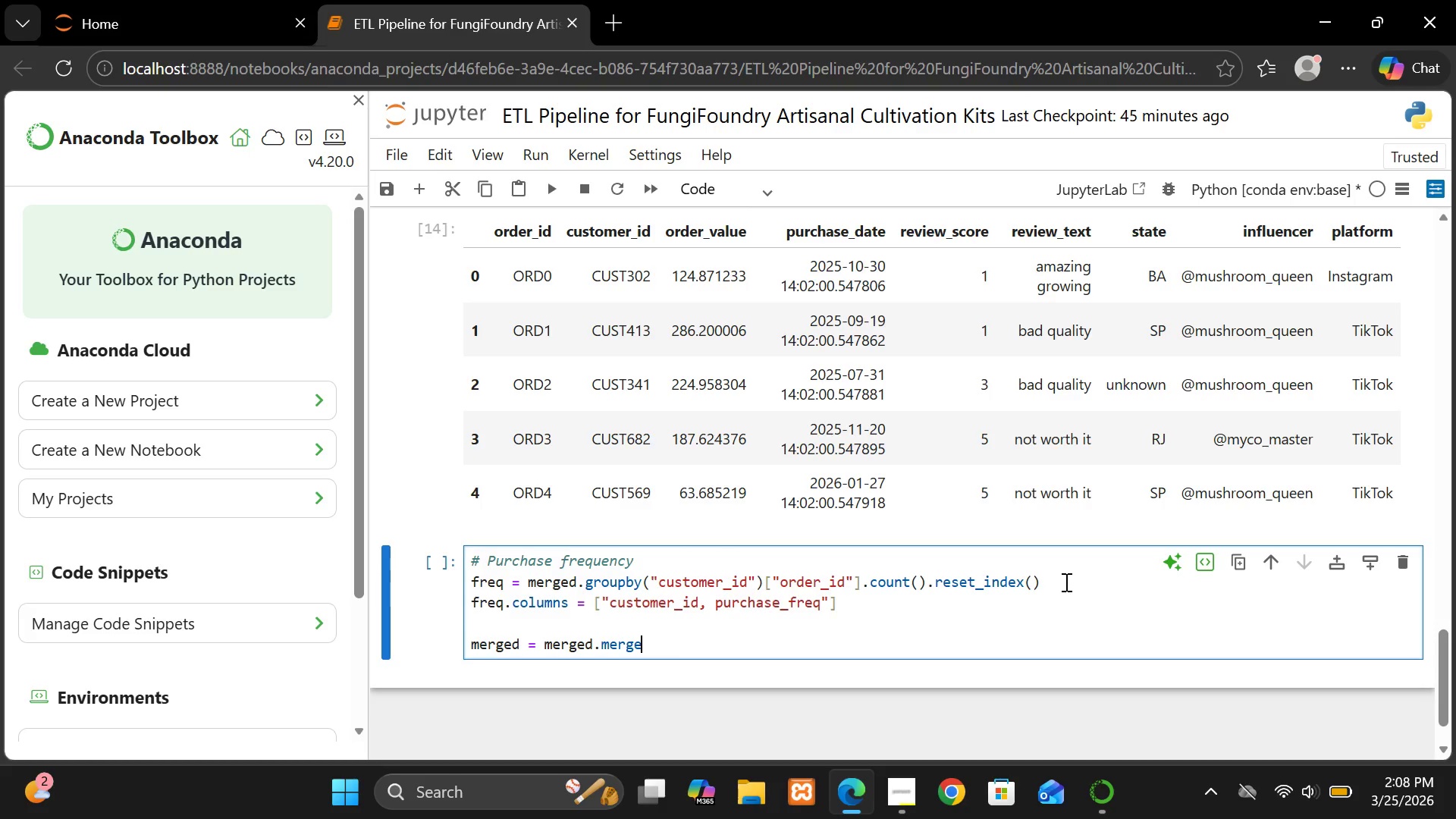 
type((freq, on-)
key(Backspace)
type(="cusrtomer_id"))
 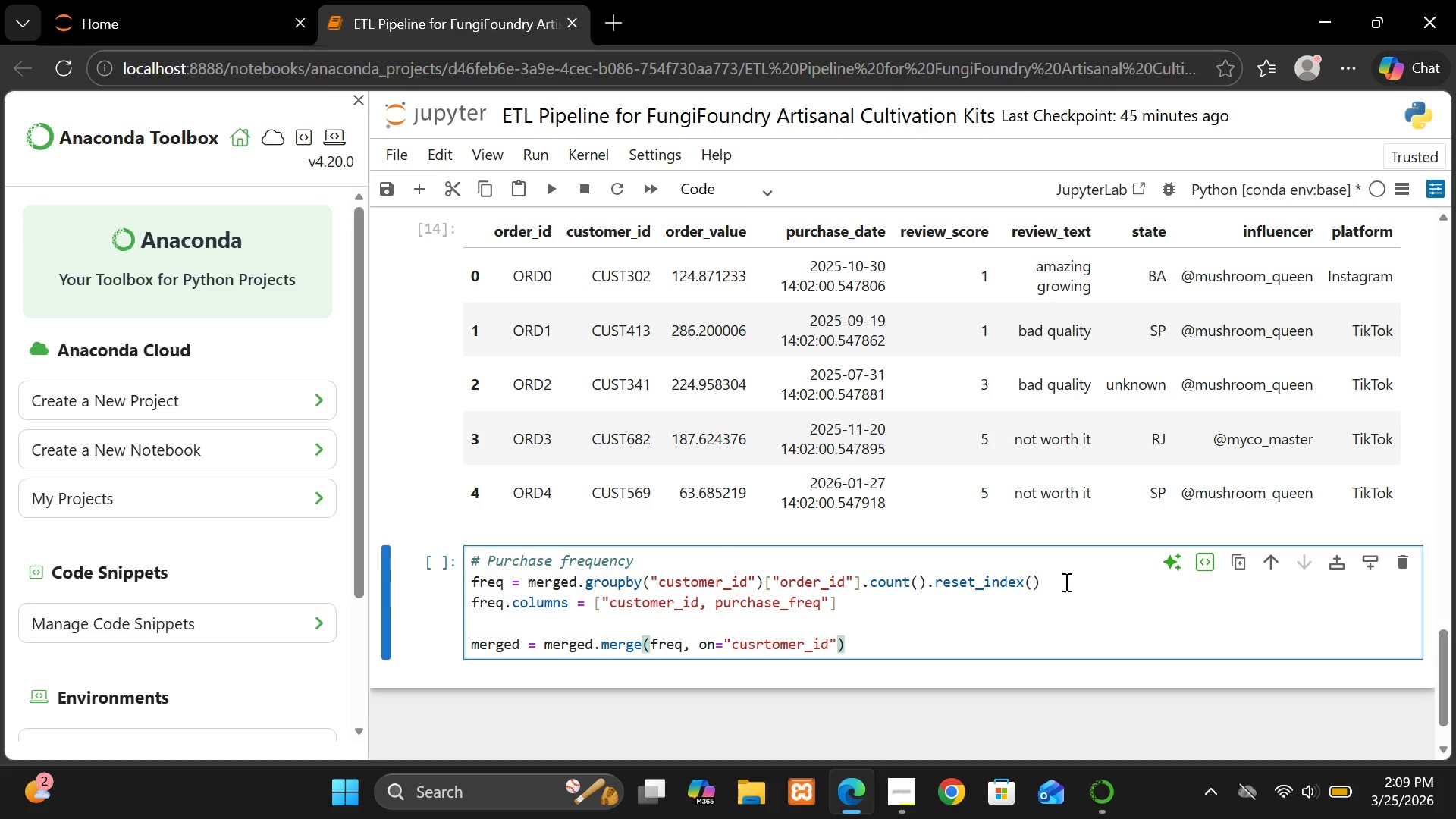 
key(Enter)
 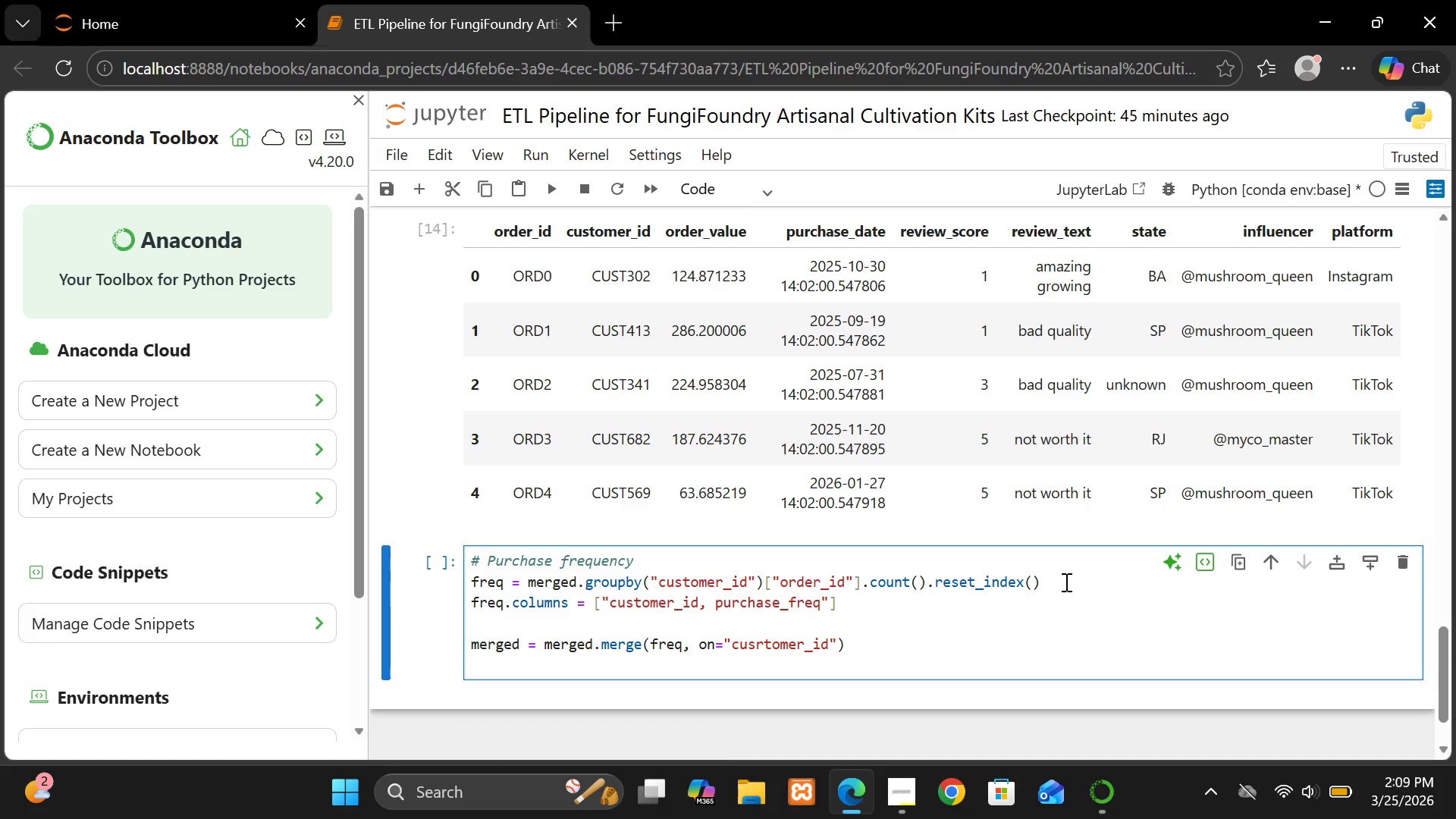 
key(Enter)
 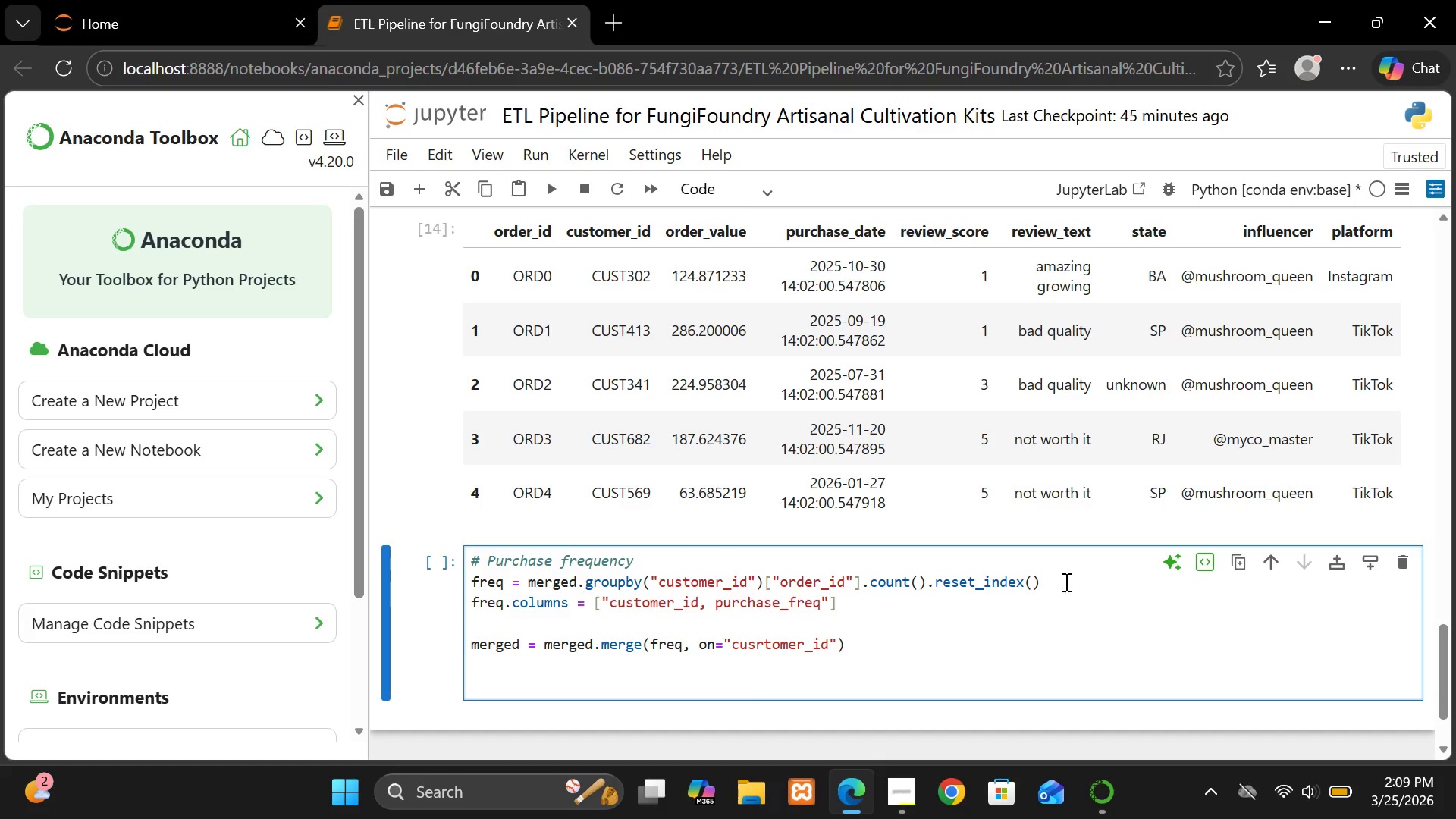 
type(# Passion )
 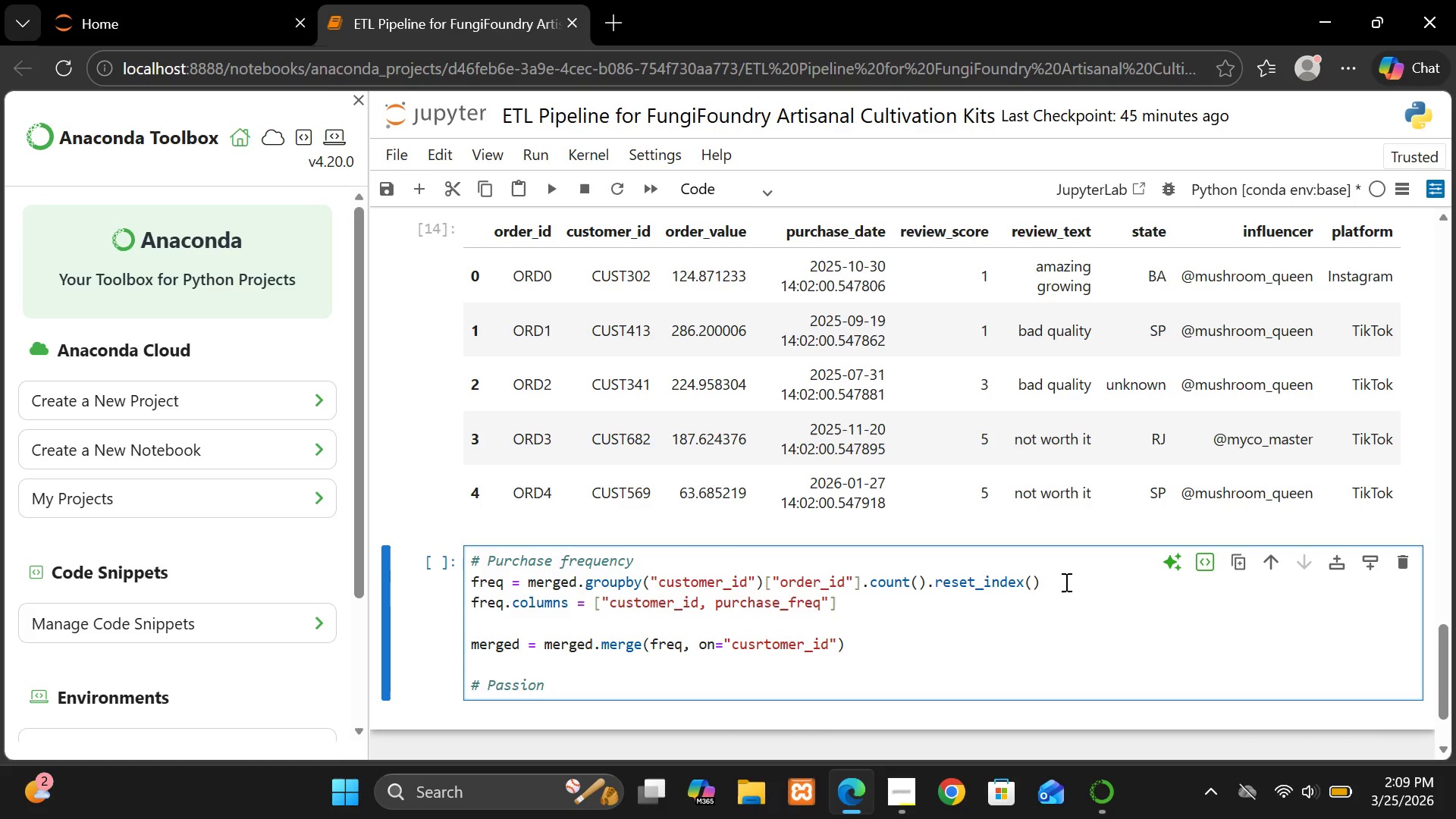 
type(Score)
 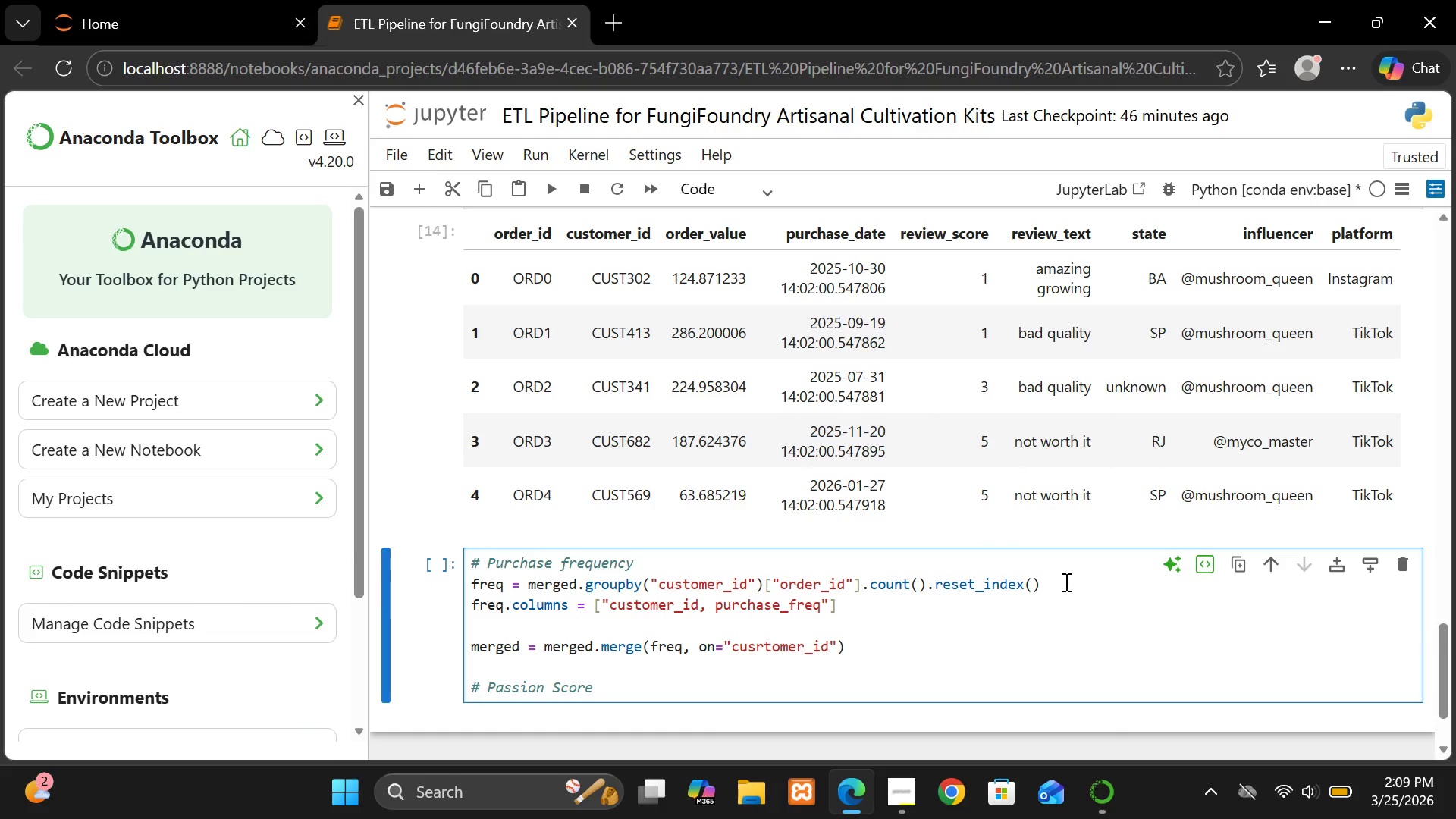 
wait(5.89)
 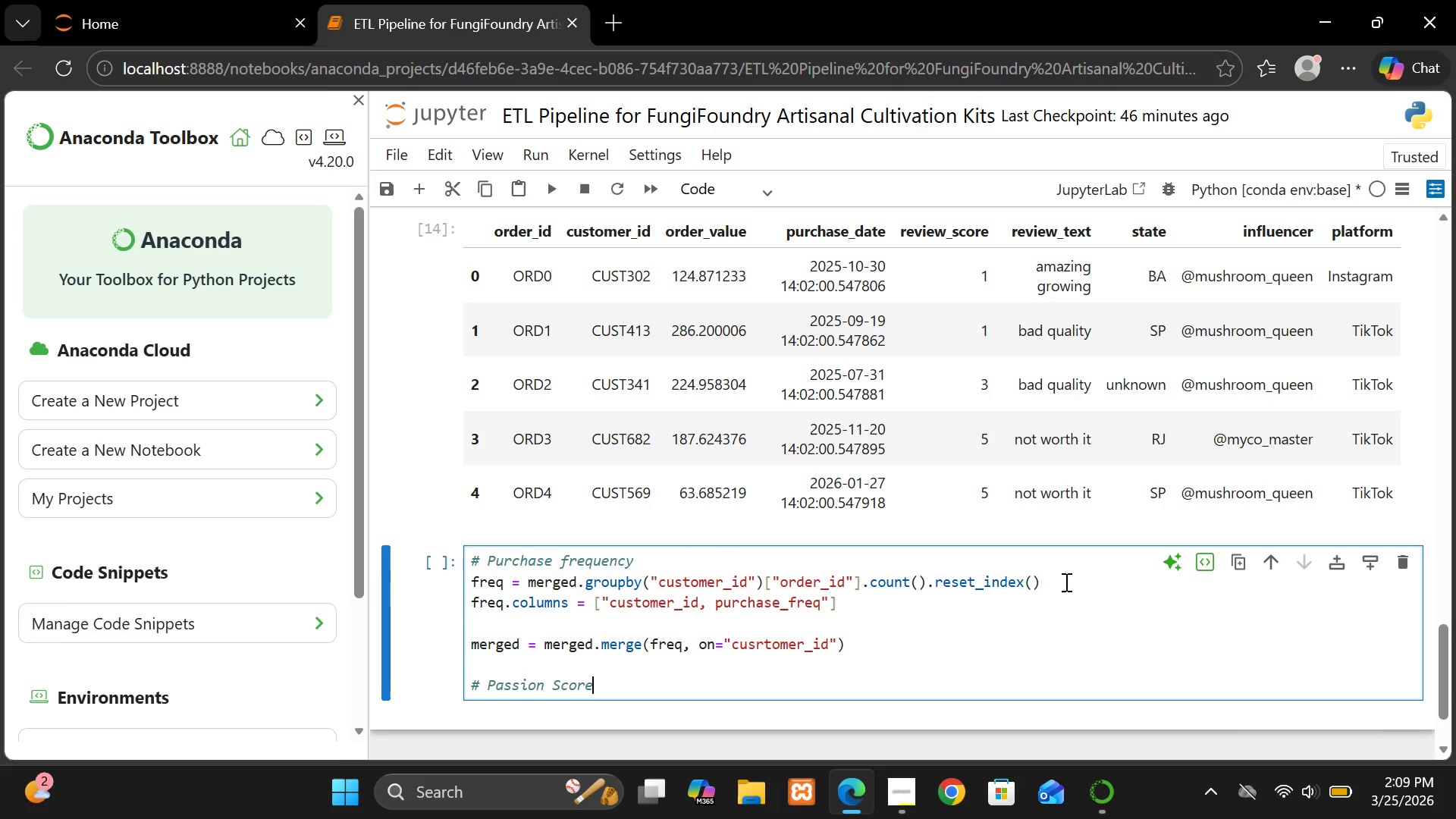 
key(Enter)
 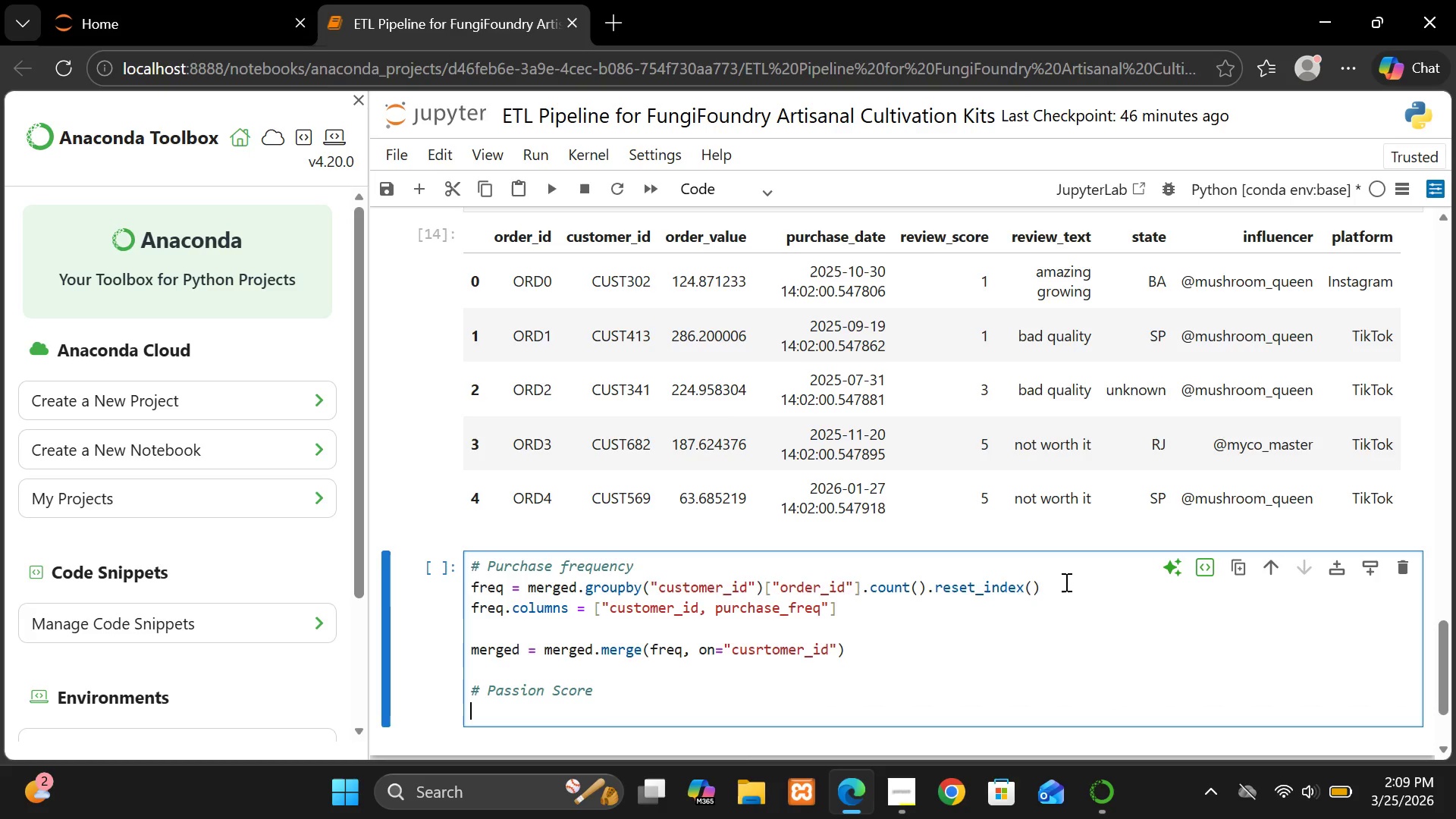 
type(merged)
 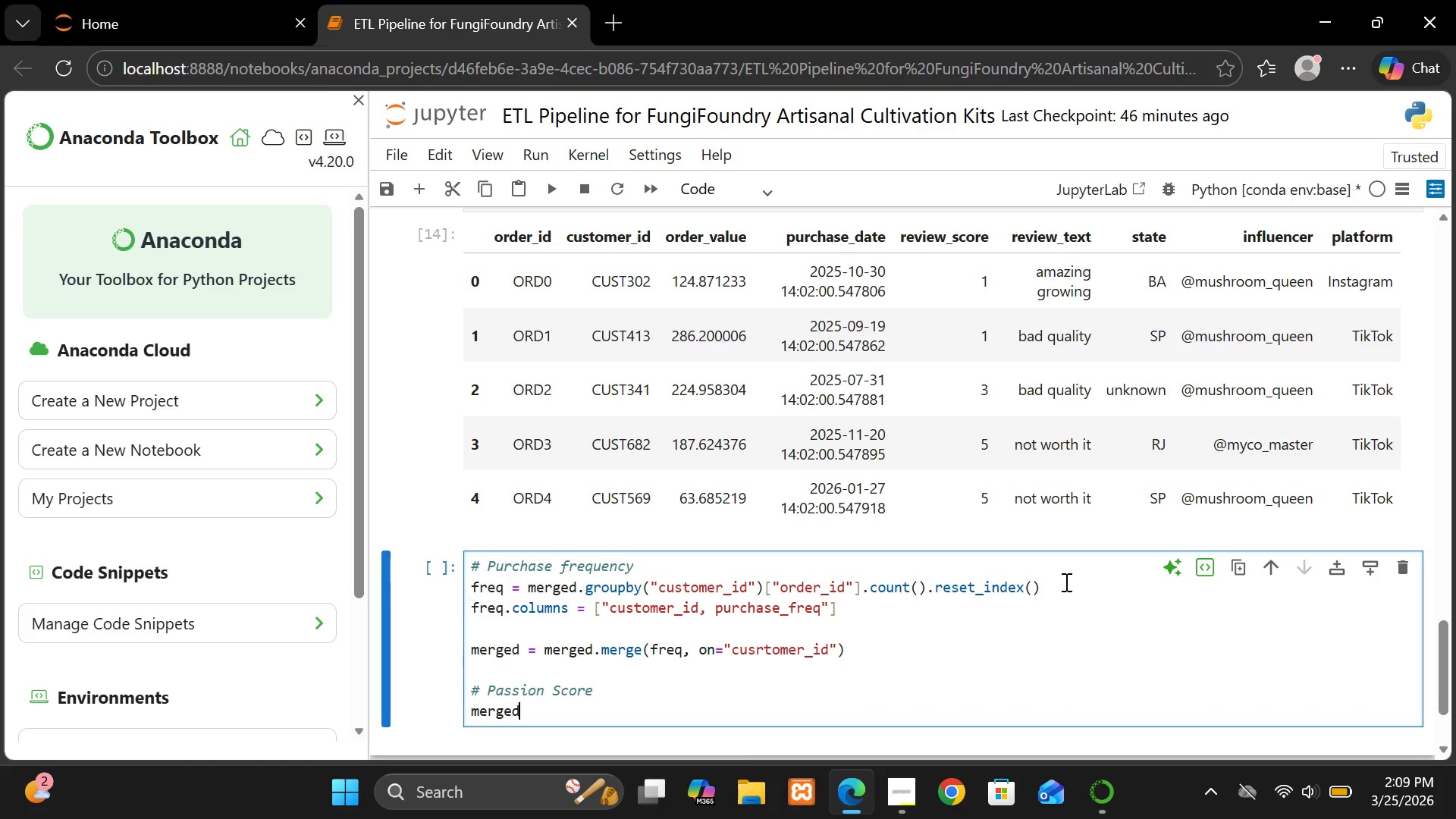 
type(["passion_score"])
 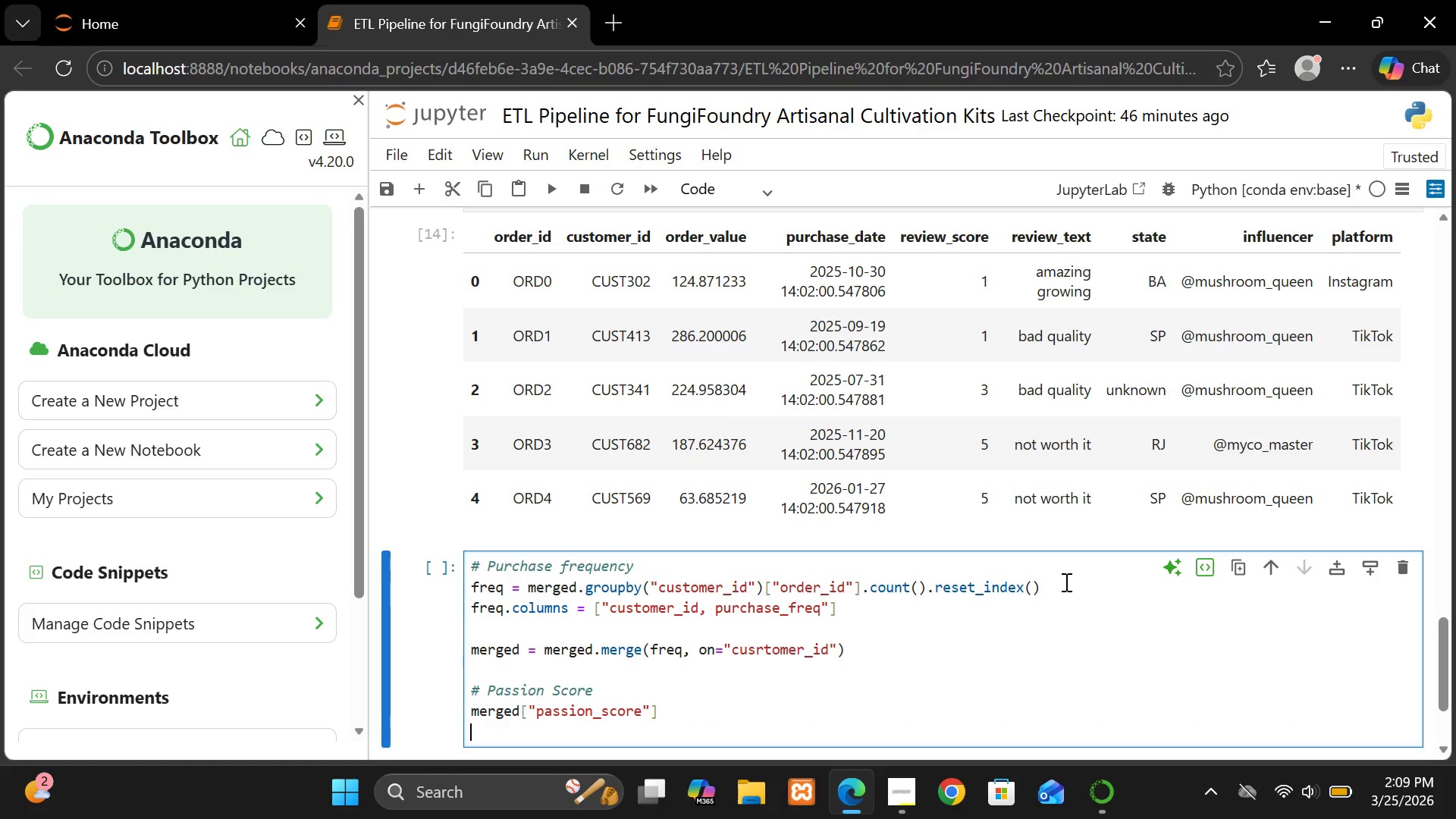 
 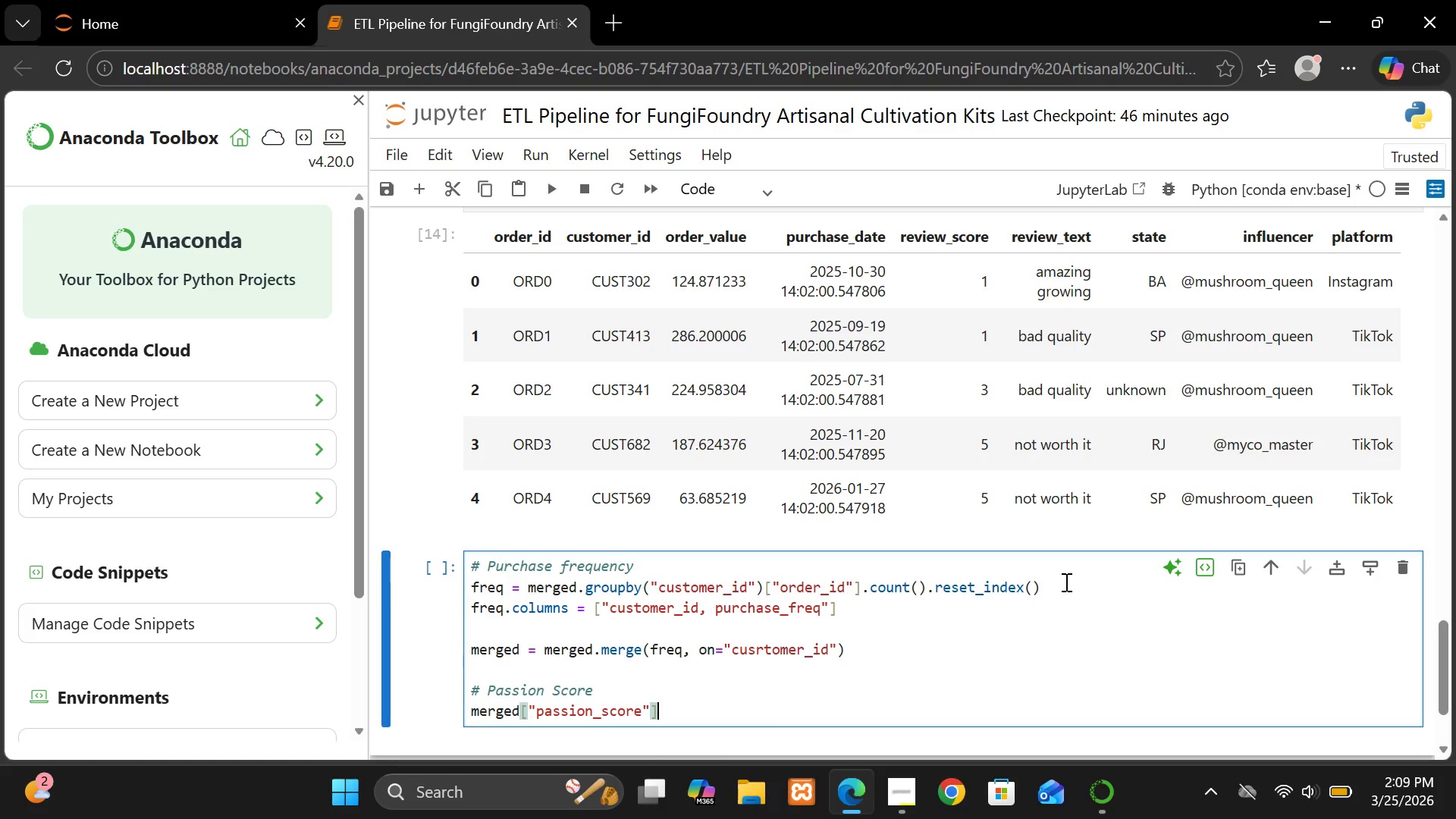 
key(Enter)
 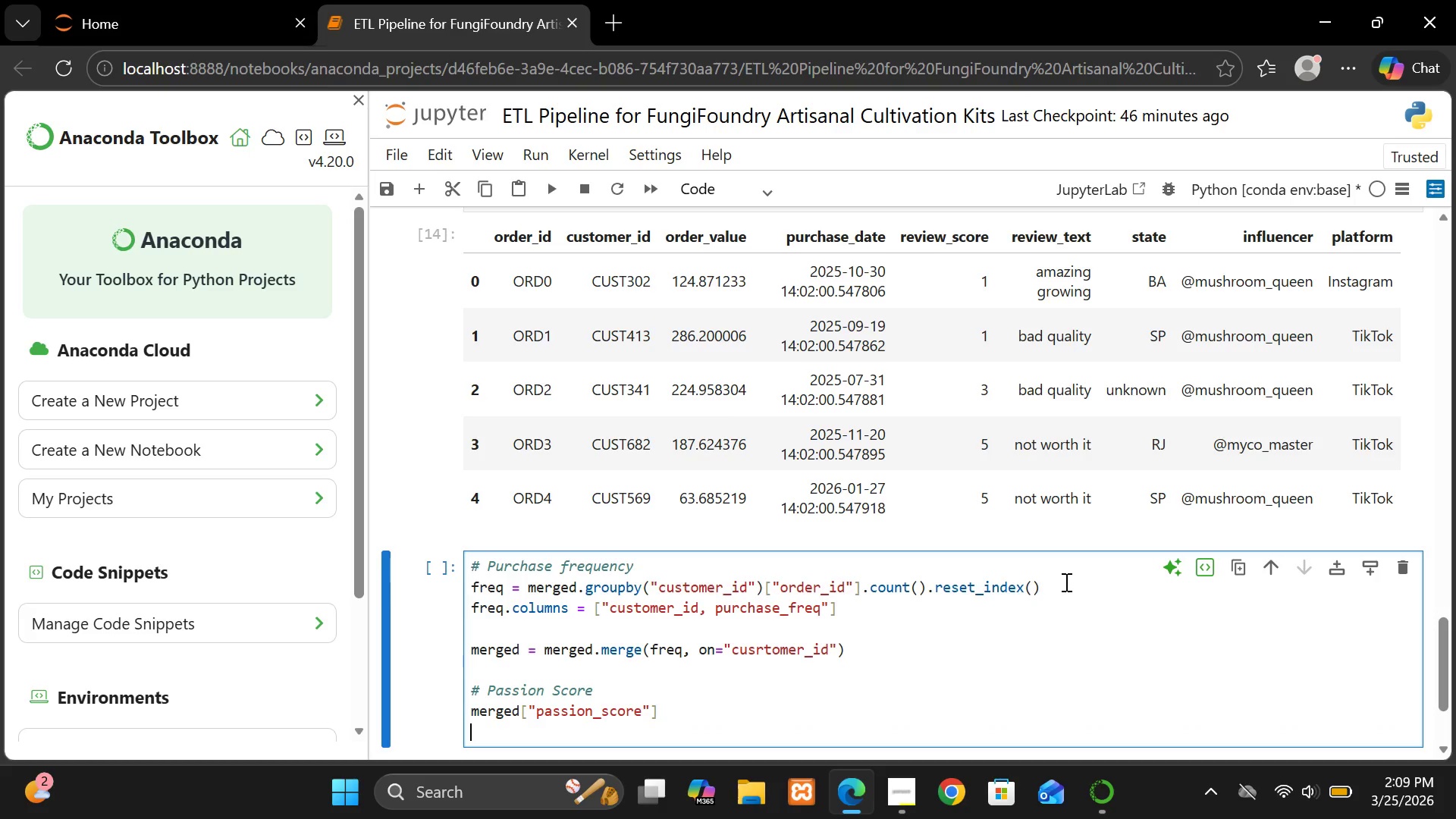 
key(Backspace)
 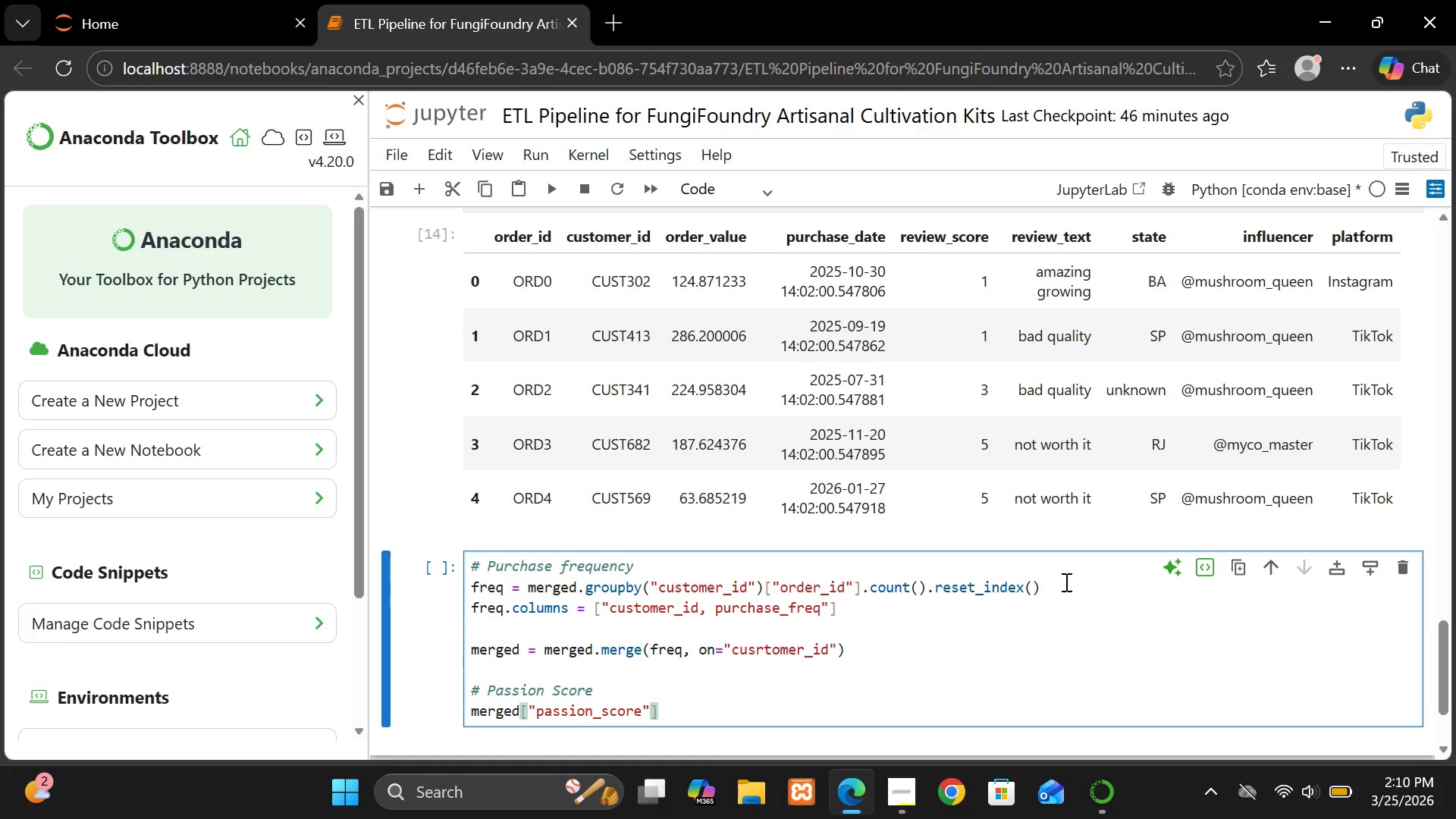 
key(Equal)
 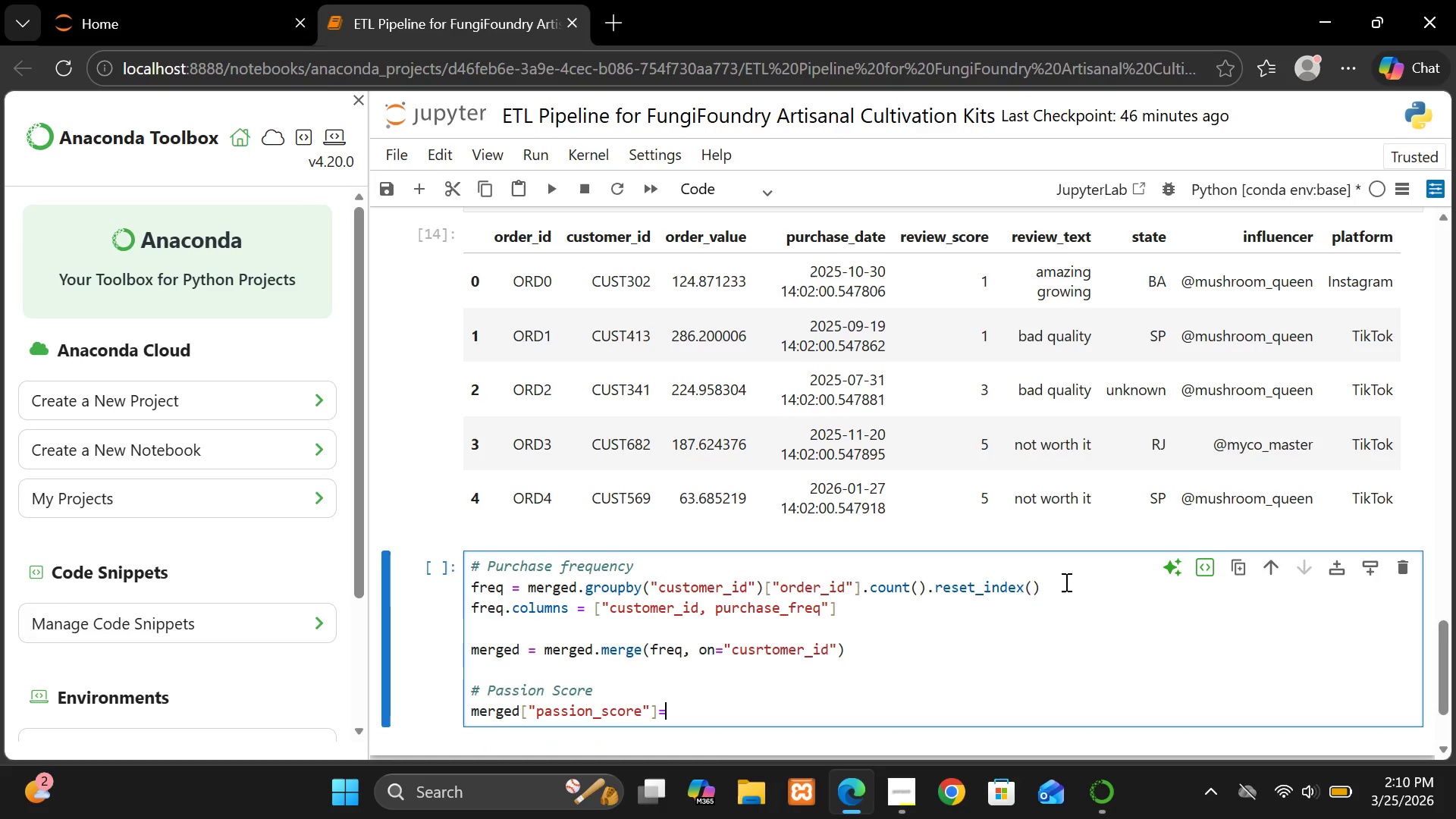 
key(Backspace)
 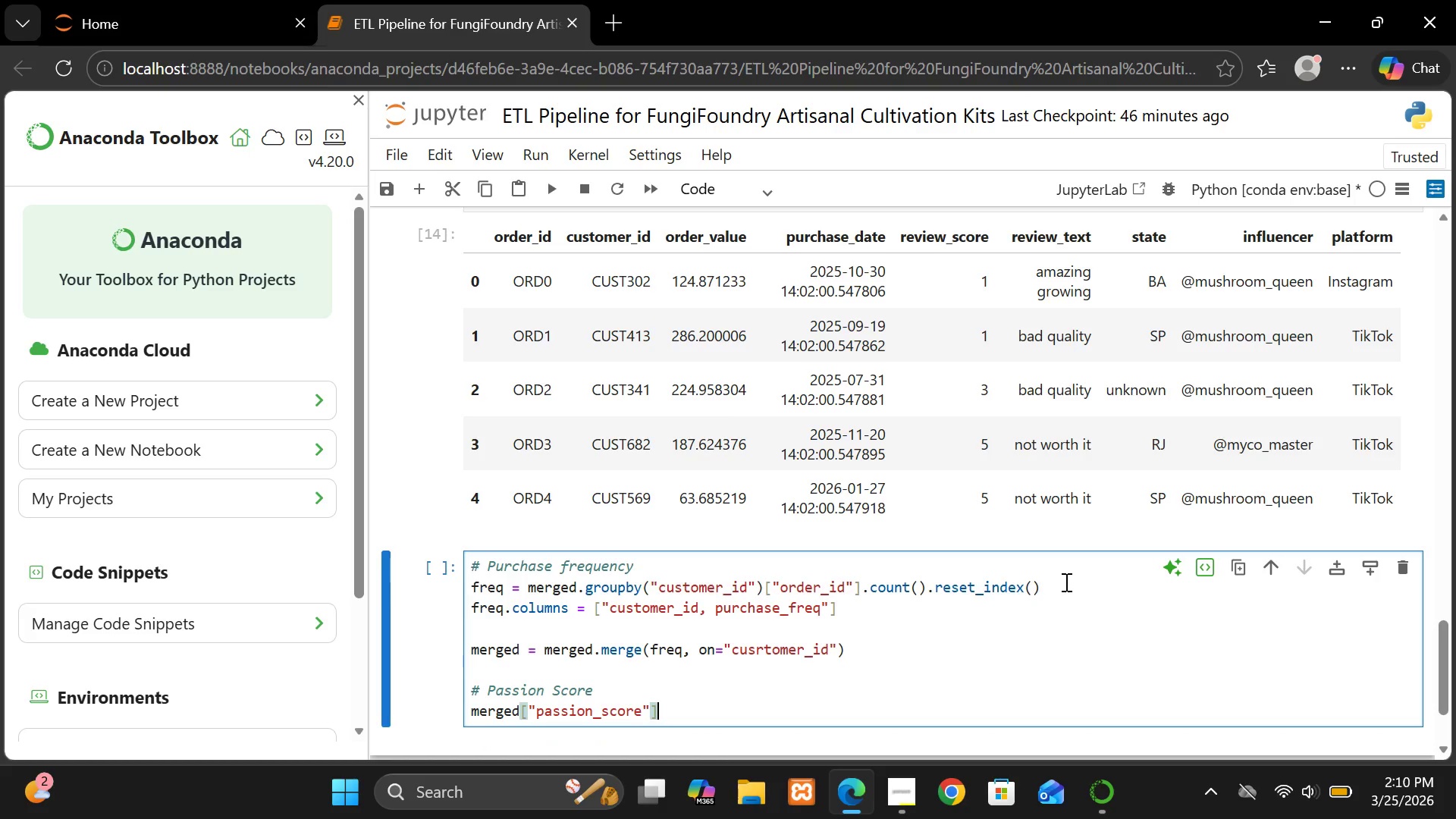 
key(Space)
 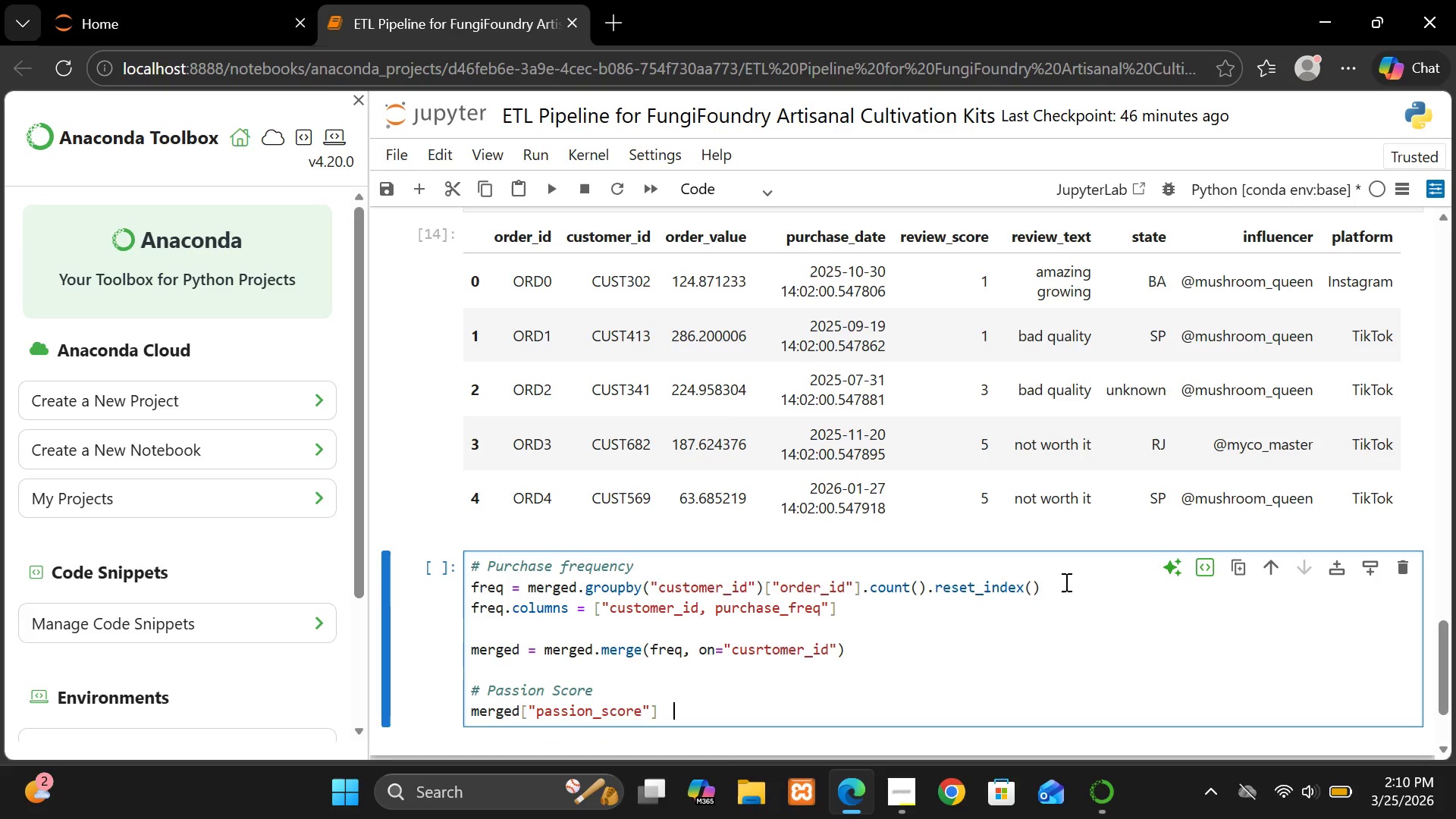 
key(Space)
 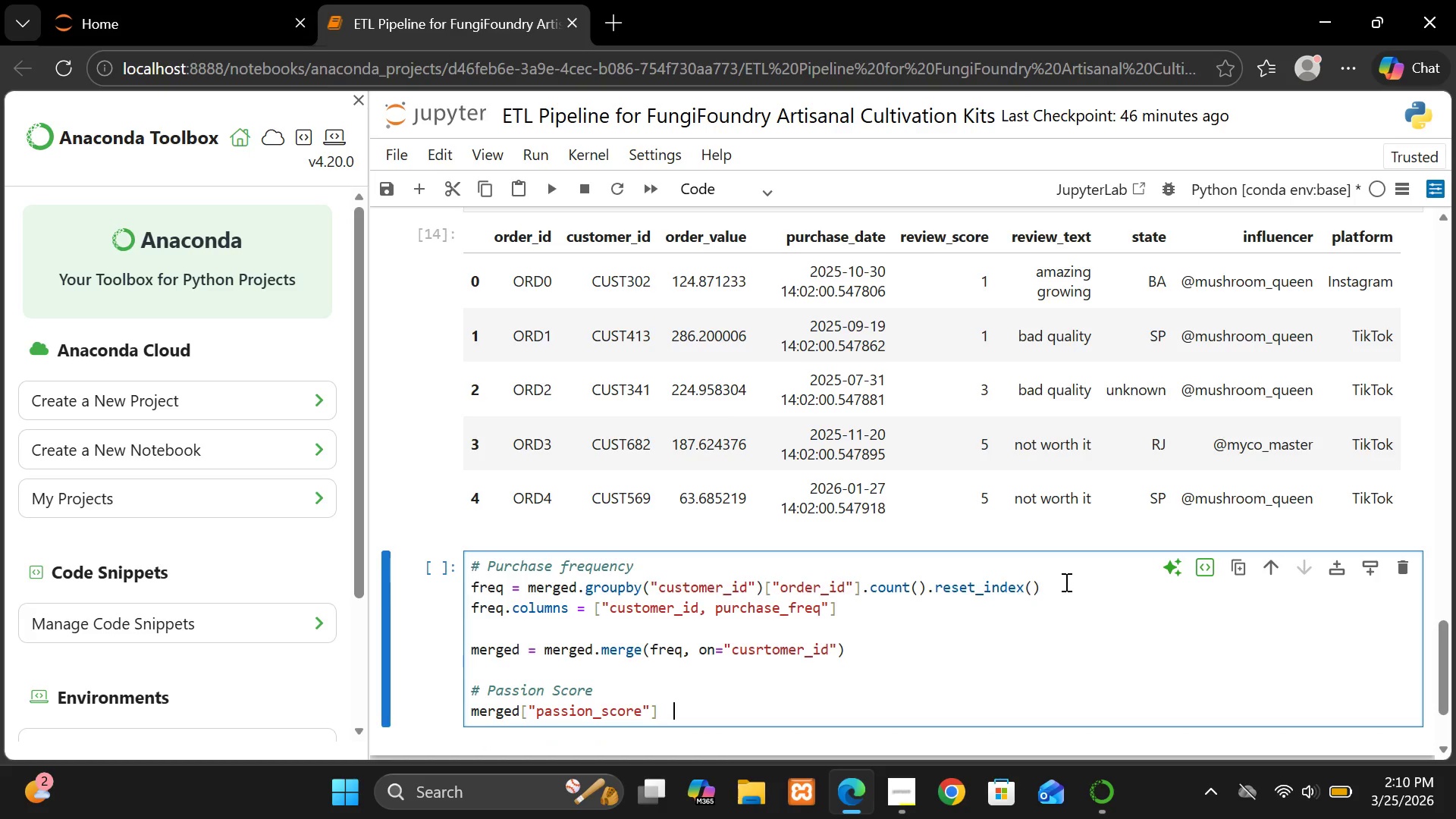 
key(Equal)
 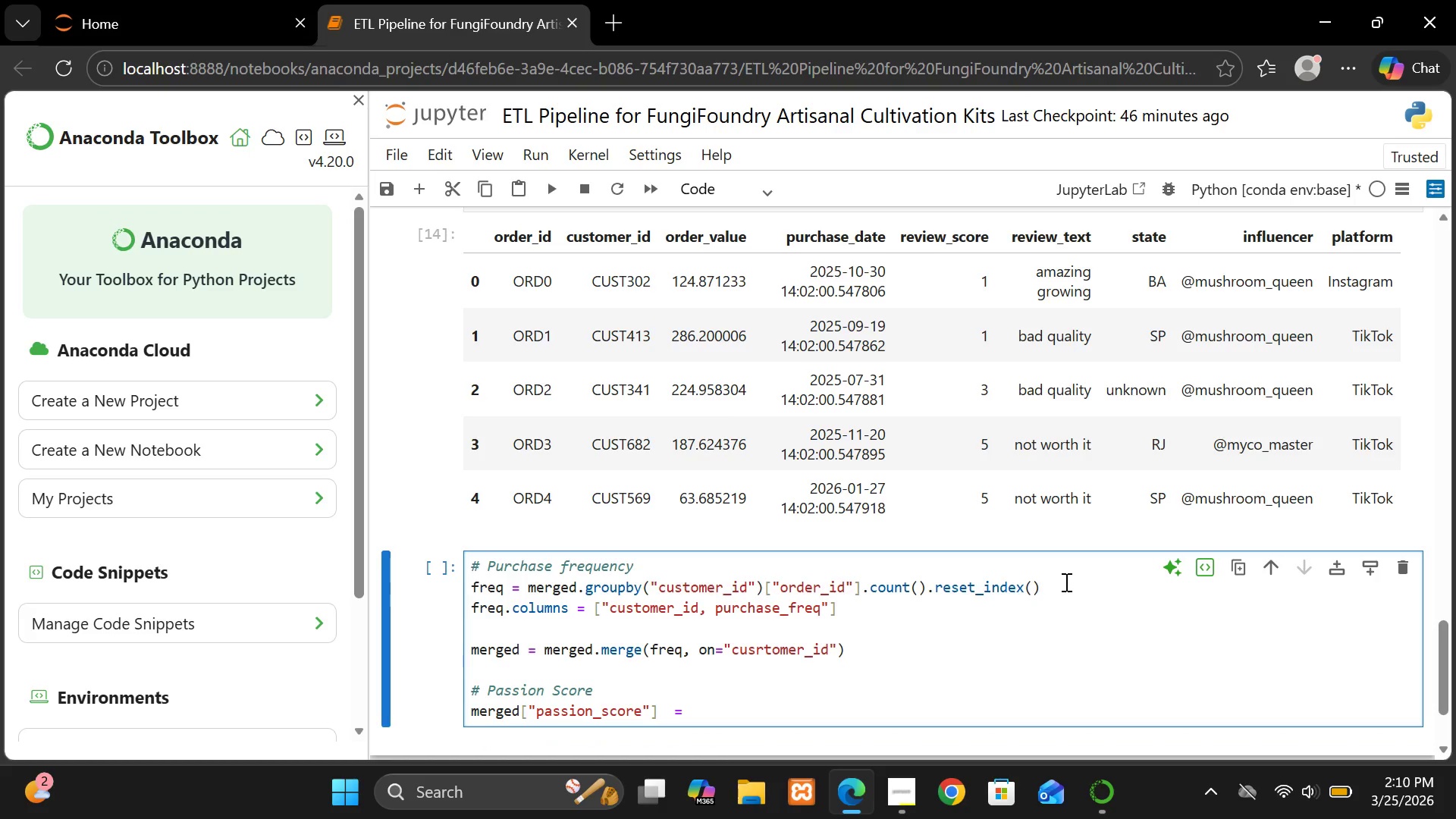 
key(Backspace)
 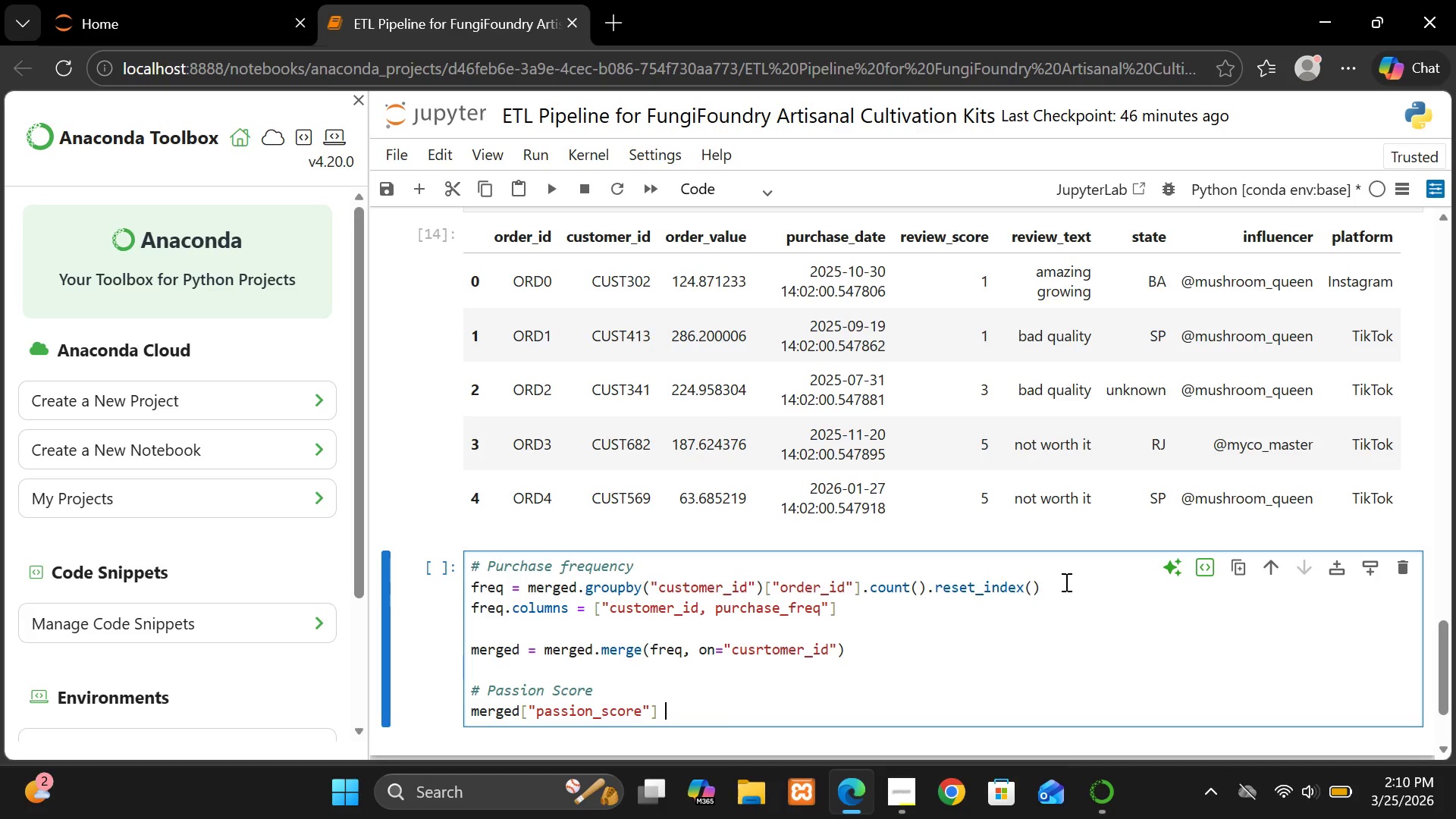 
key(Backspace)
 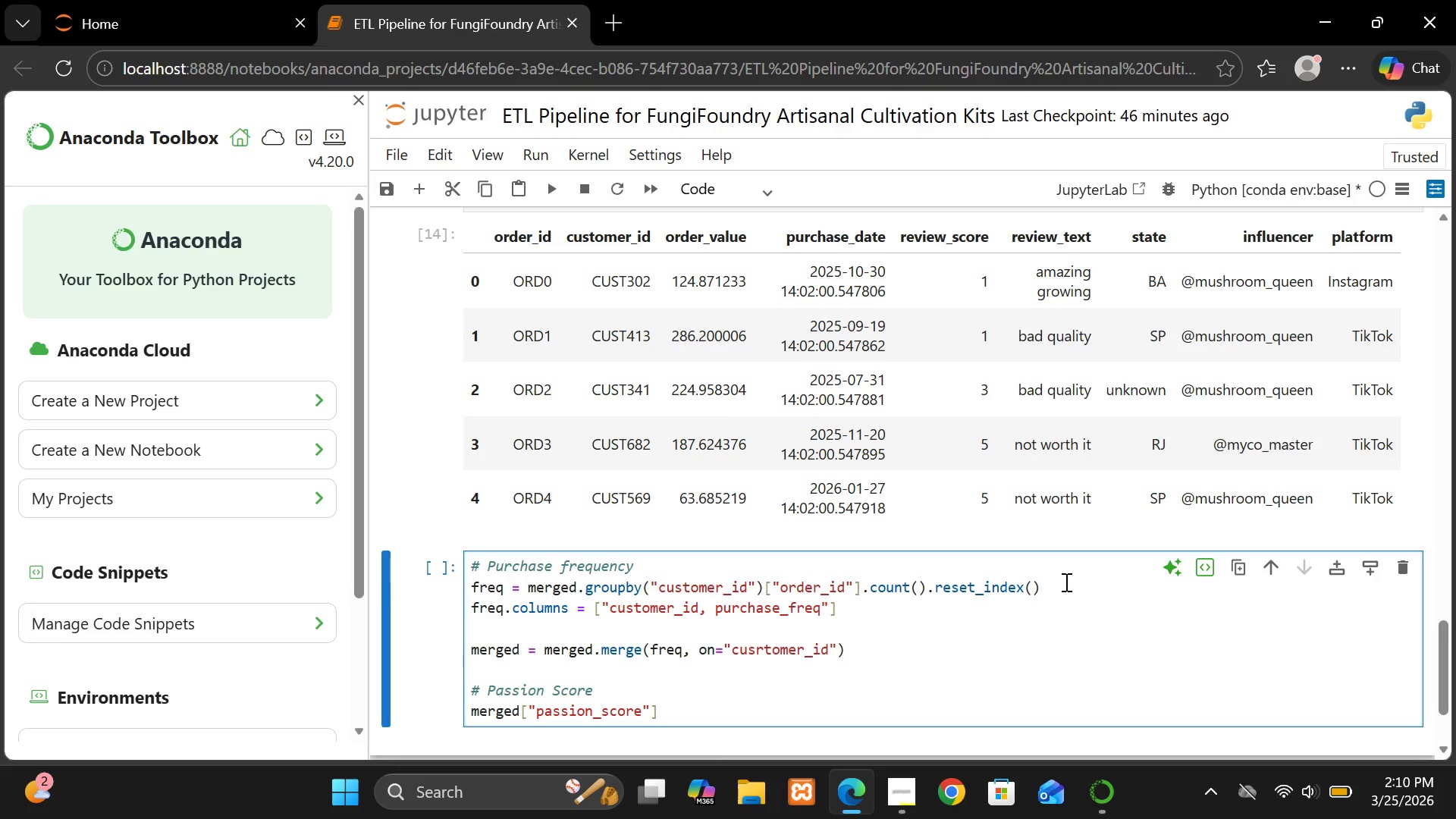 
key(Equal)
 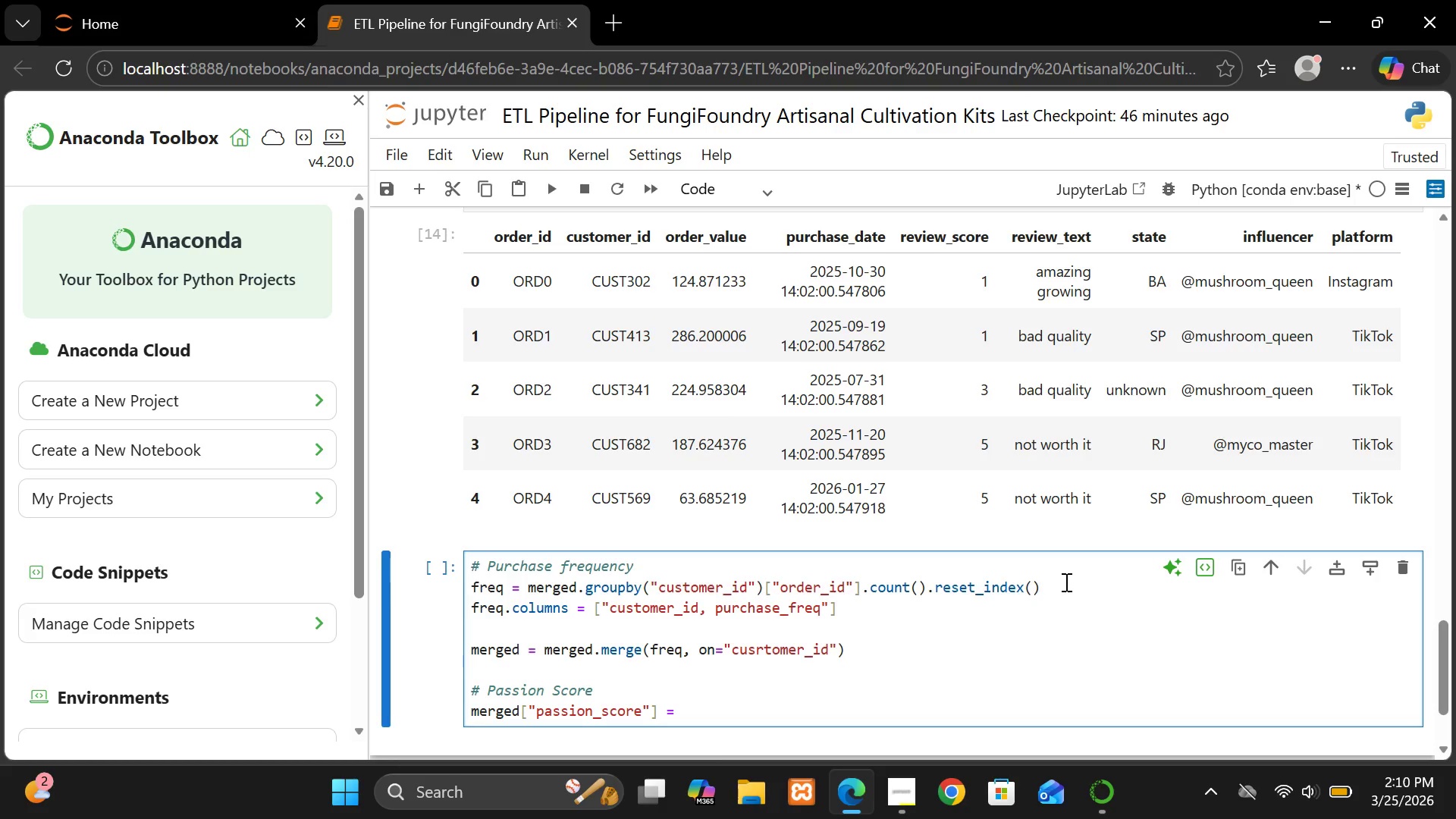 
key(Space)
 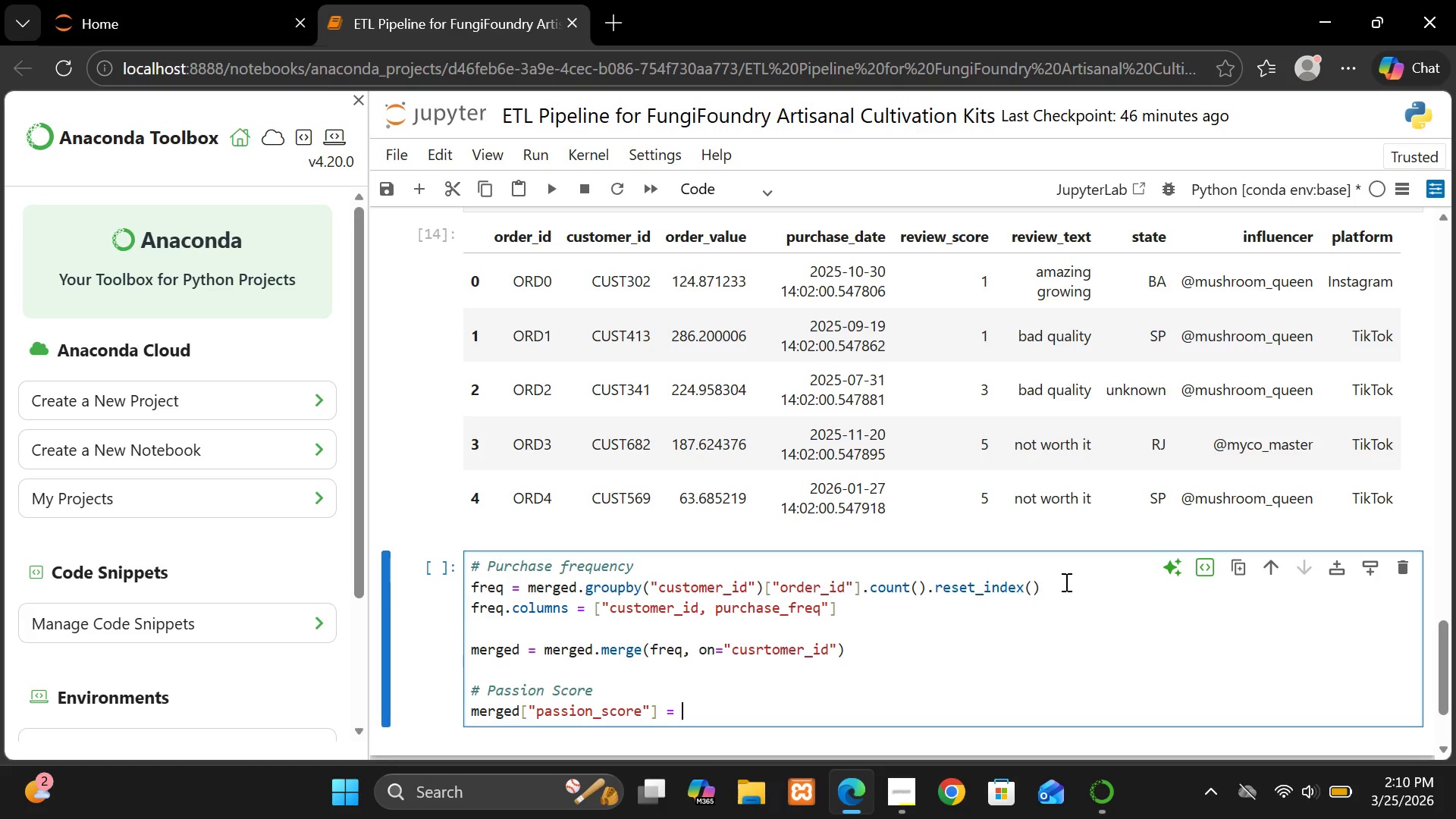 
key(Shift+9)
 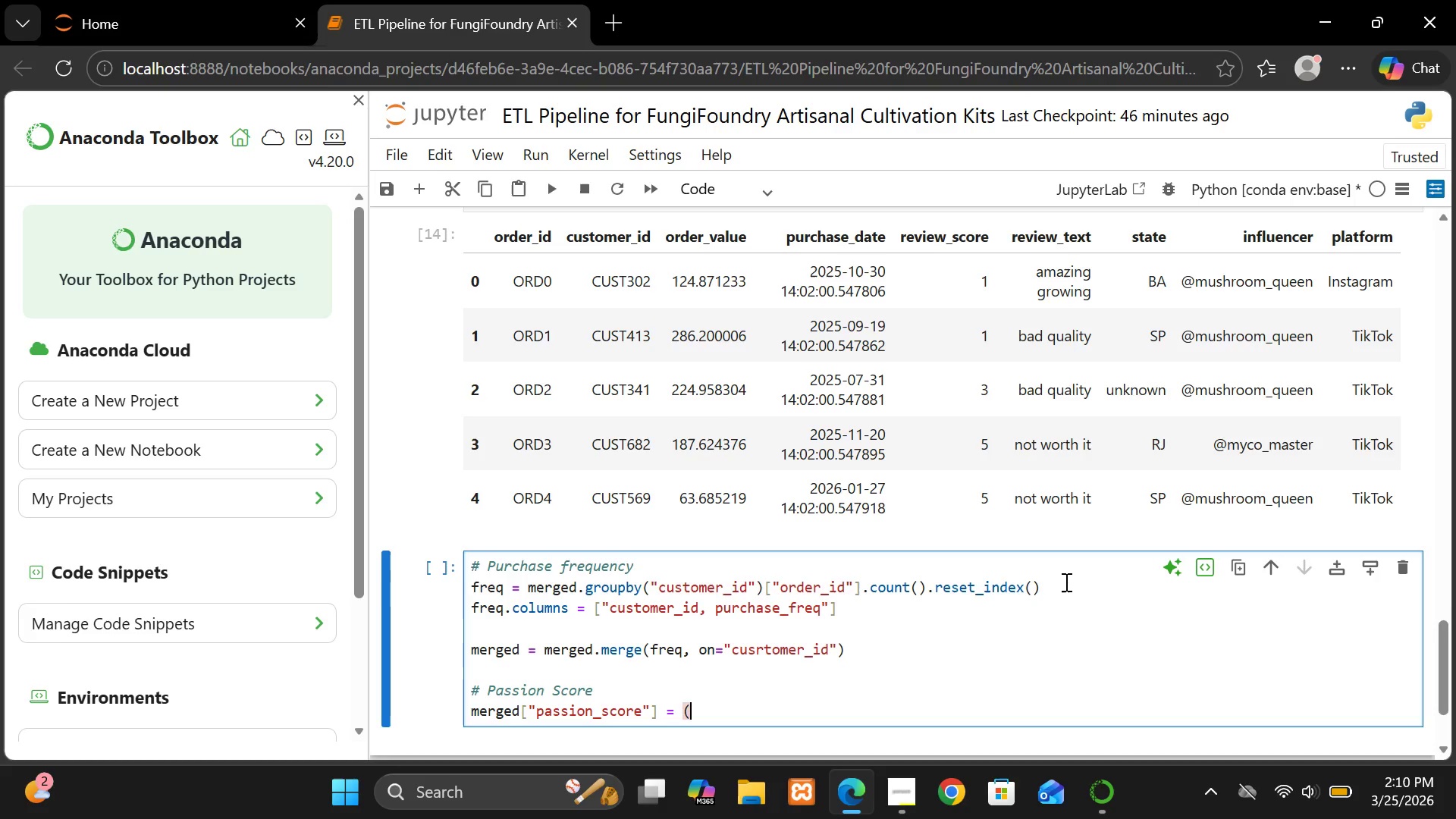 
key(Enter)
 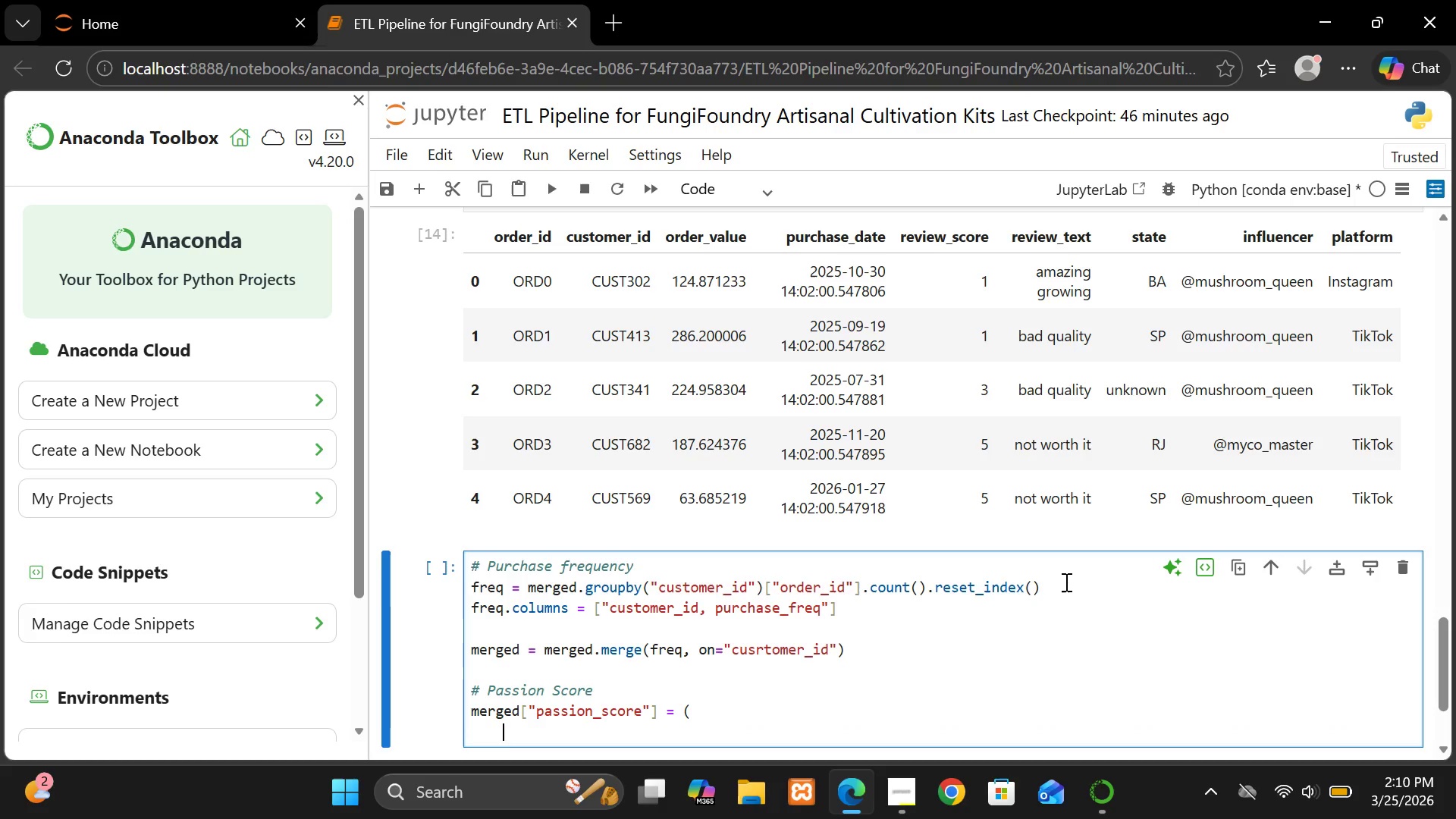 
type(mergeed)
key(Backspace)
key(Backspace)
type(d["p)
 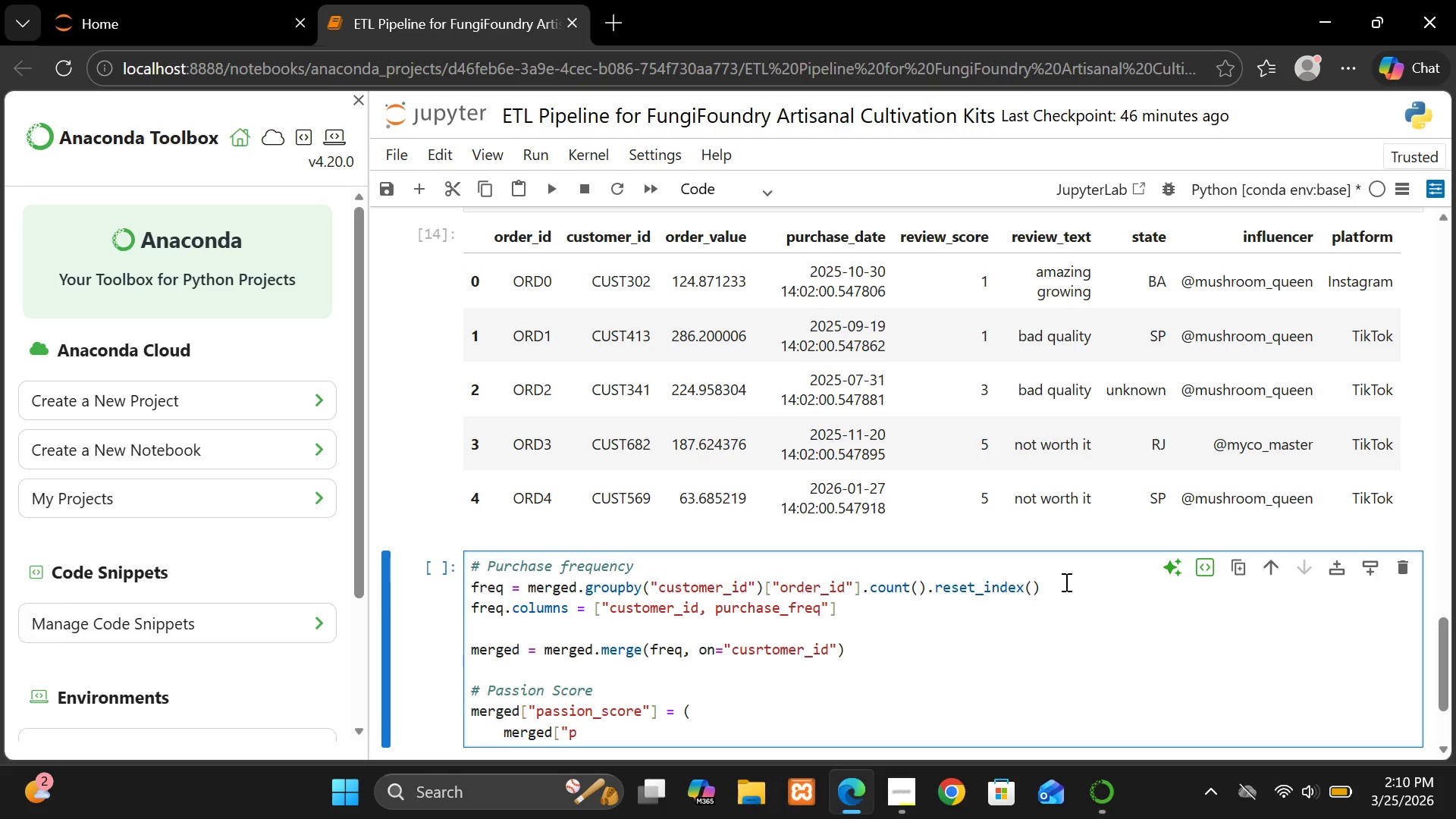 
type(urchan)
key(Backspace)
type(se_freq"]   **)
key(Backspace)
key(Backspace)
key(Backspace)
key(Backspace)
type(* ))
key(Backspace)
type(0.4 =)
key(Backspace)
type(+)
 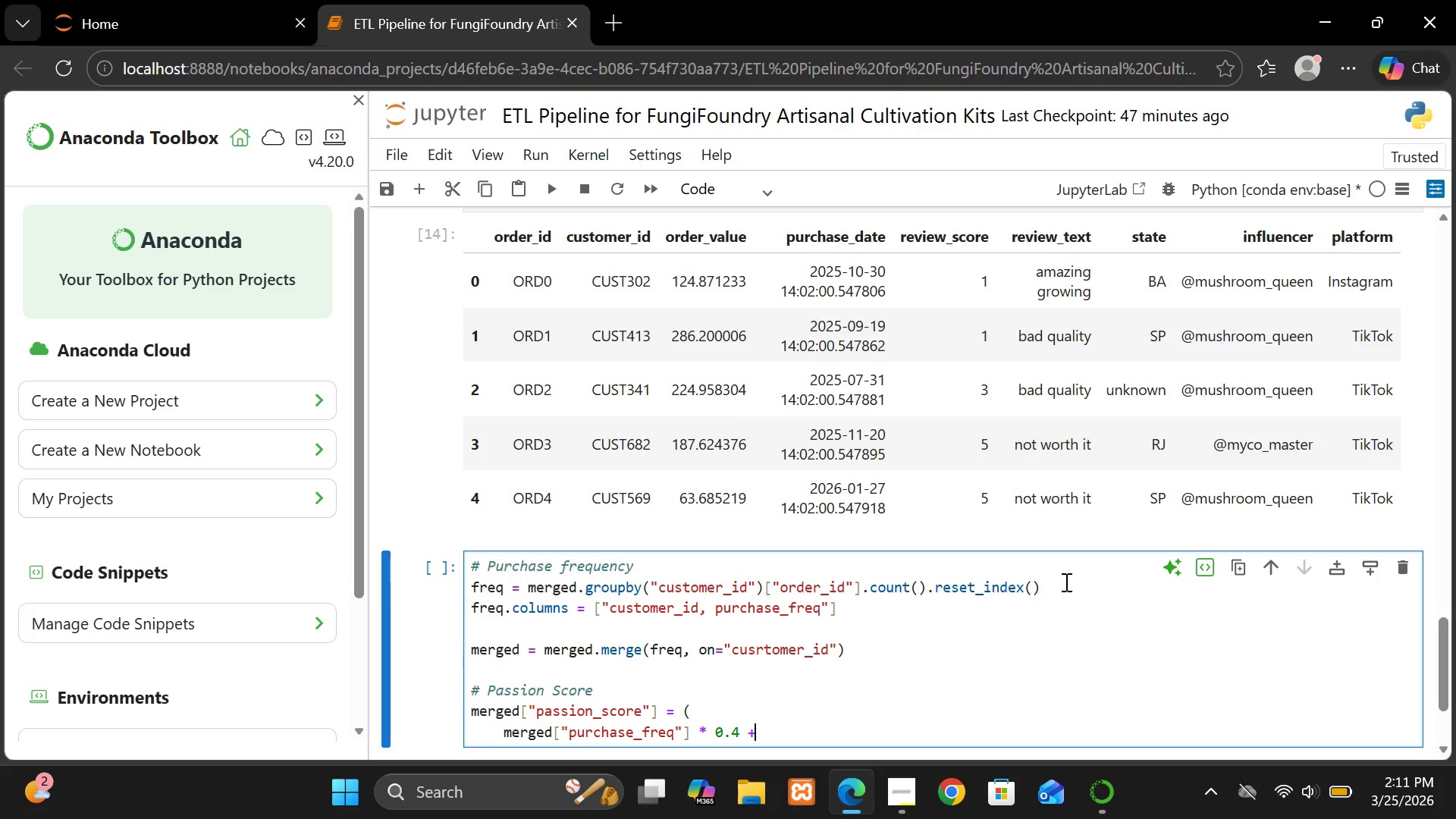 
key(Enter)
 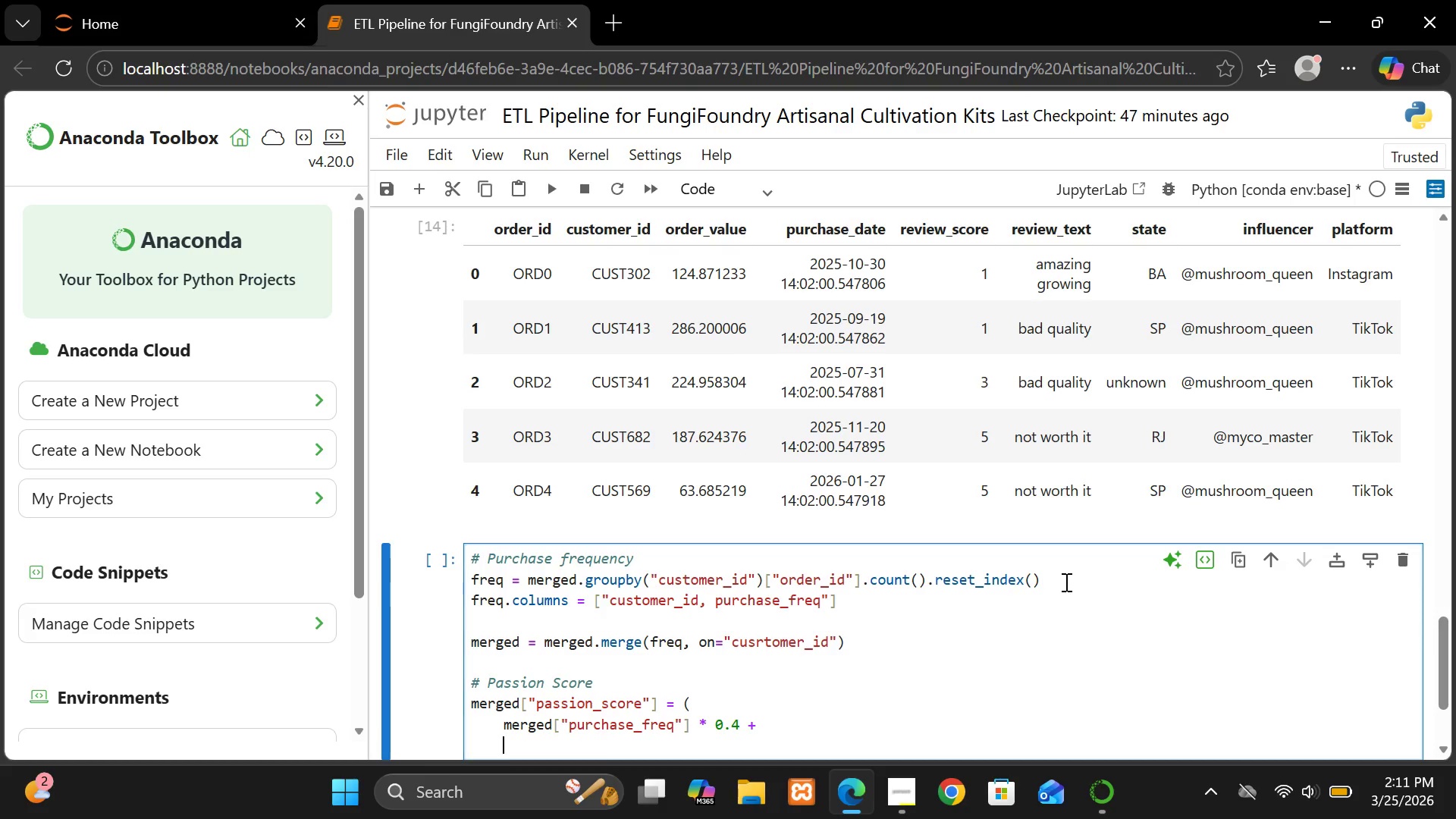 
type(merged["merge)
key(Backspace)
key(Backspace)
key(Backspace)
key(Backspace)
key(Backspace)
type(e)
key(Backspace)
type(review_scorre)
key(Backspace)
key(Backspace)
type(e"])
 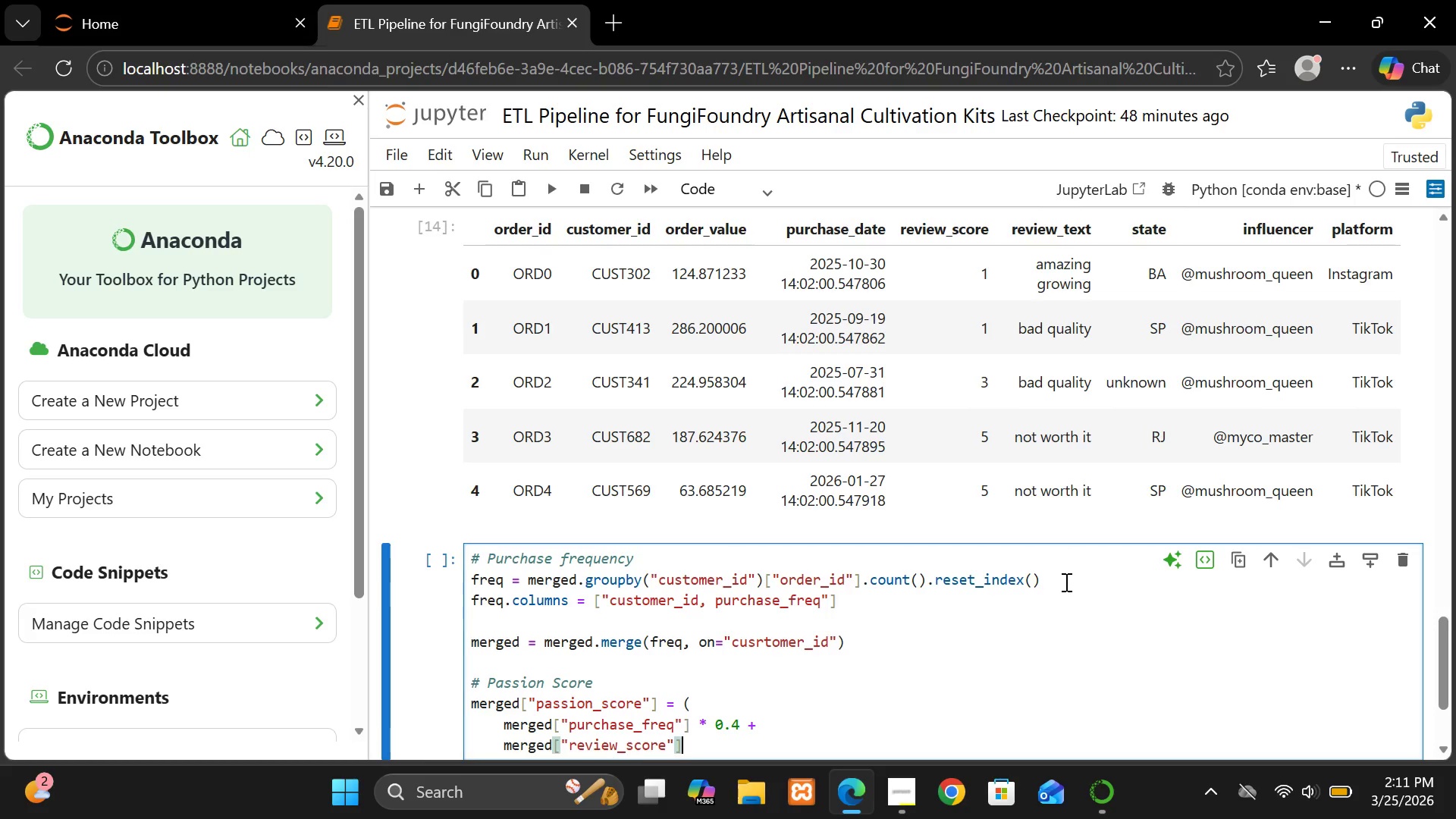 
key(Space)
 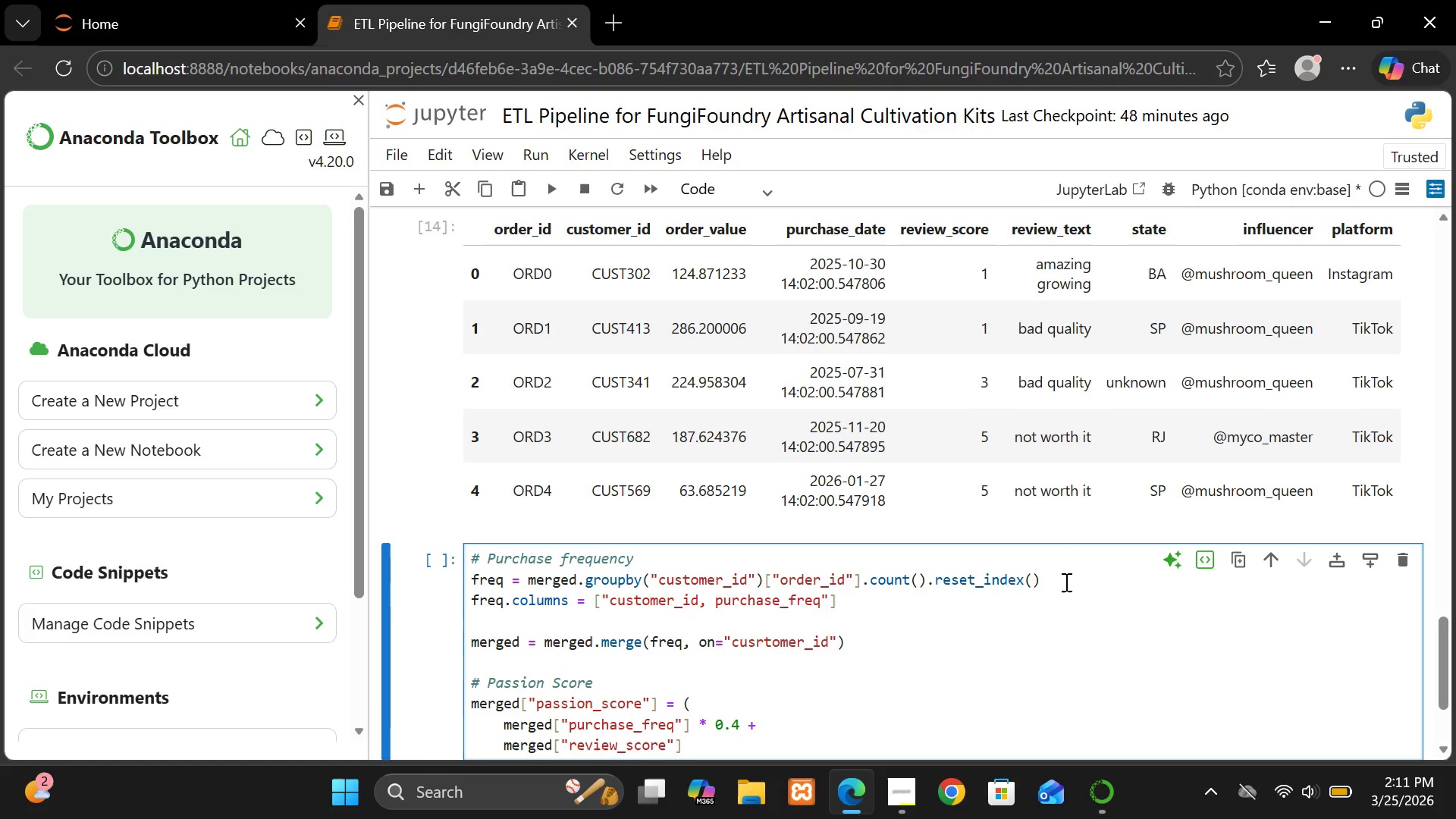 
key(Space)
 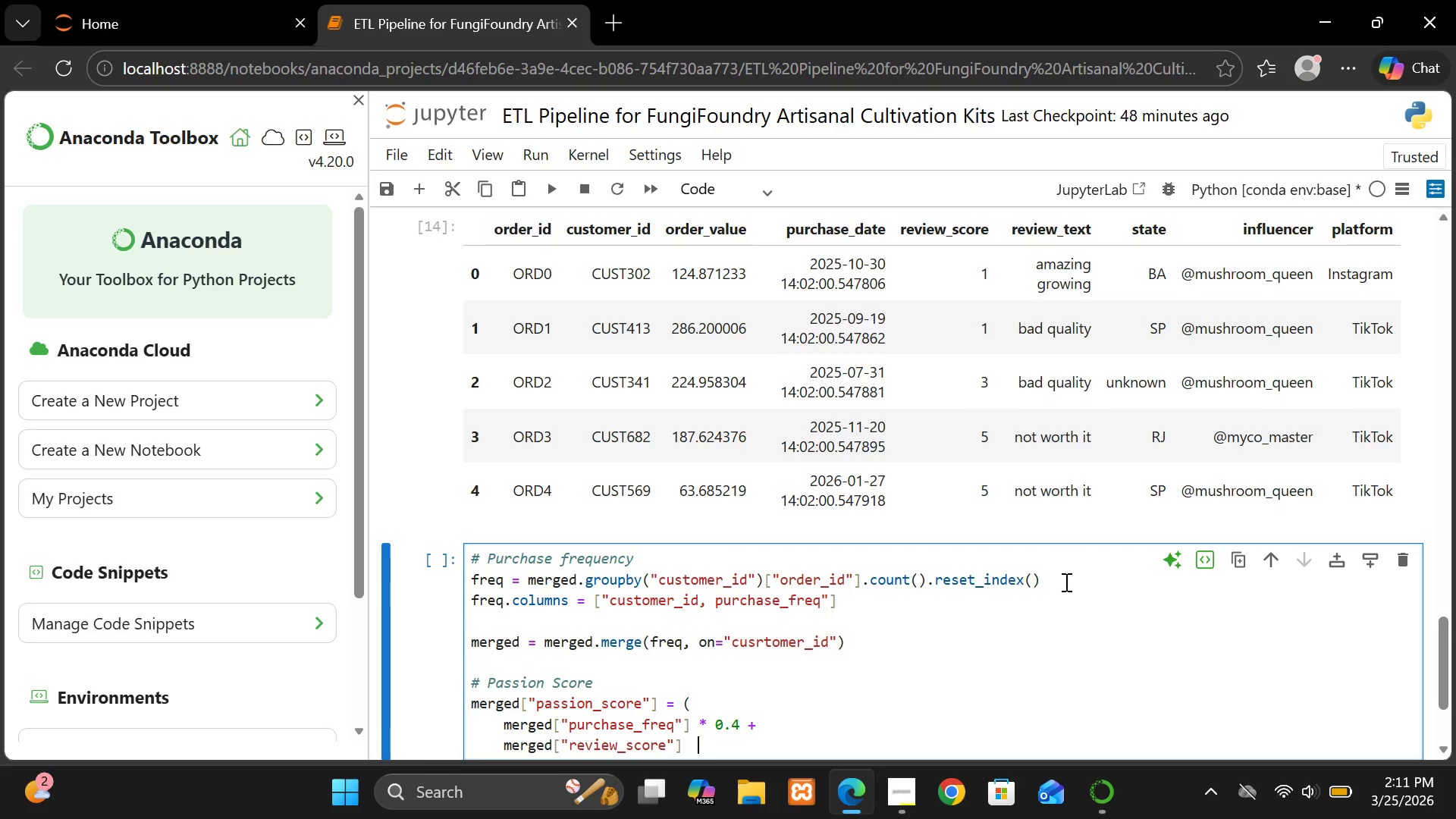 
key(Shift+8)
 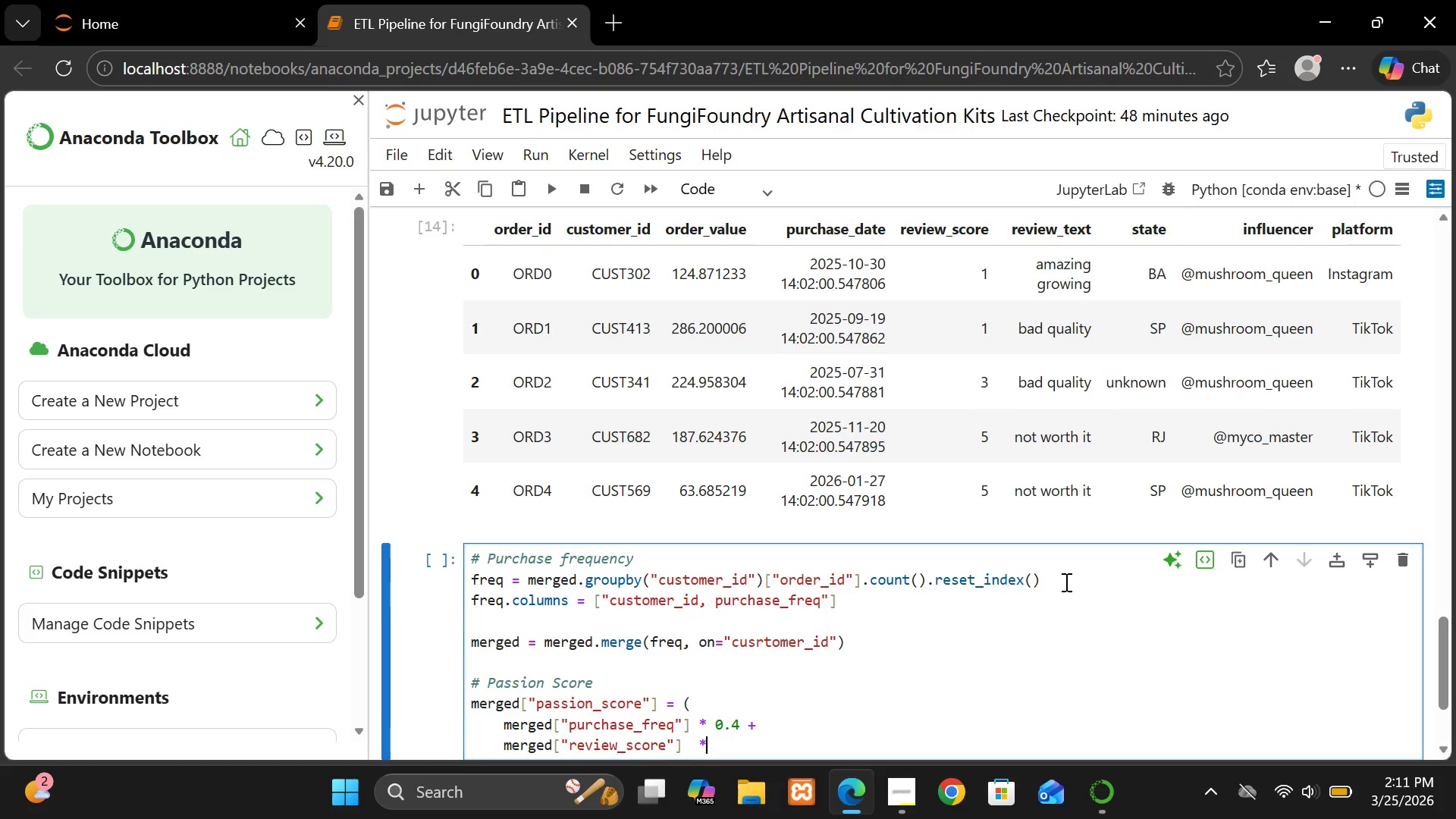 
key(Space)
 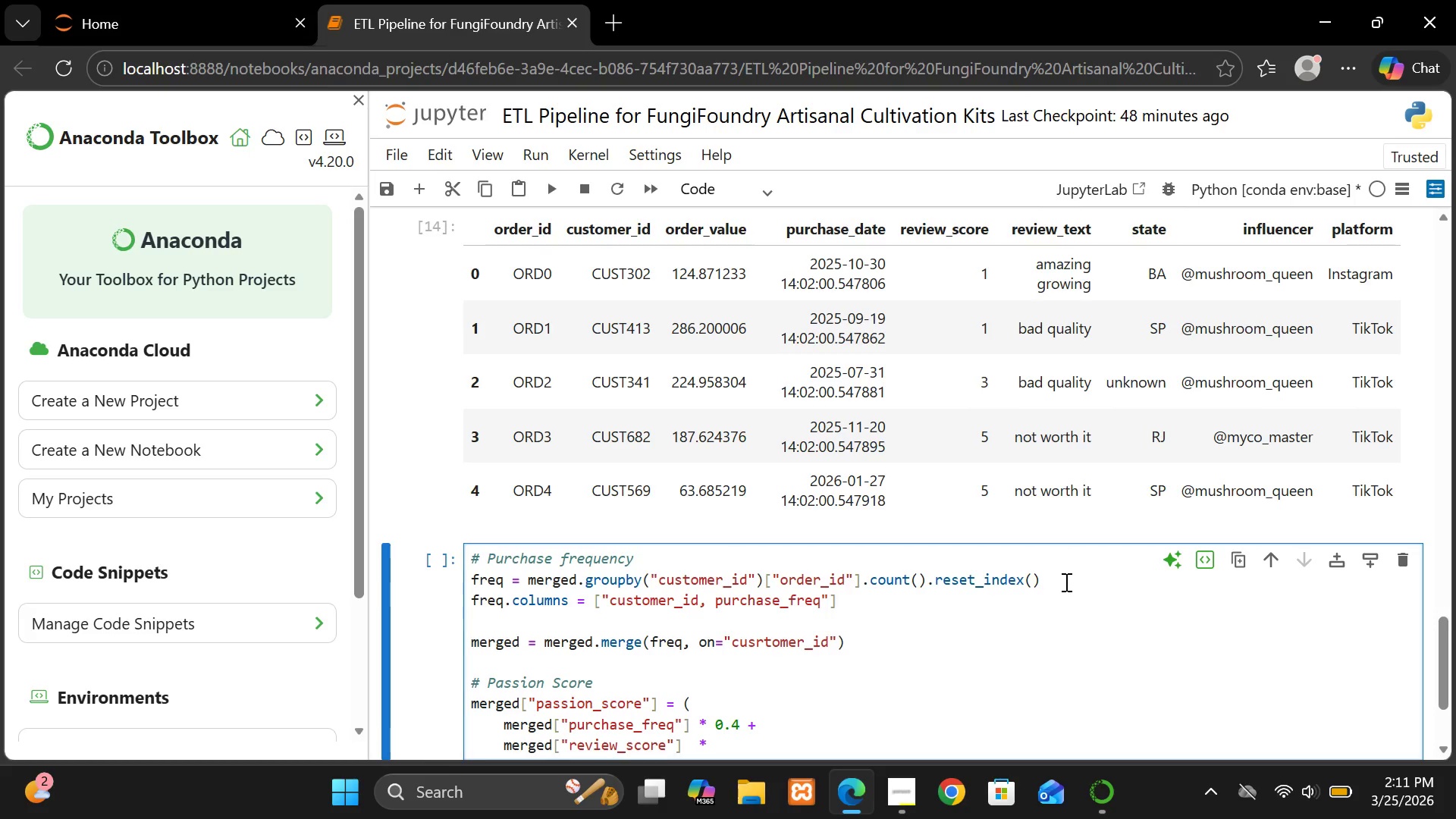 
key(0)
 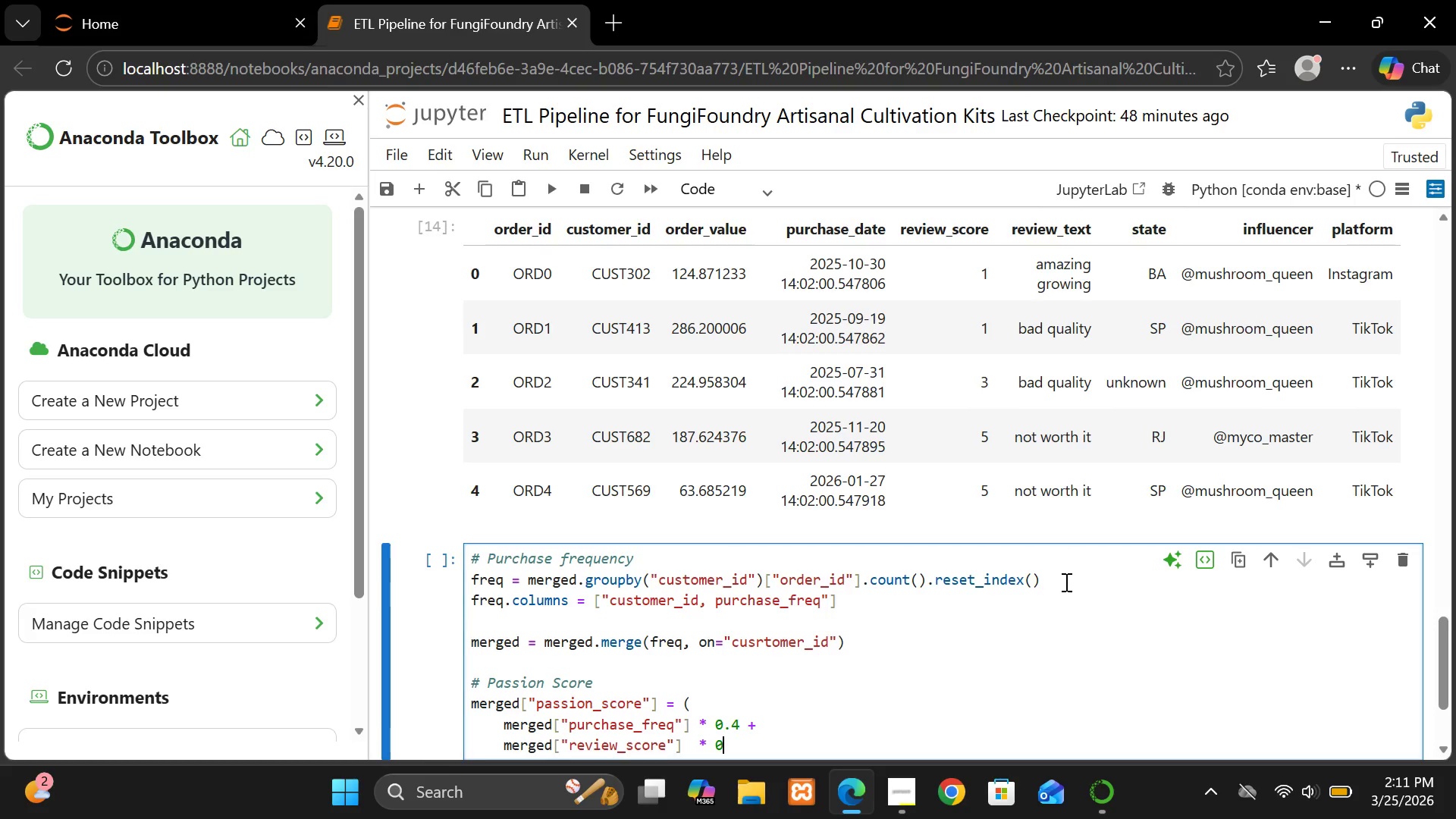 
key(Period)
 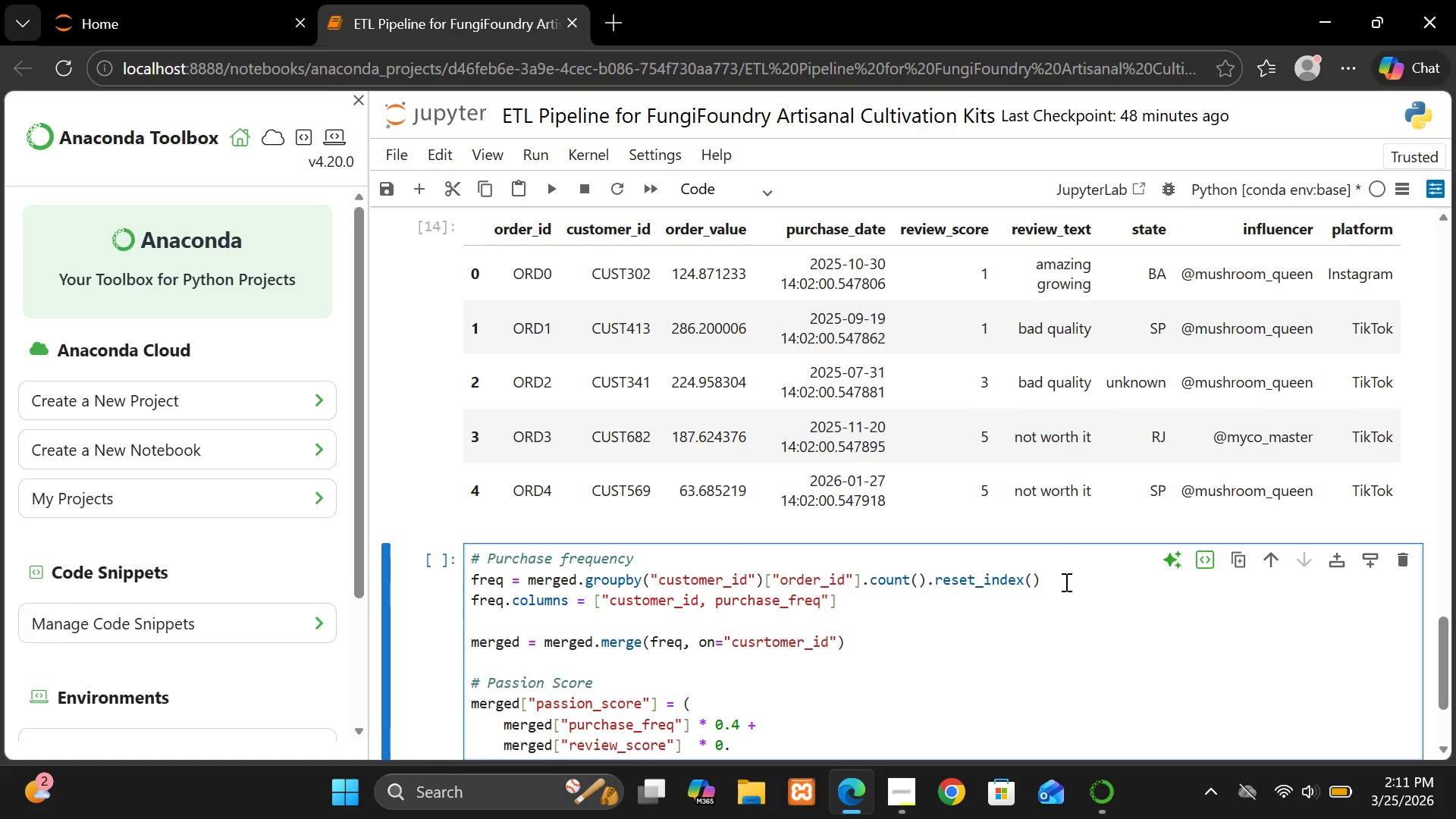 
key(3)
 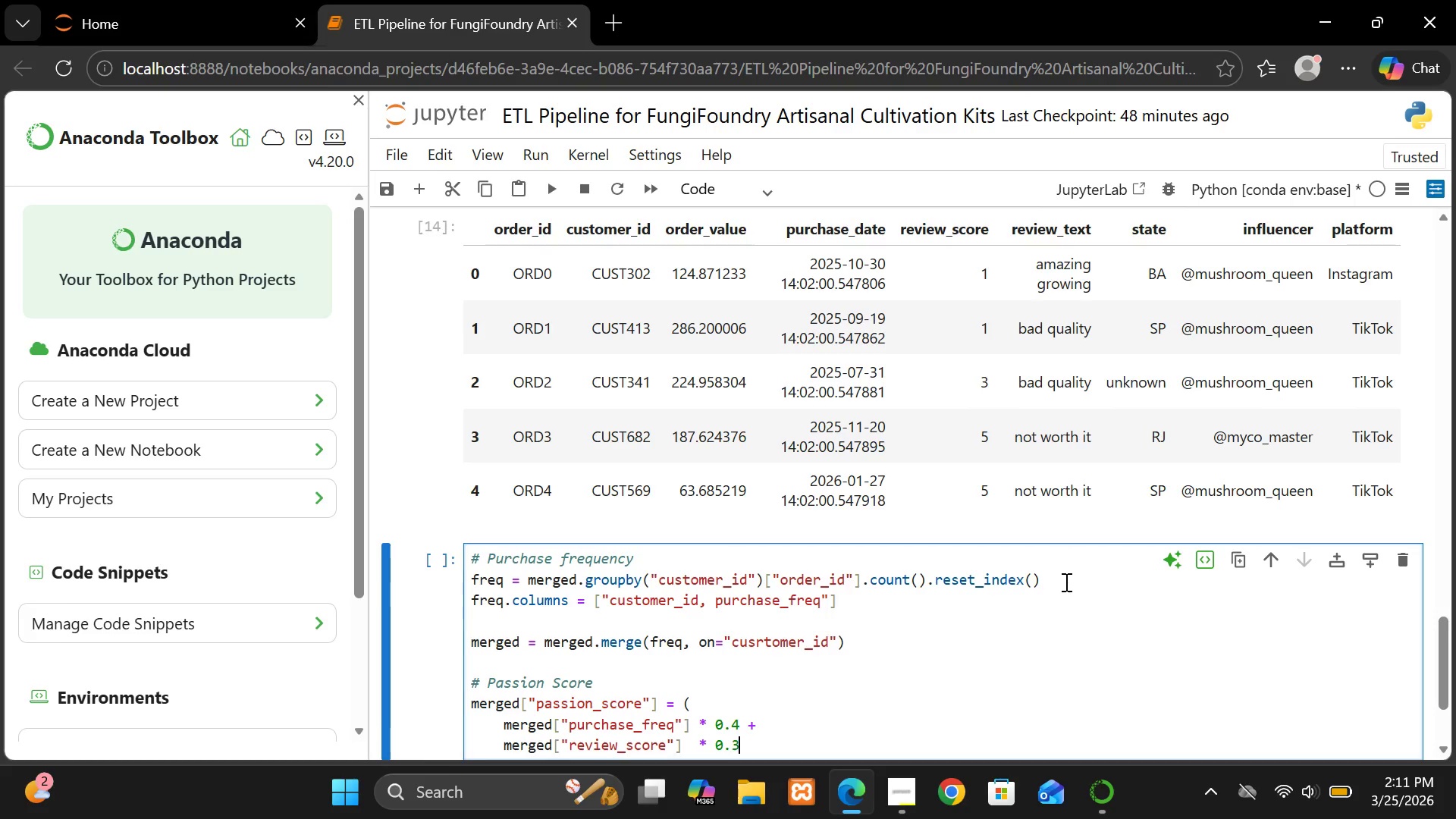 
key(Space)
 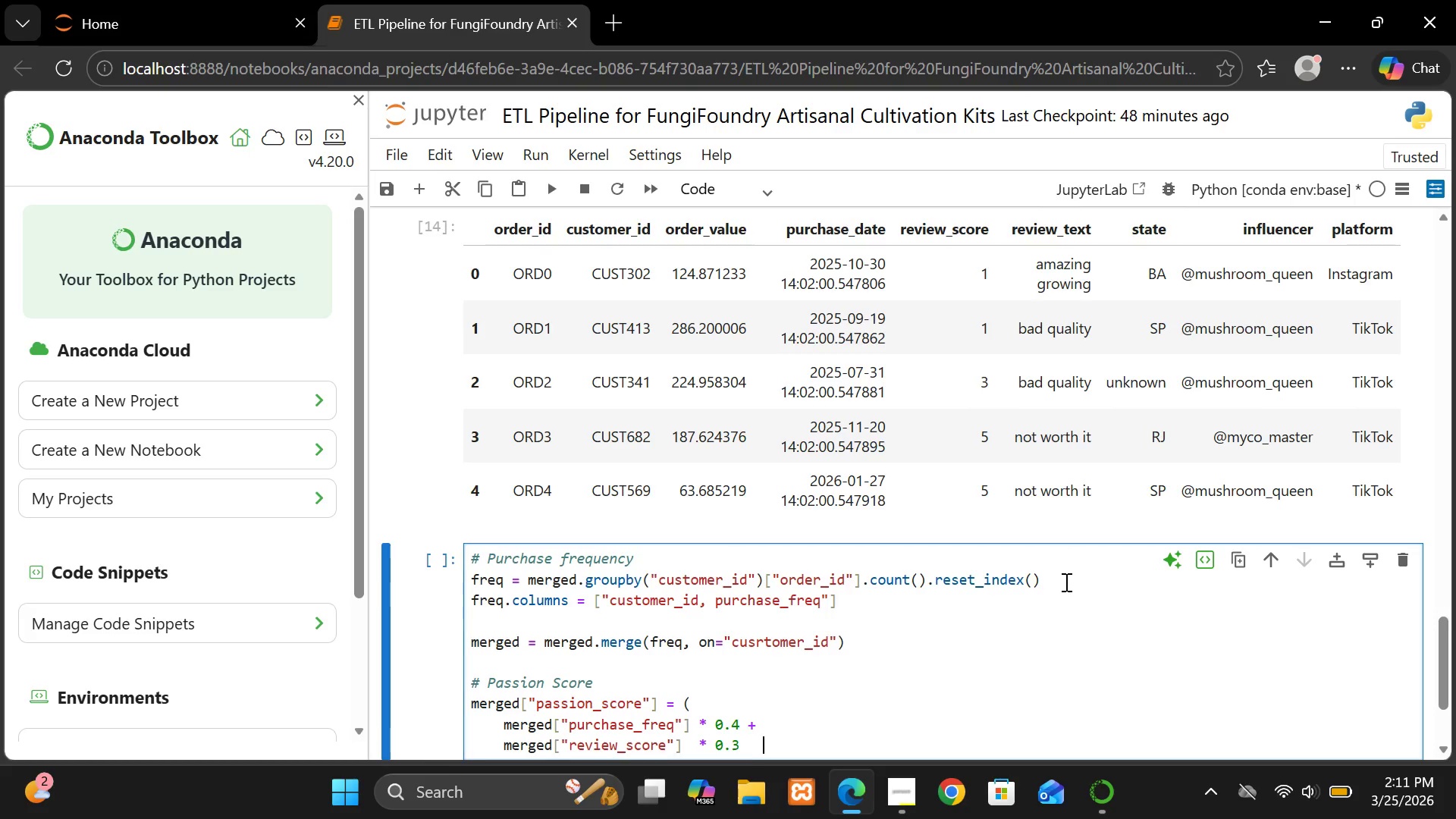 
key(Space)
 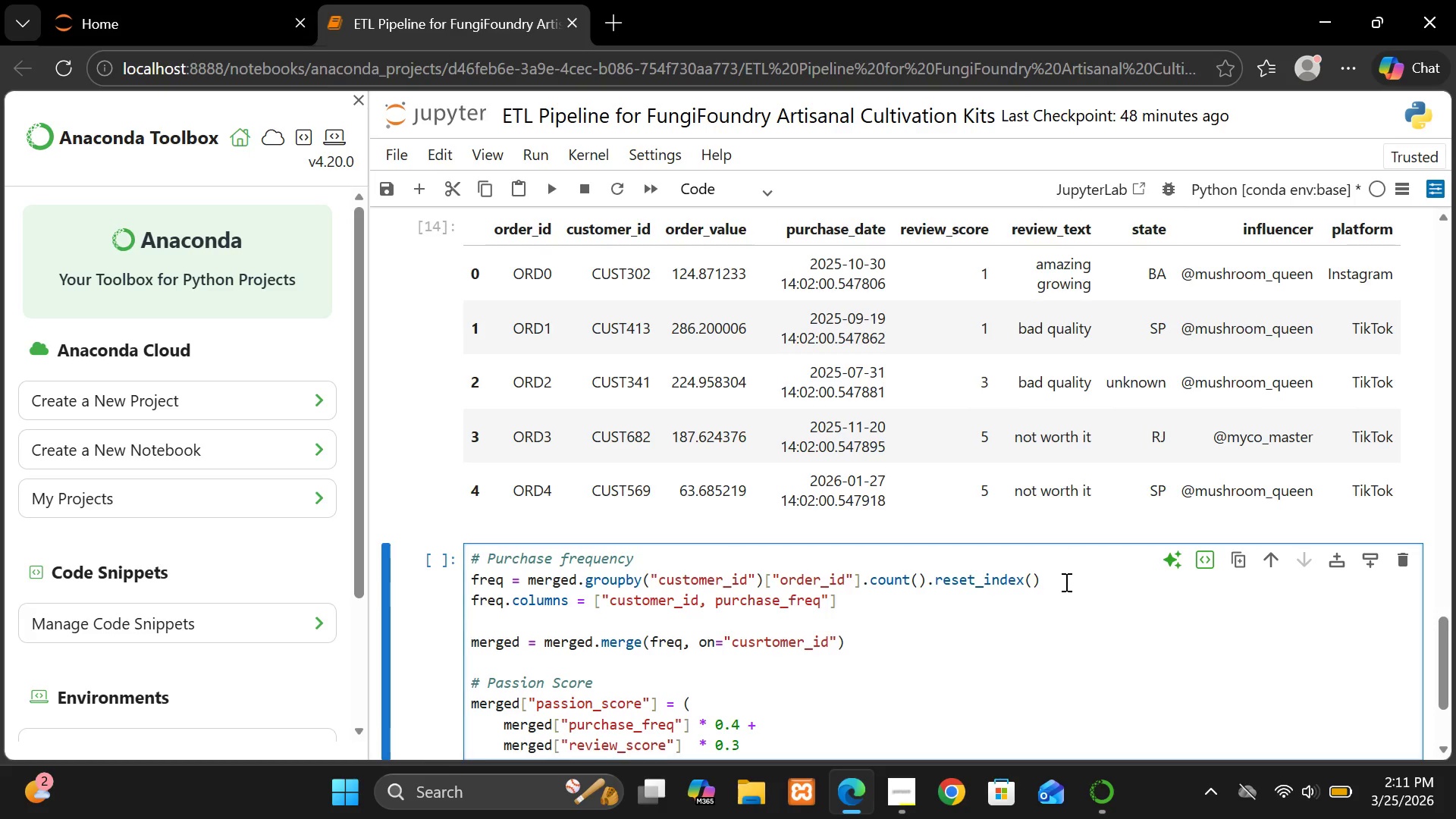 
key(Space)
 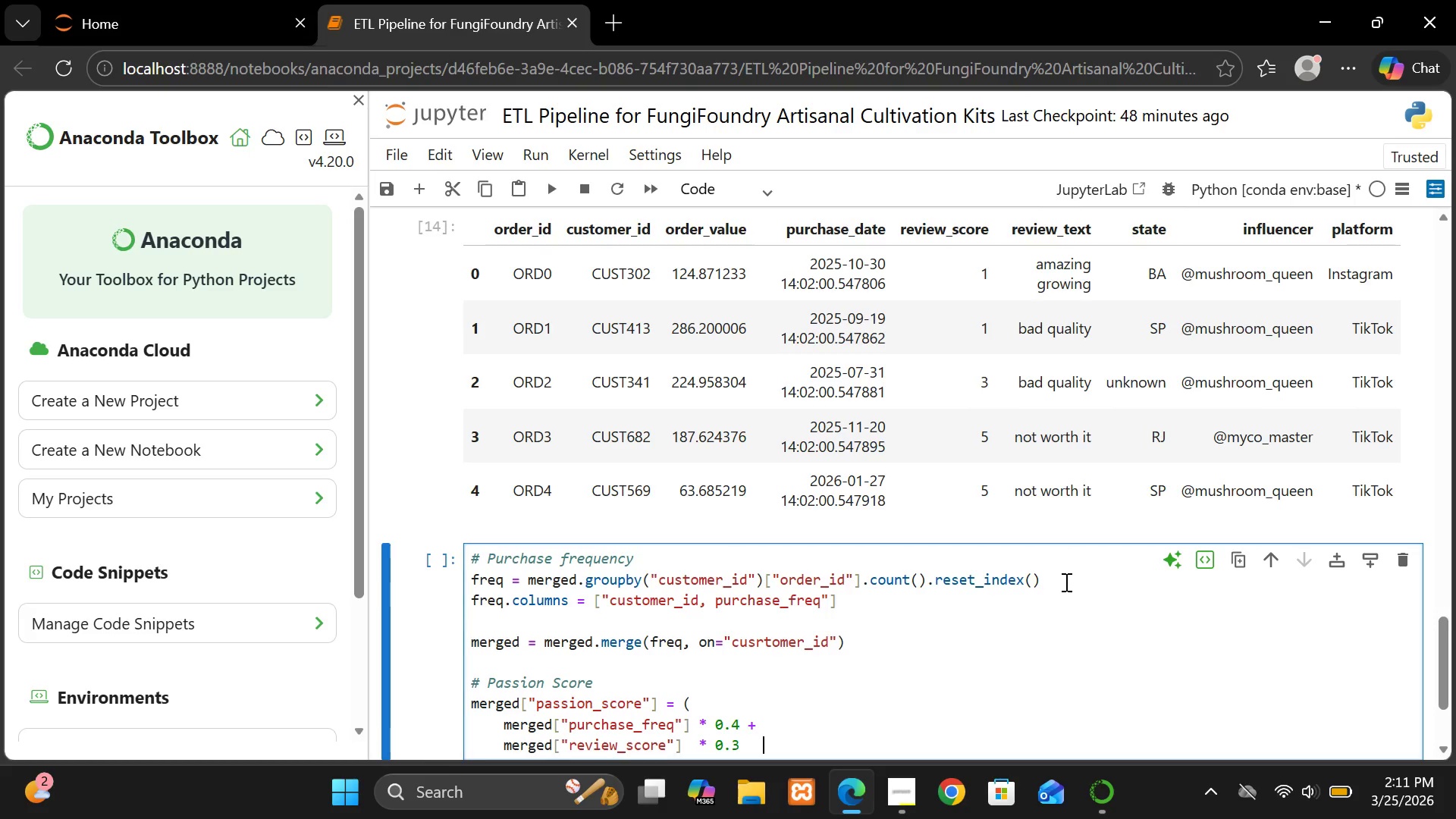 
key(Shift+Equal)
 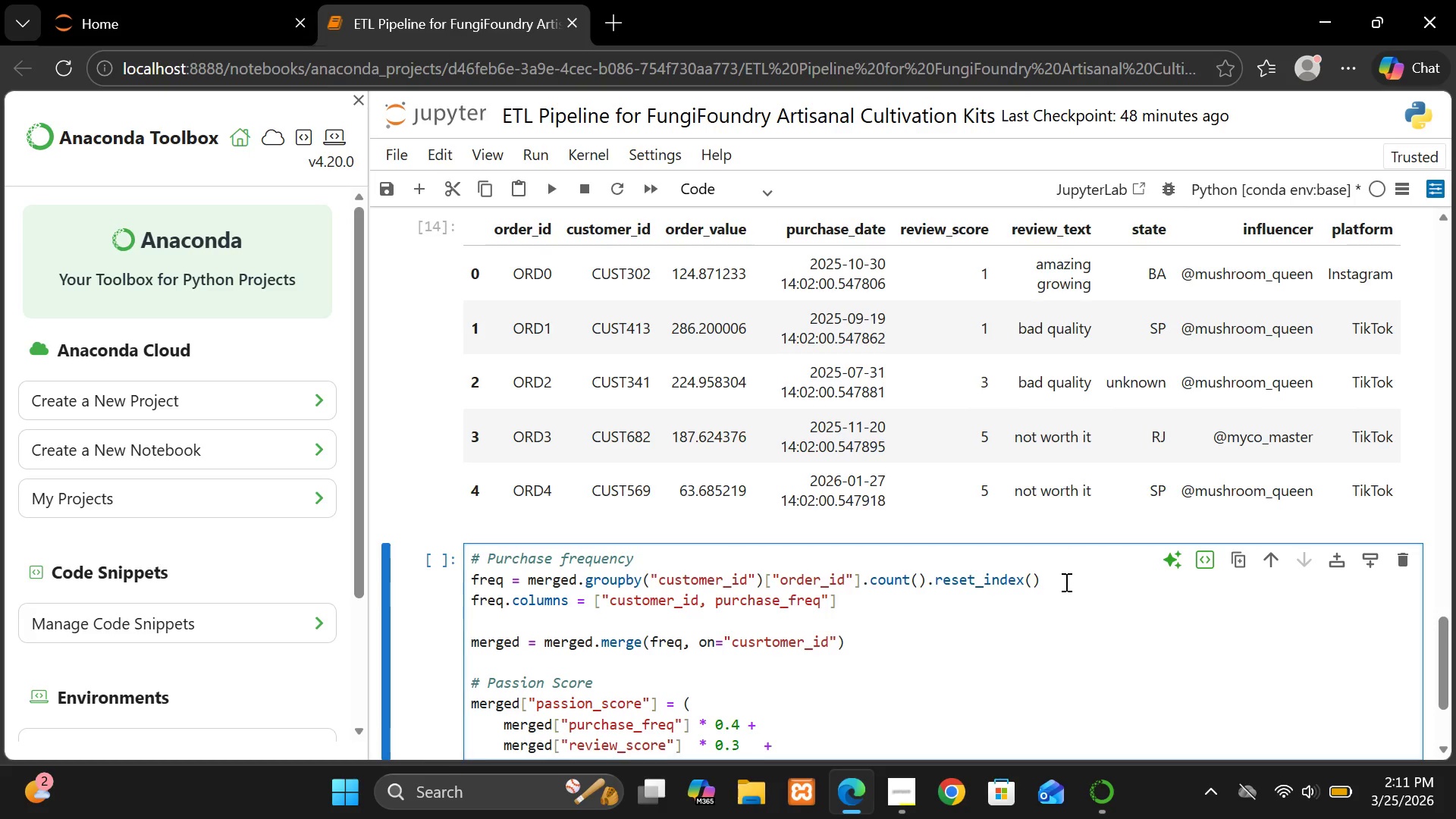 
key(Enter)
 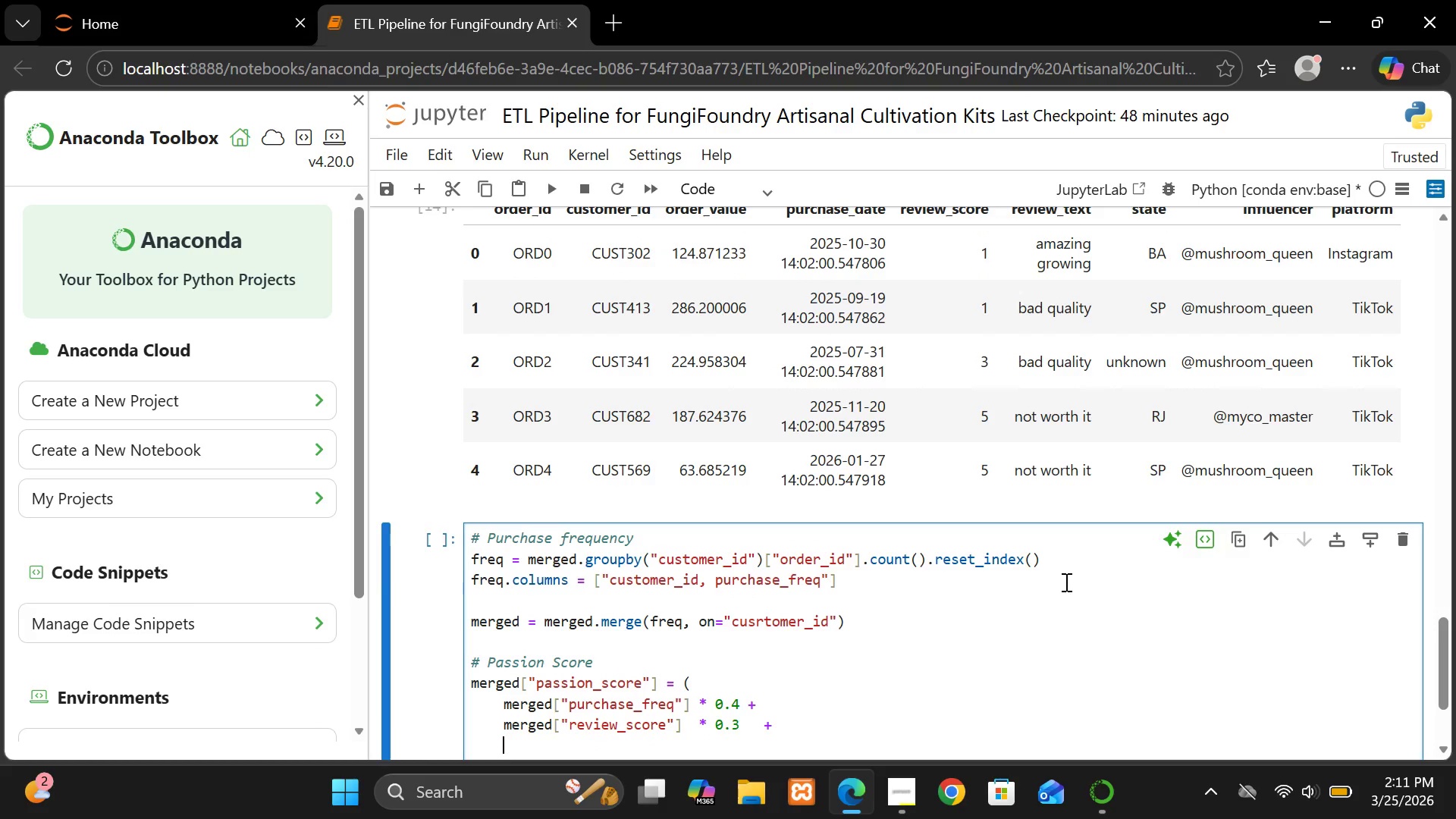 
type(n)
key(Backspace)
type(mergef)
key(Backspace)
key(Backspace)
type(e[")
 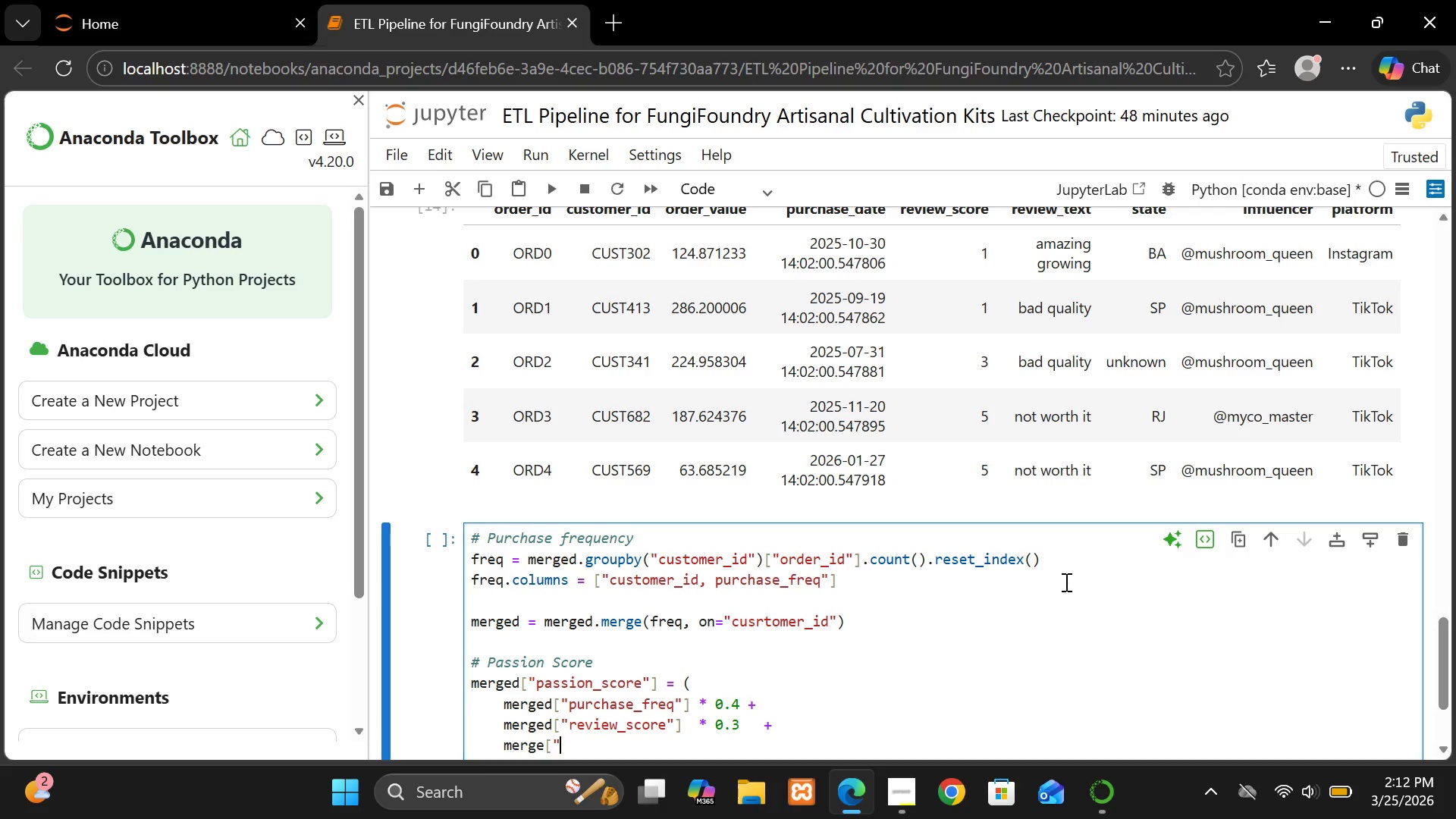 
hold_key(key=ShiftRight, duration=1.5)
 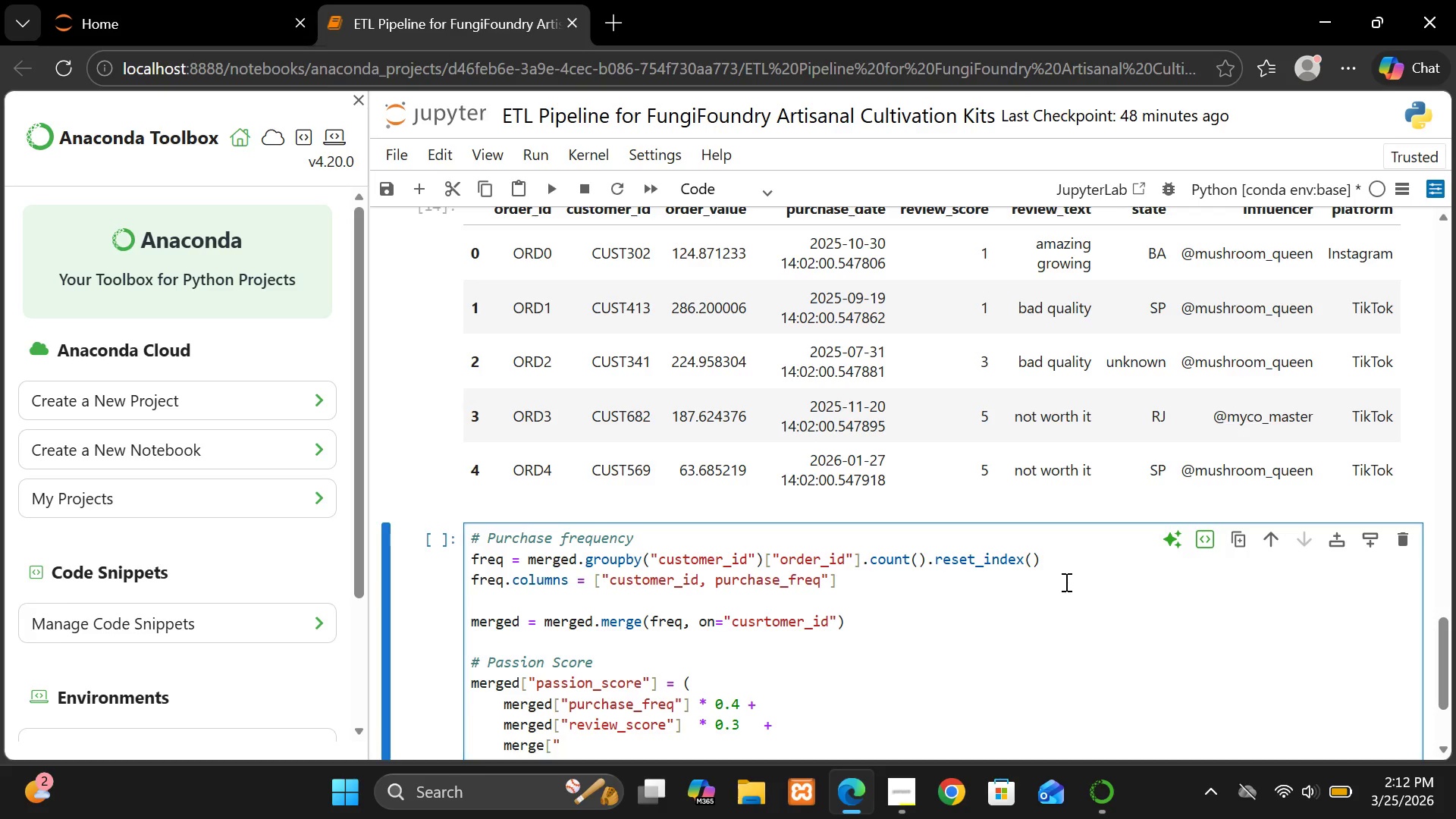 
hold_key(key=ShiftRight, duration=1.12)
 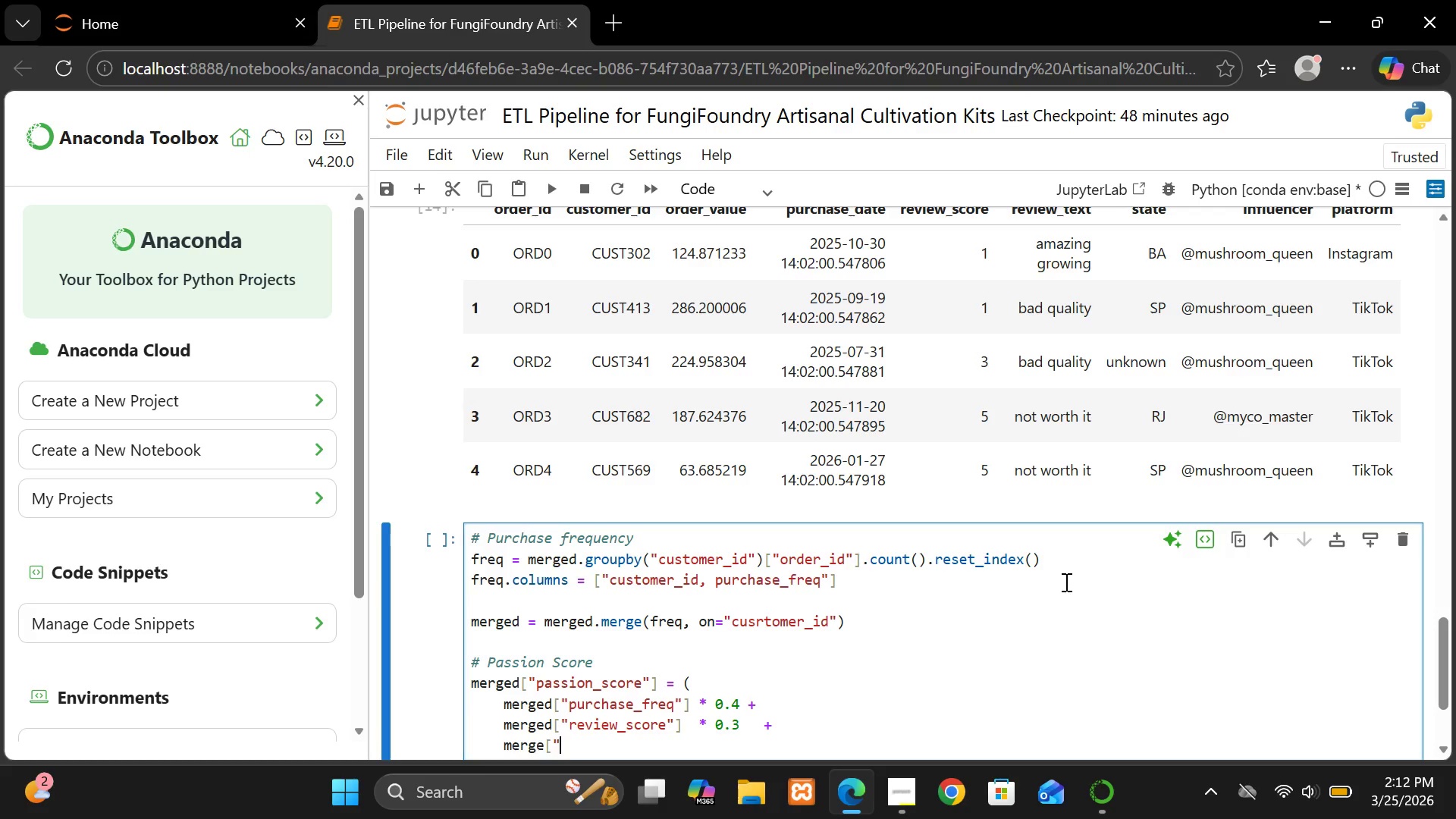 
type(order_vale)
key(Backspace)
type(ue"] +)
key(Backspace)
type(*).3)
key(Backspace)
key(Backspace)
type(   )
key(Backspace)
key(Backspace)
key(Backspace)
key(Backspace)
key(Backspace)
 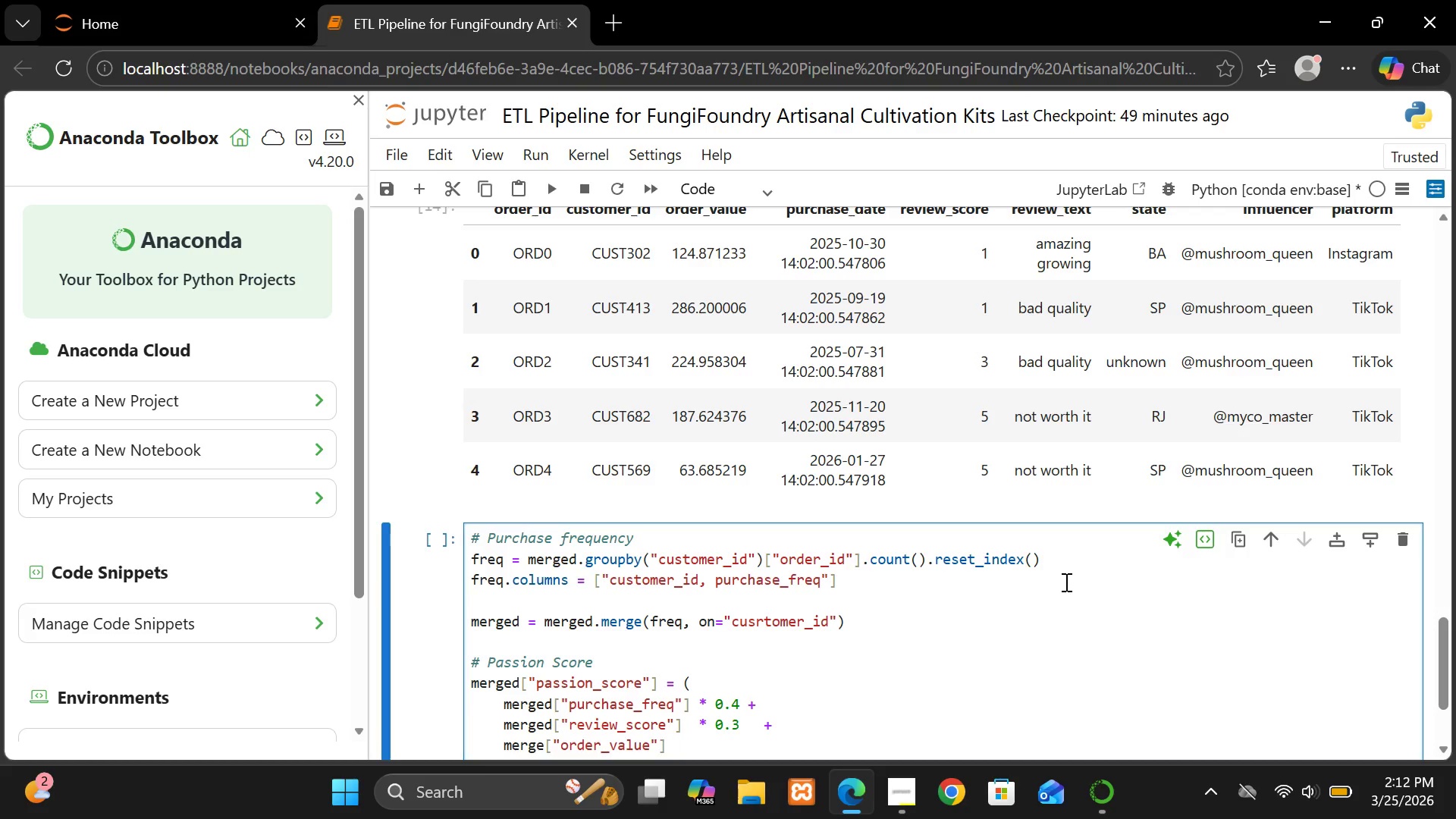 
key(Shift+8)
 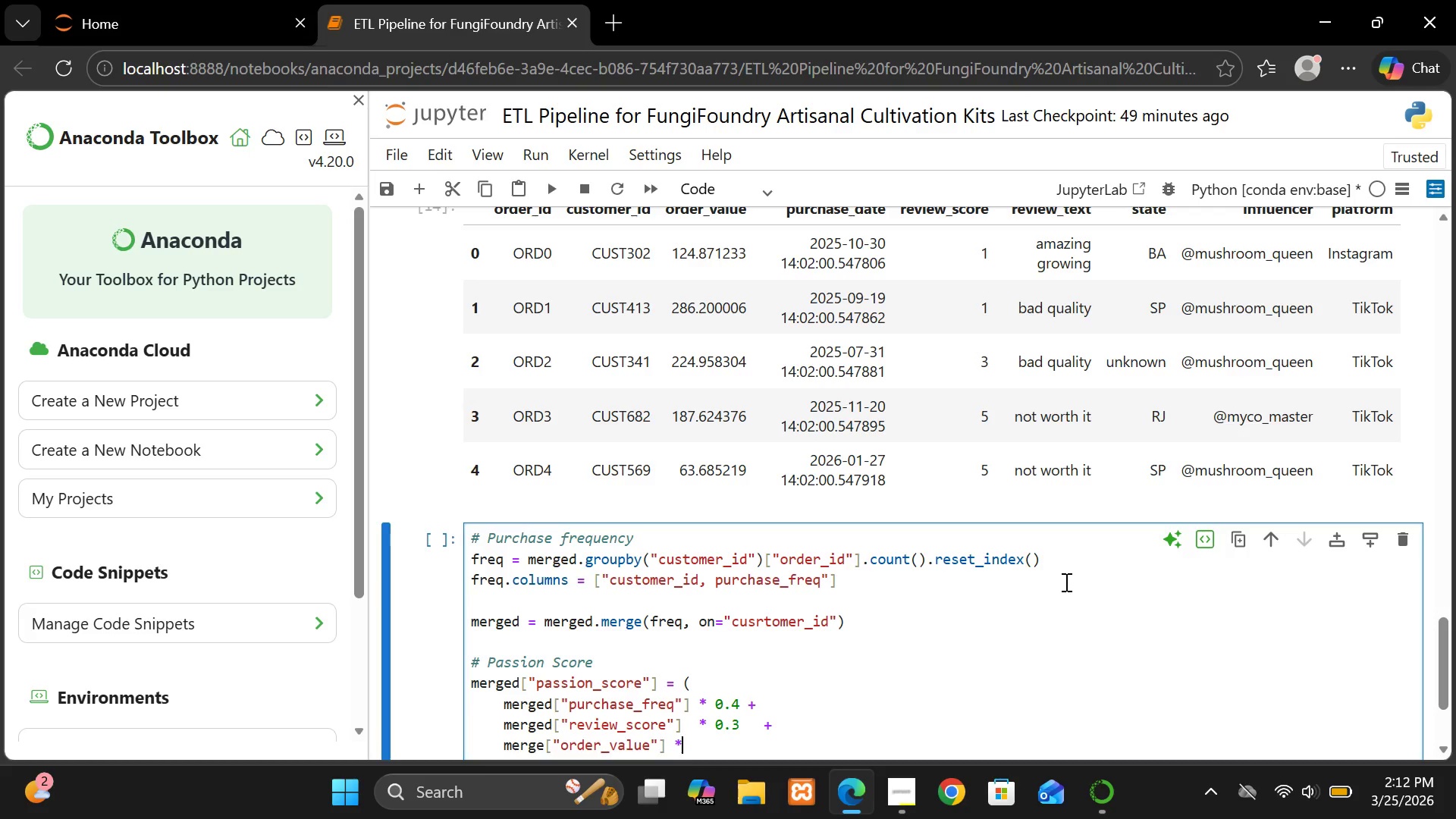 
key(Space)
 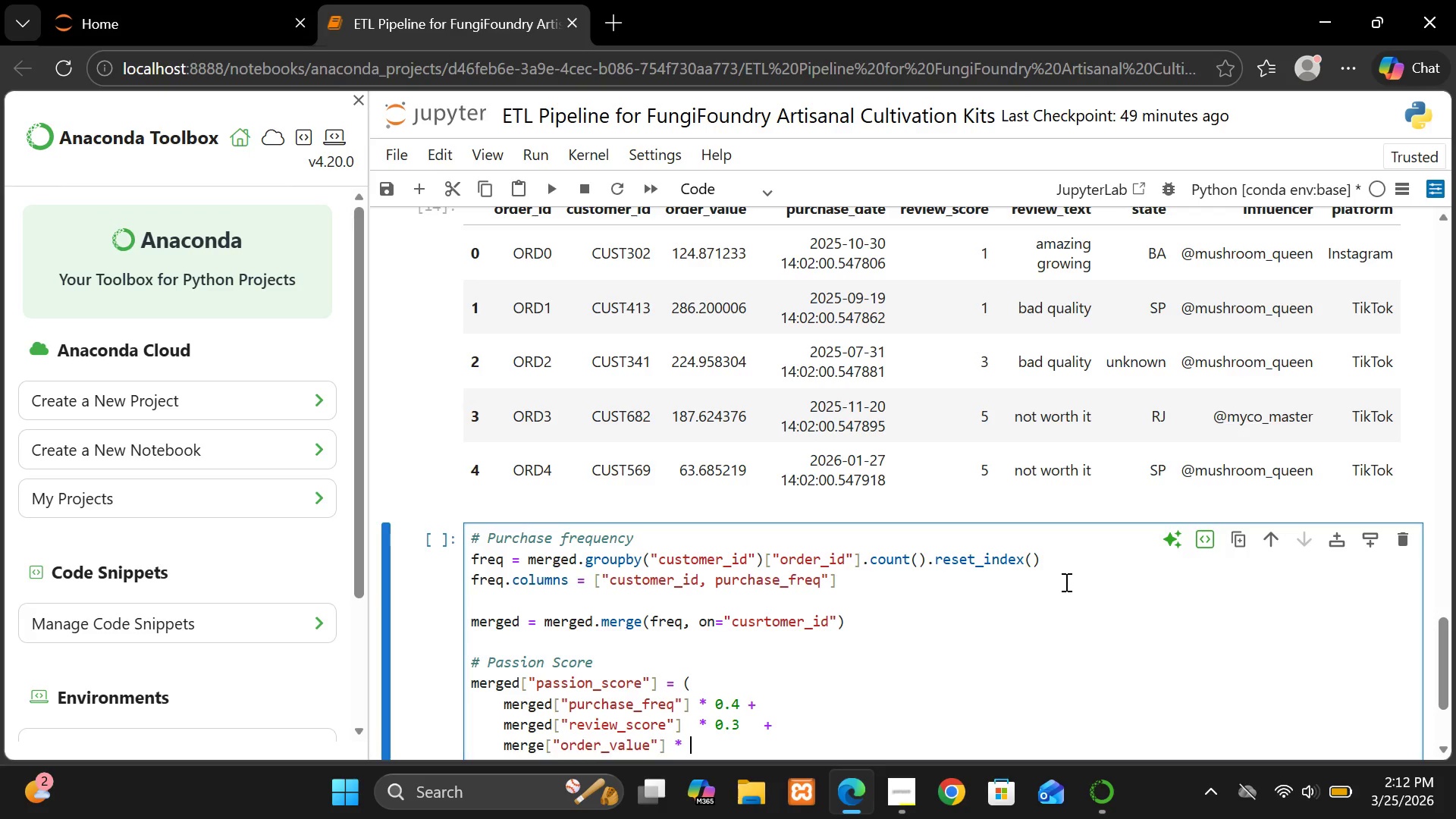 
key(0)
 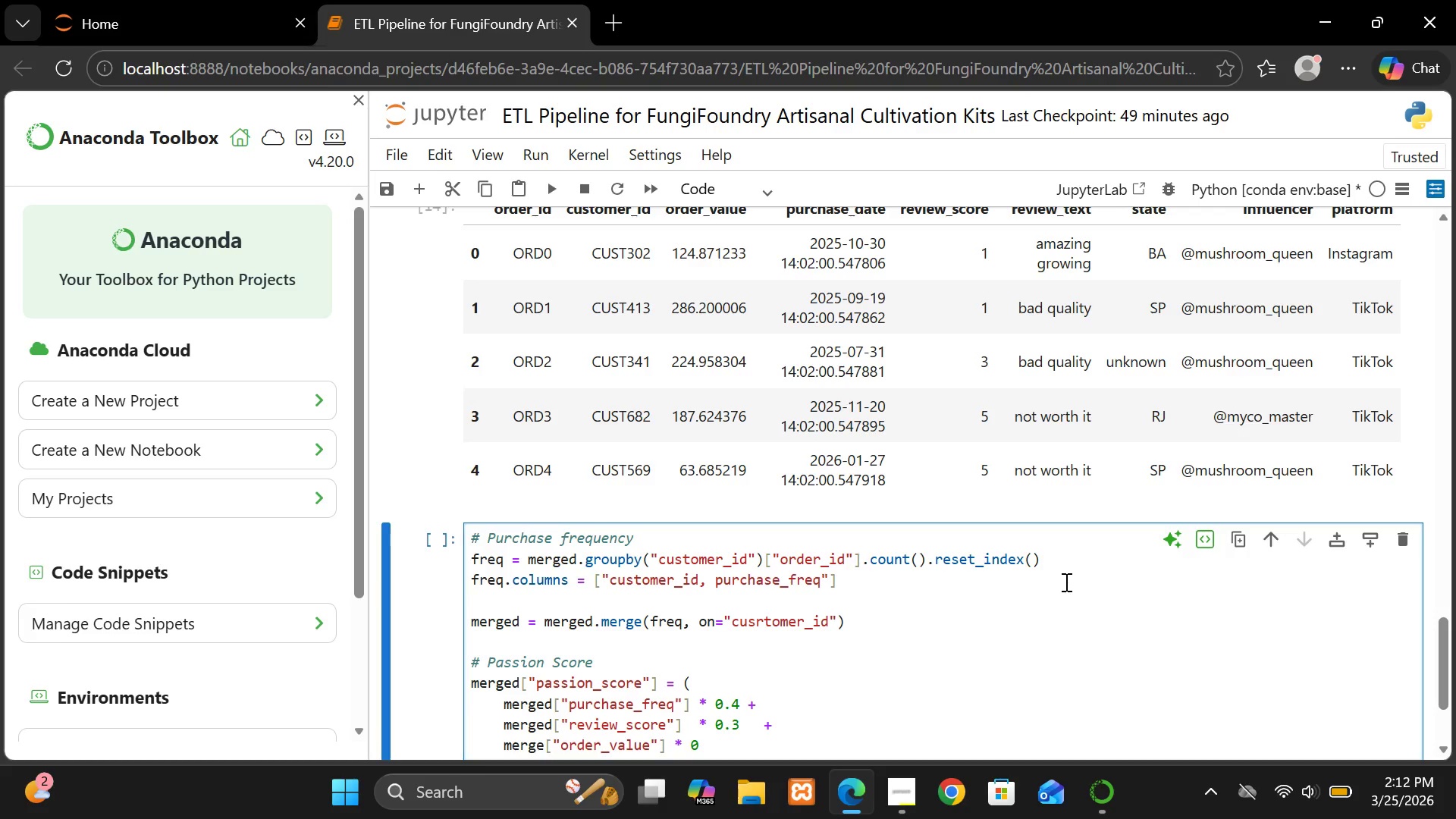 
key(Period)
 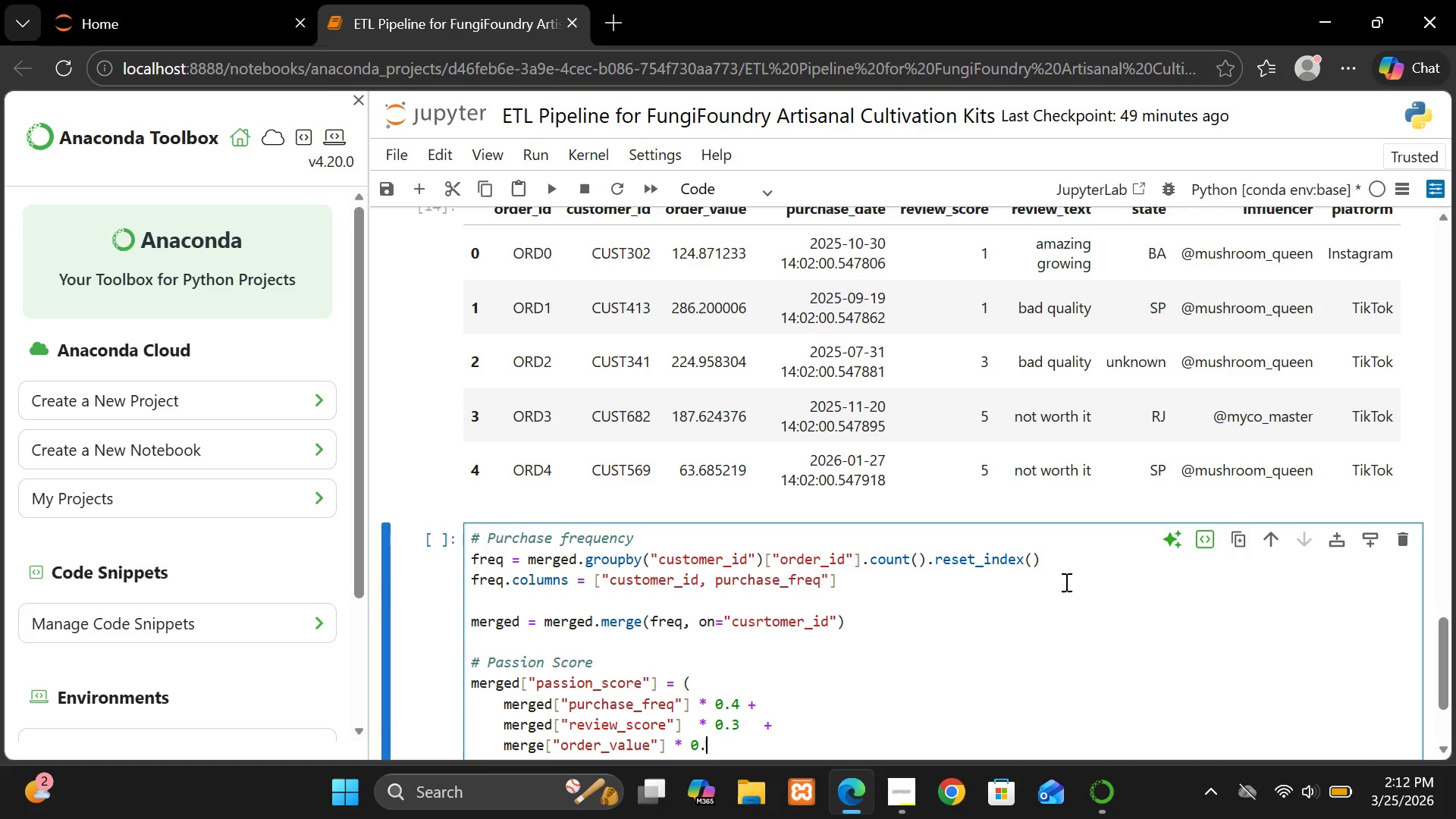 
key(3)
 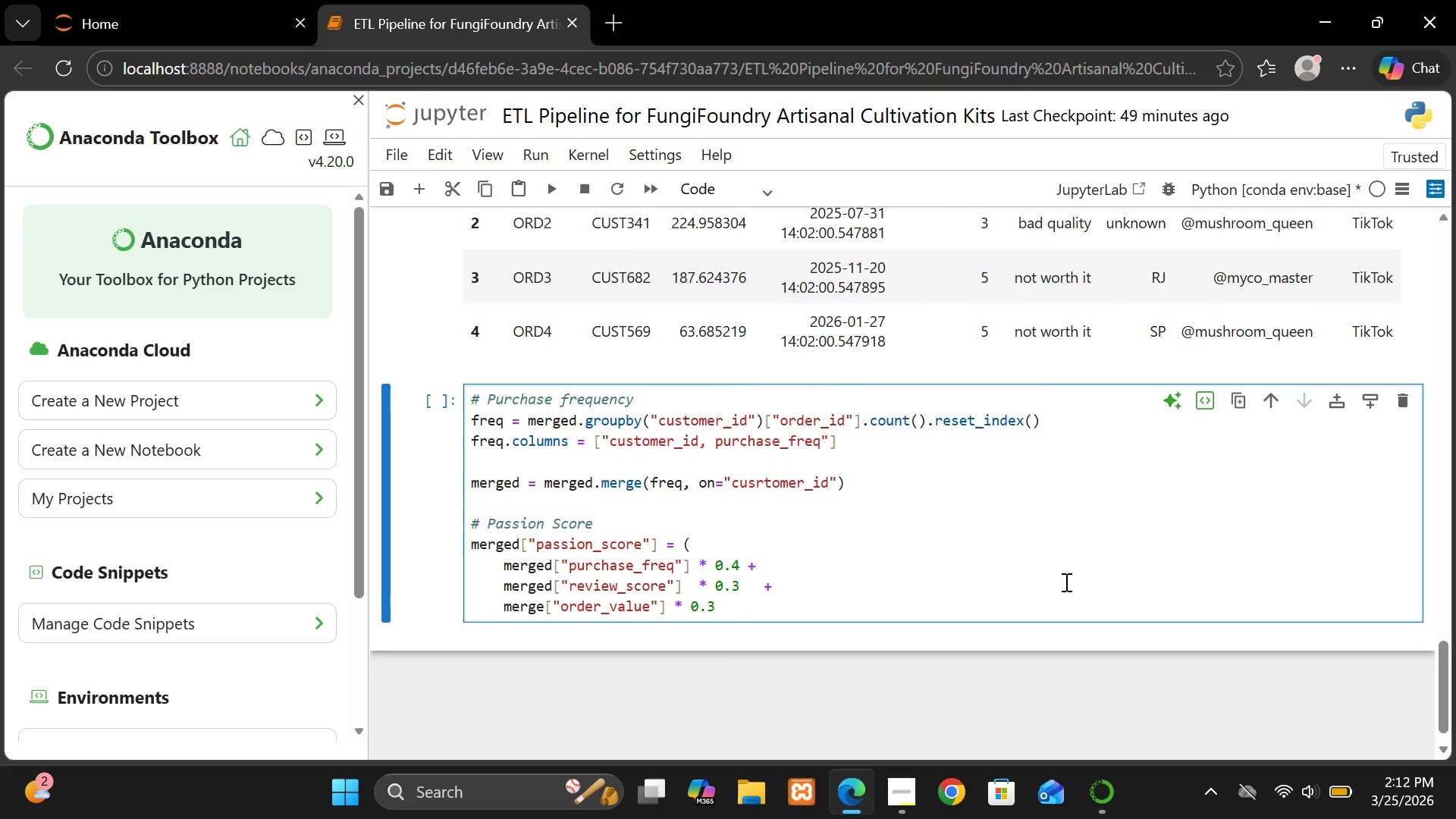 
wait(6.14)
 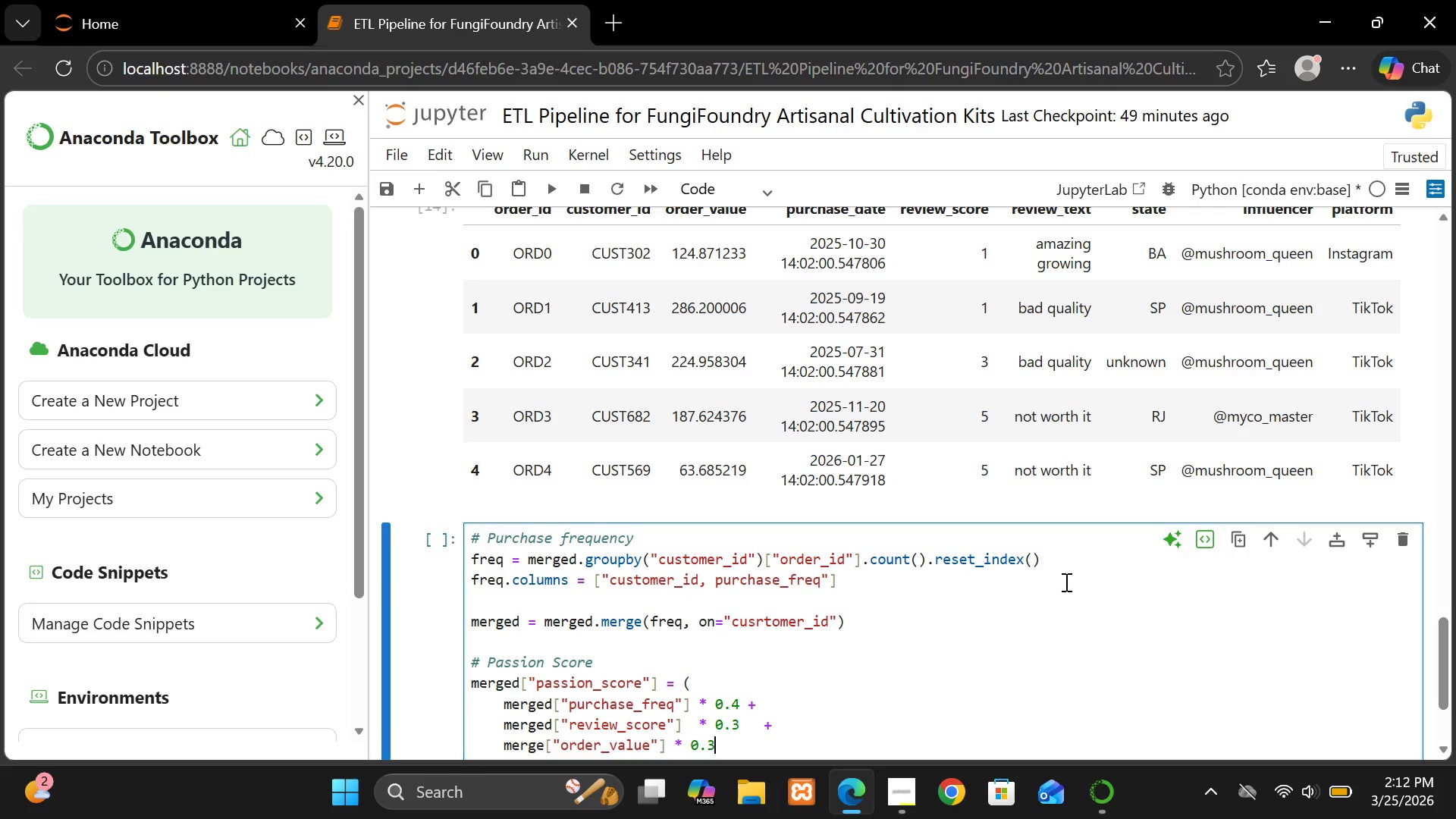 
key(Enter)
 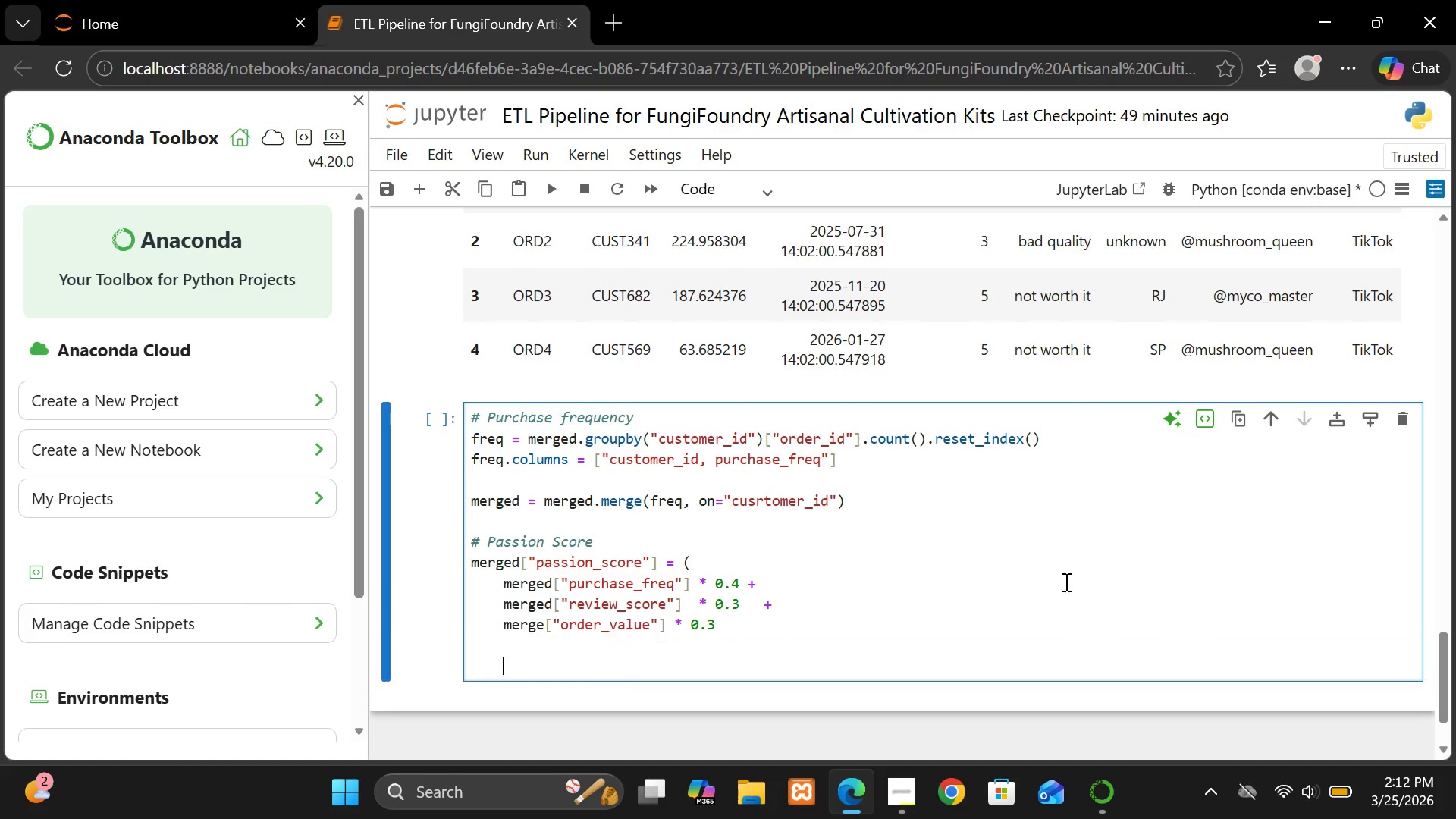 
key(Enter)
 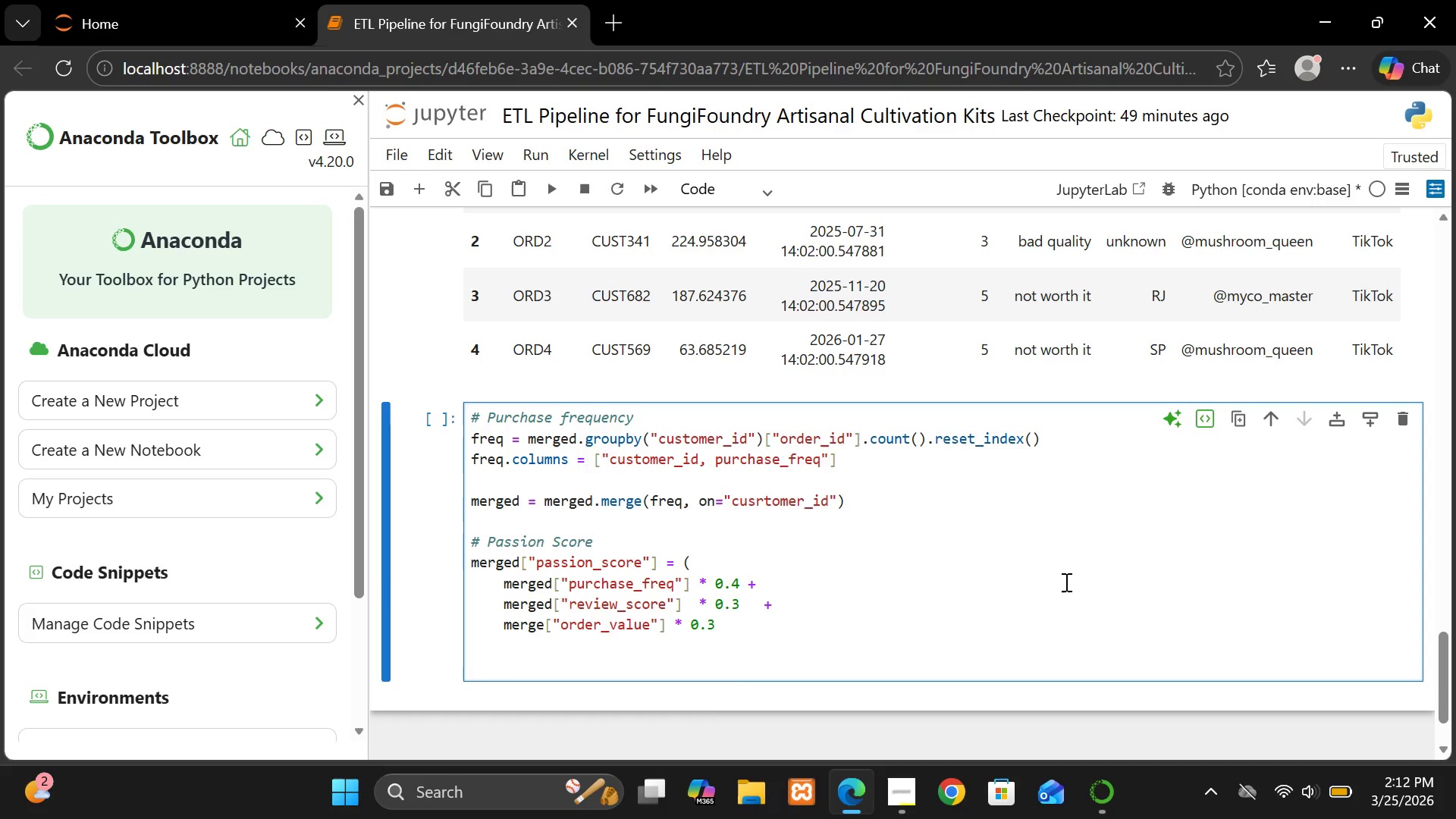 
key(Shift+0)
 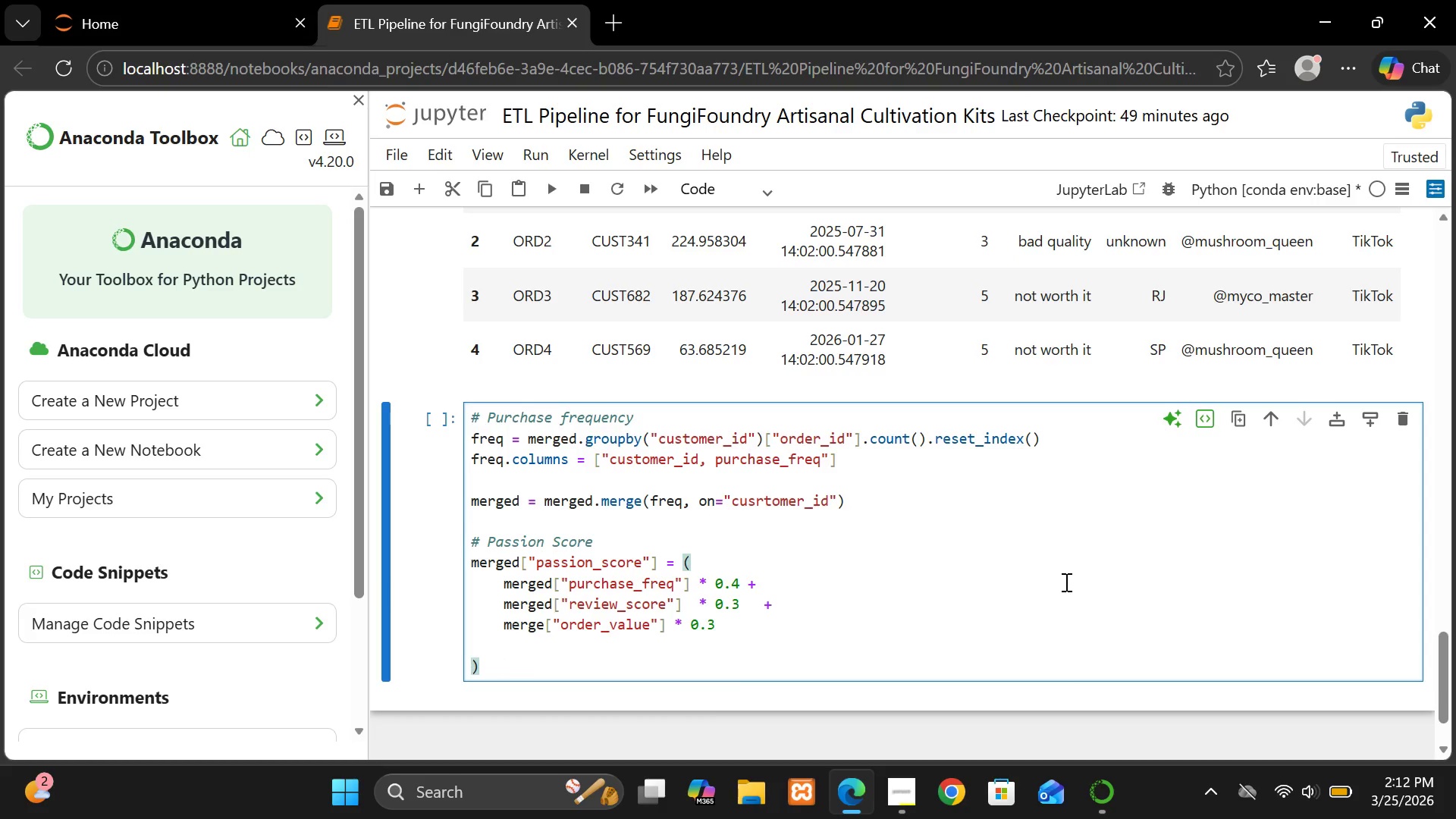 
key(Enter)
 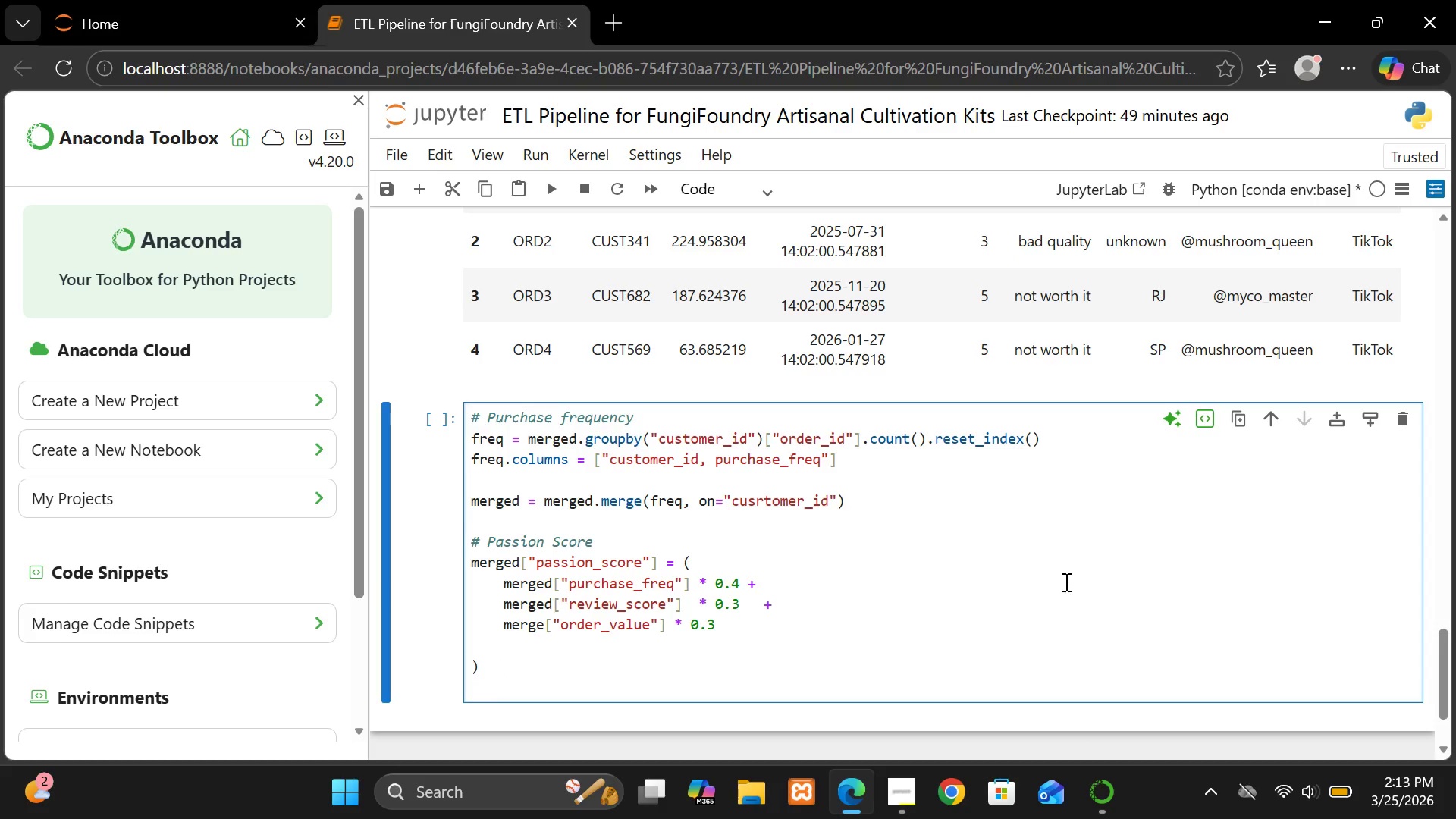 
key(Enter)
 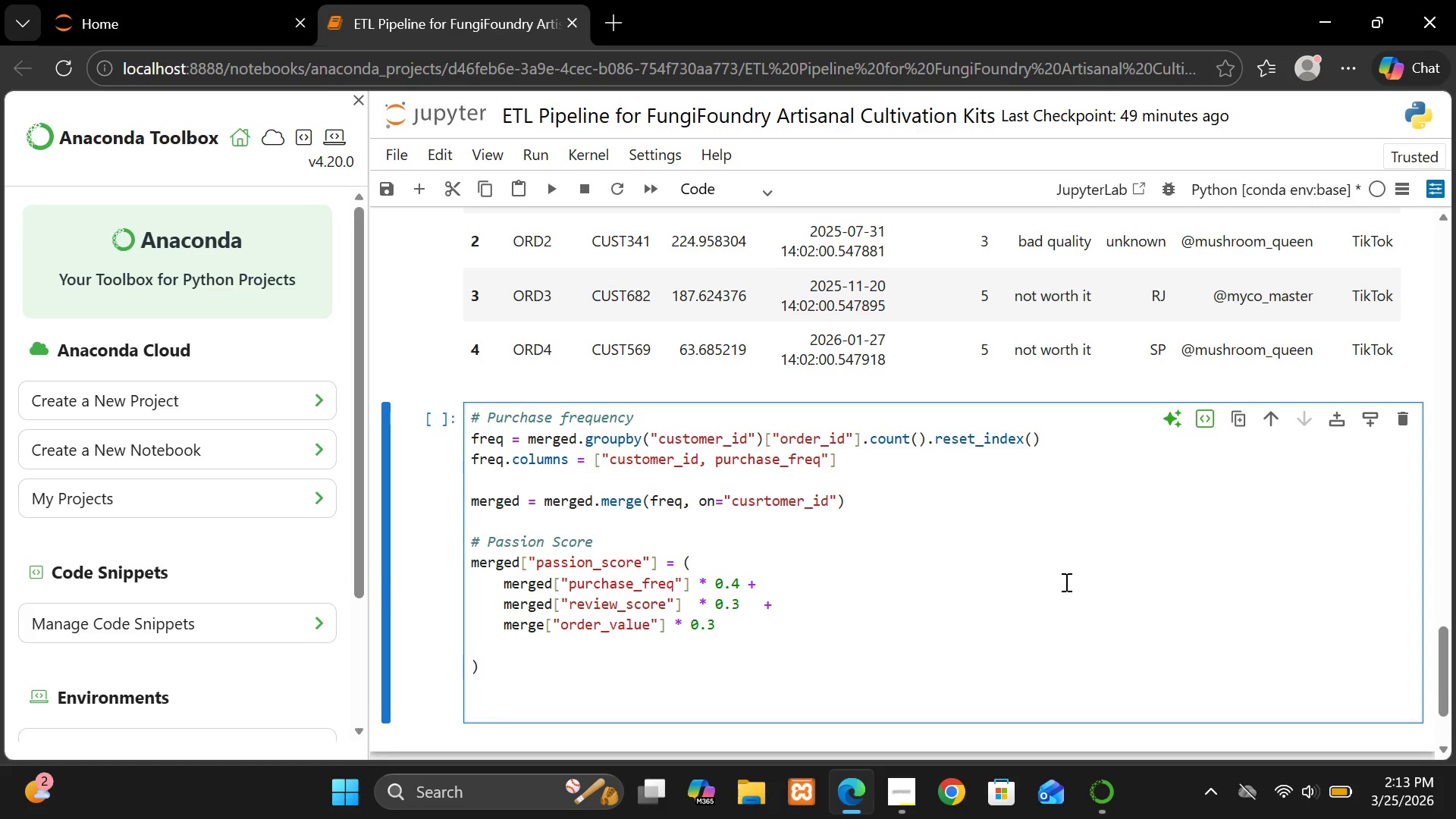 
type(# Segment)
 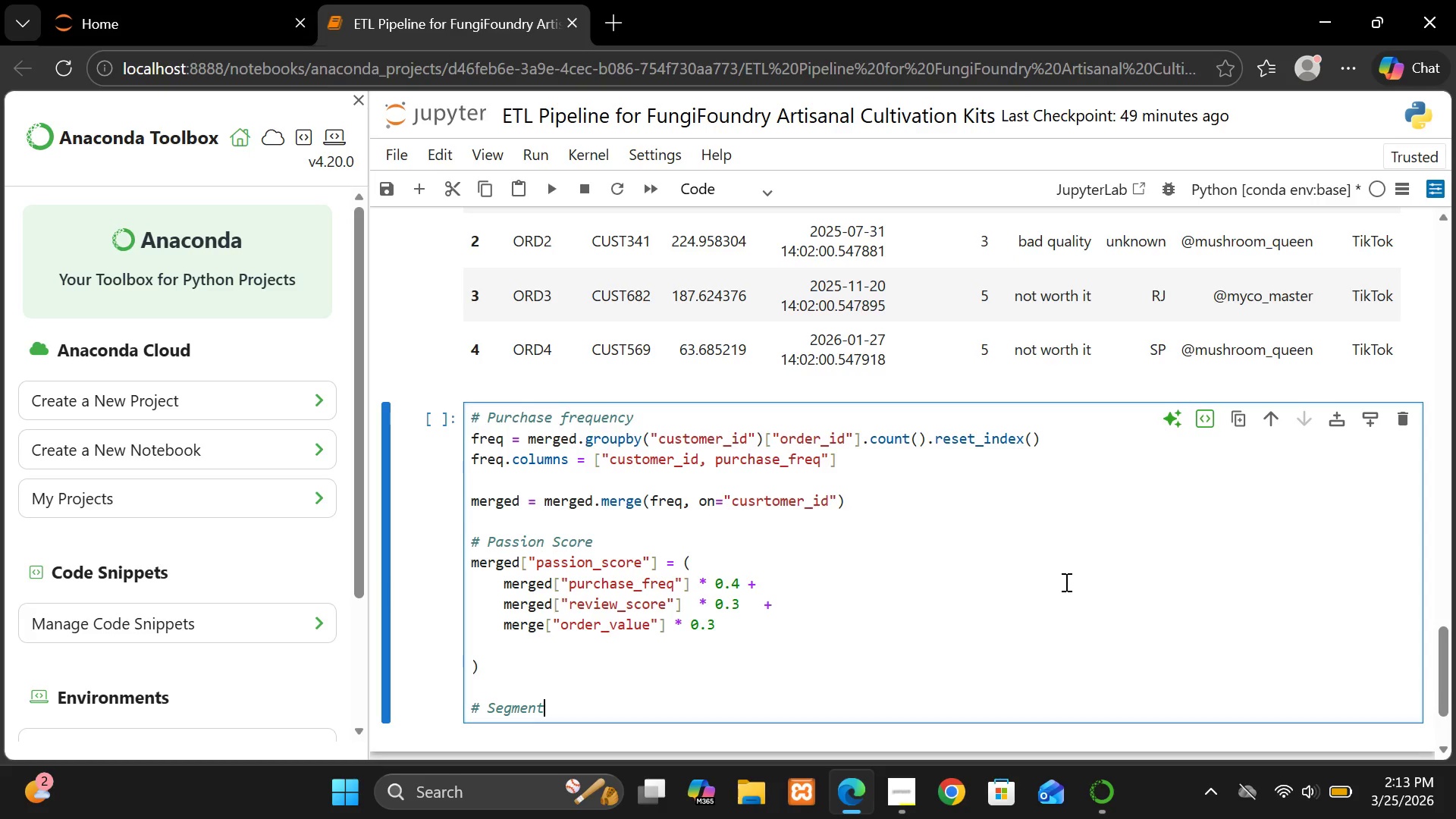 
key(Enter)
 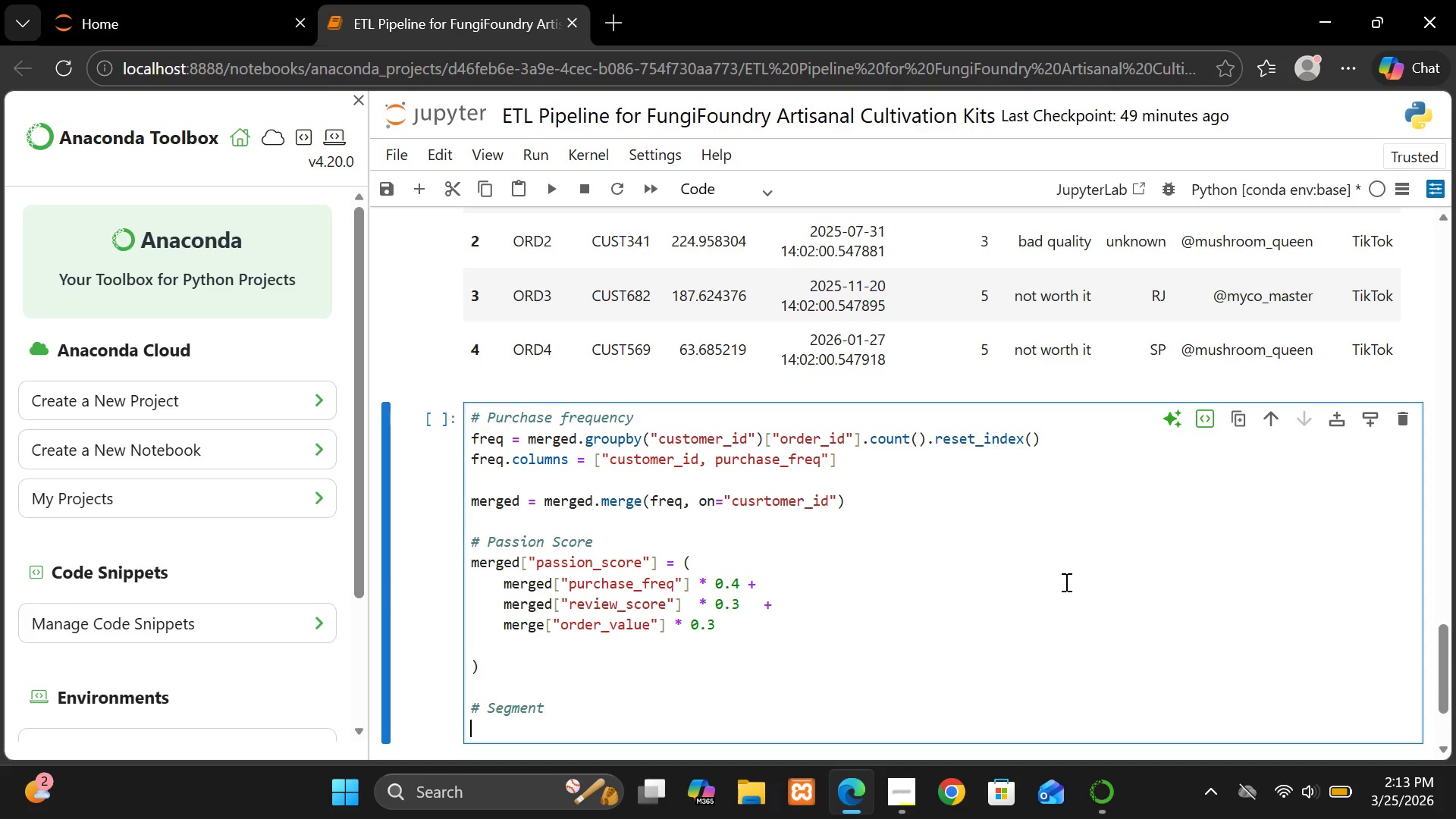 
type(merged["segment"] = np.where(merged)
 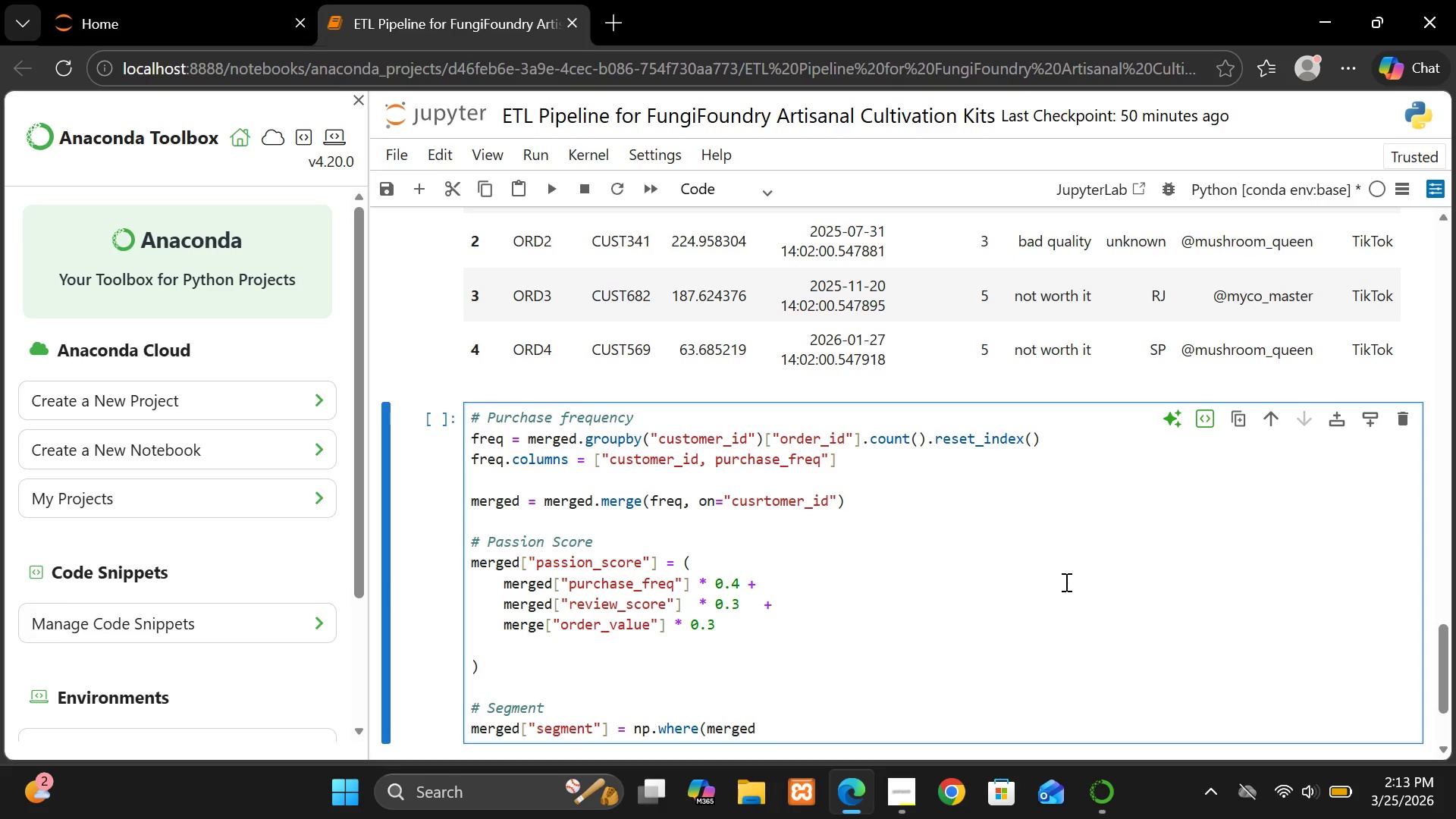 
hold_key(key=ShiftRight, duration=0.41)
 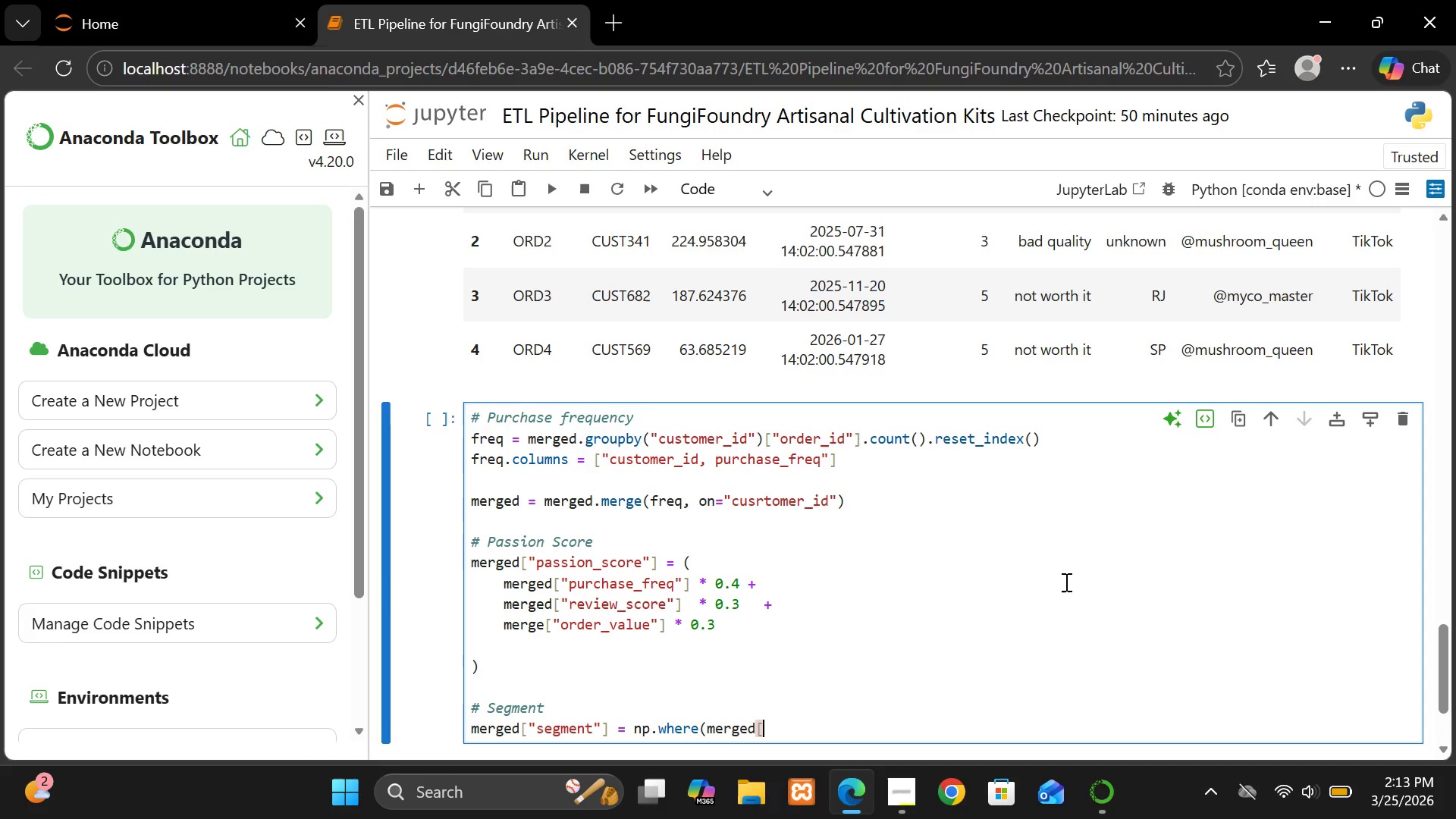 
type(["purchased_freq"])
 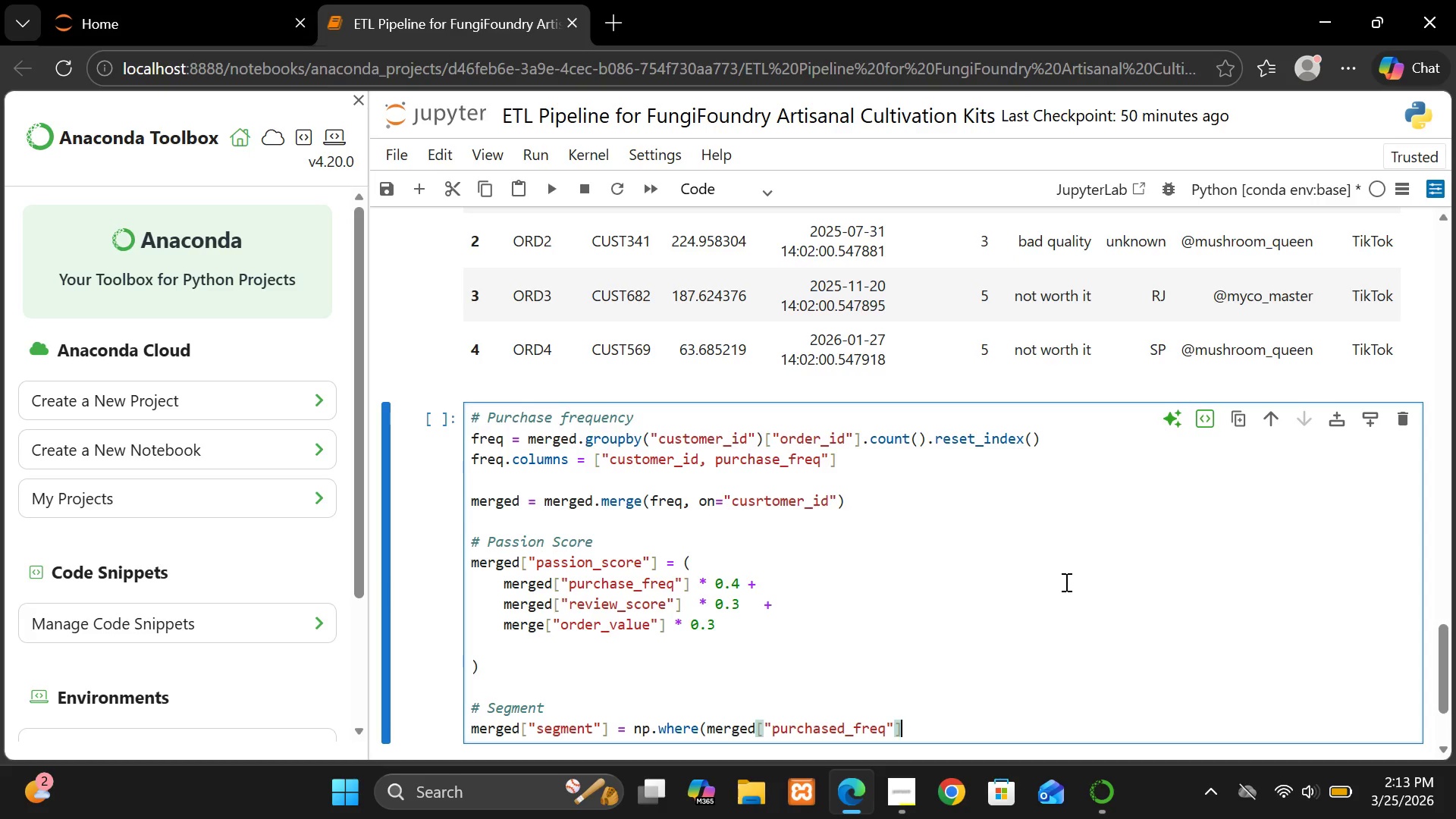 
hold_key(key=ShiftRight, duration=1.5)
 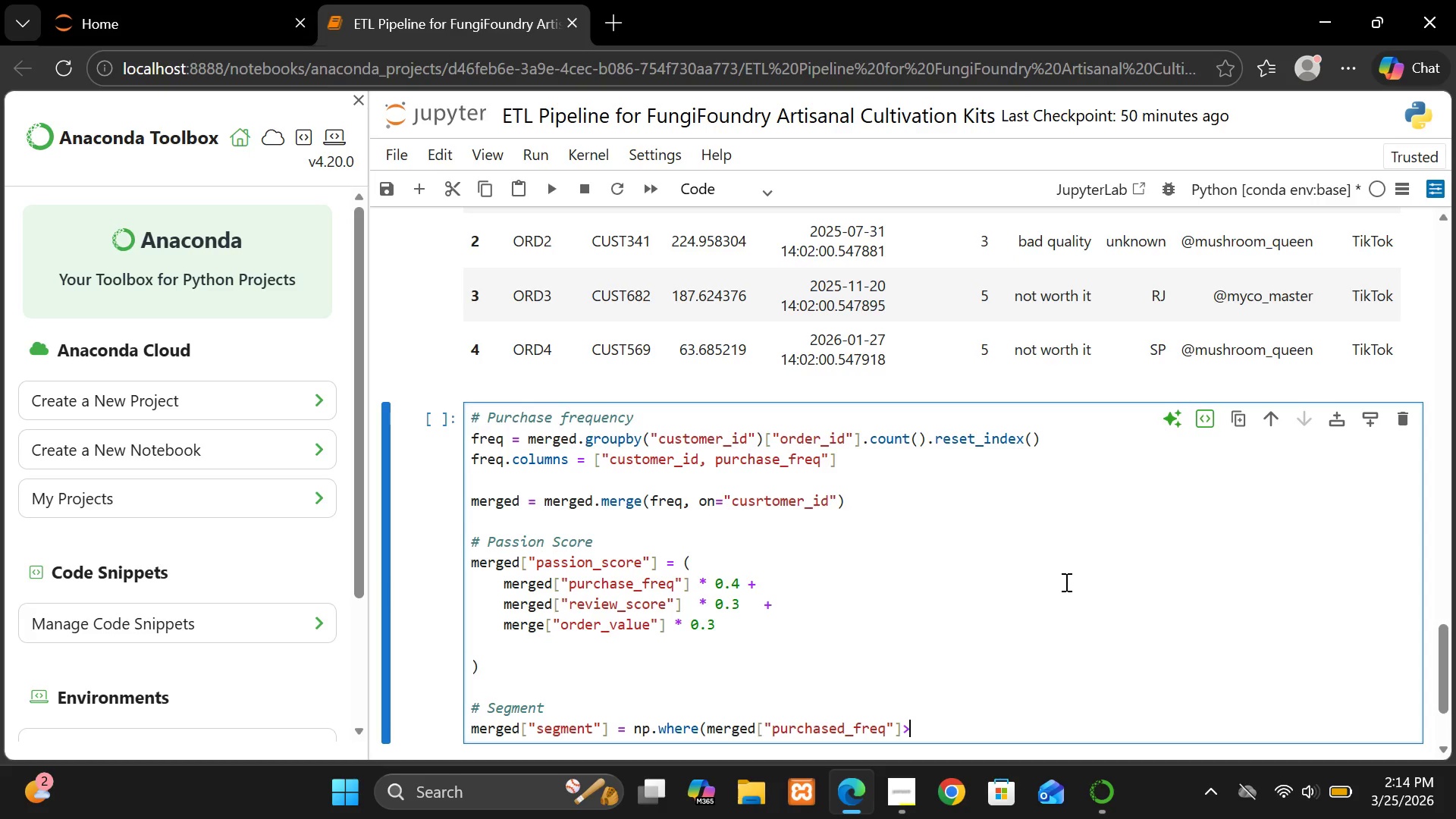 
key(Shift+Period)
 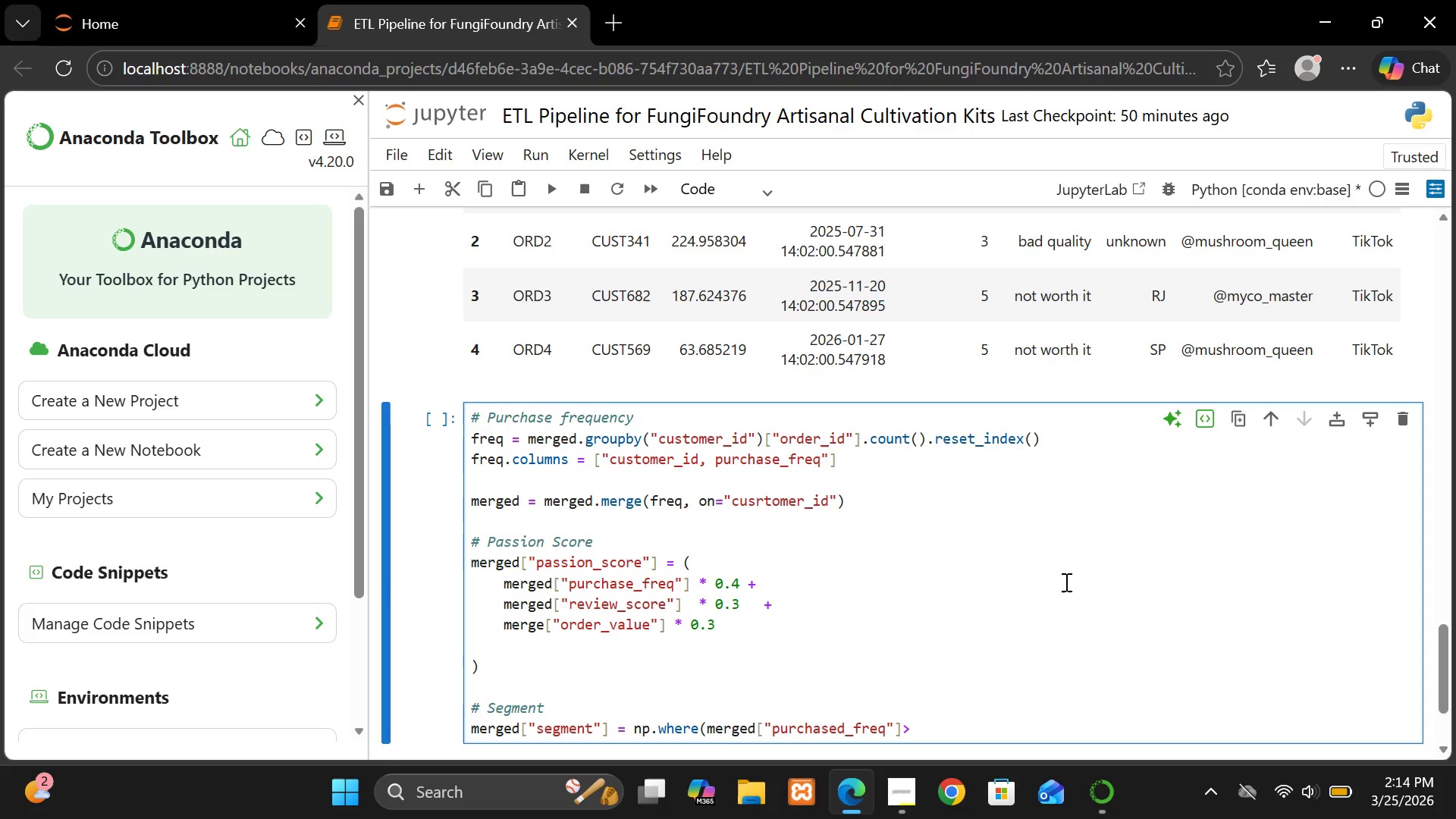 
key(Backspace)
 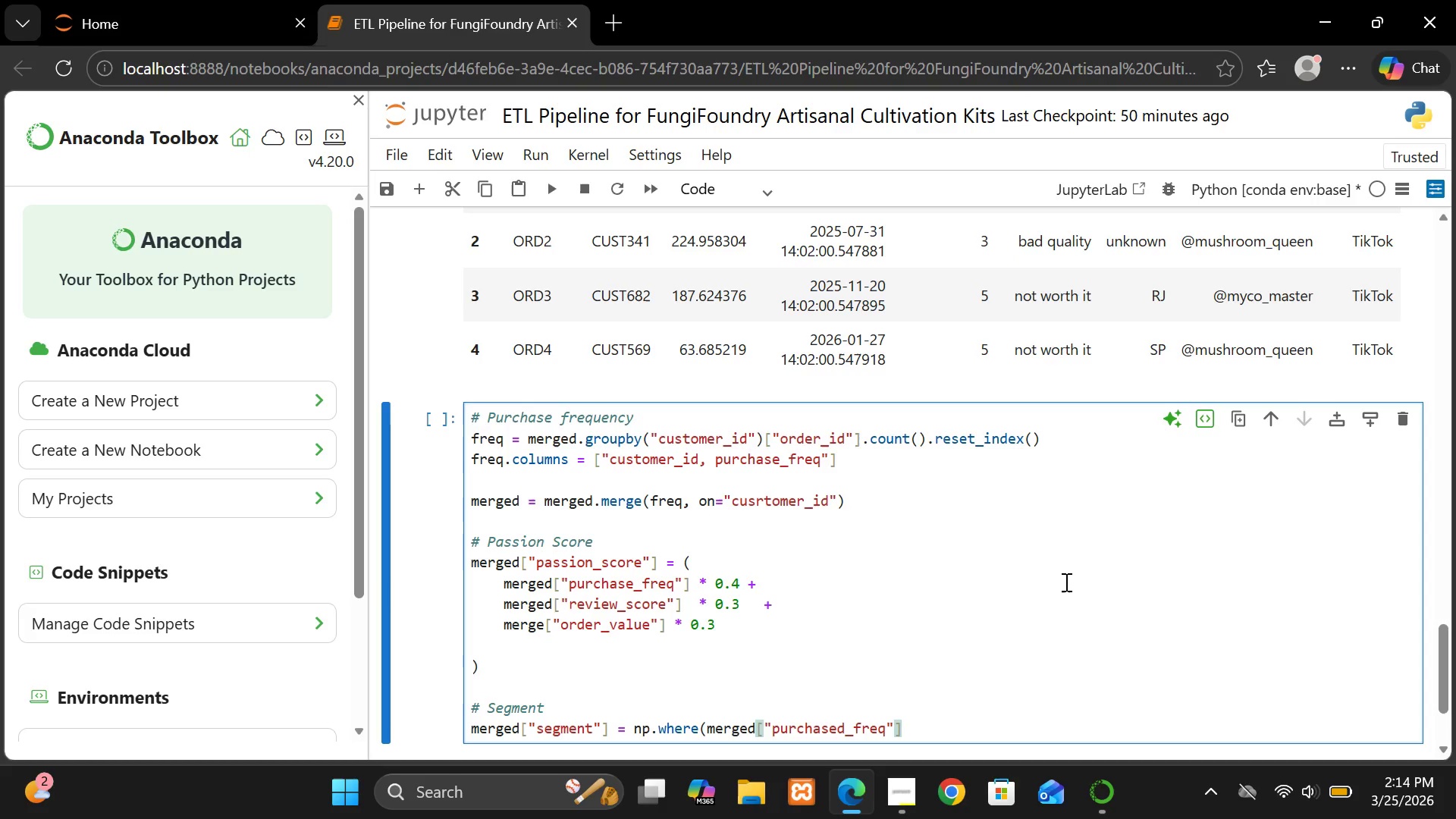 
key(Space)
 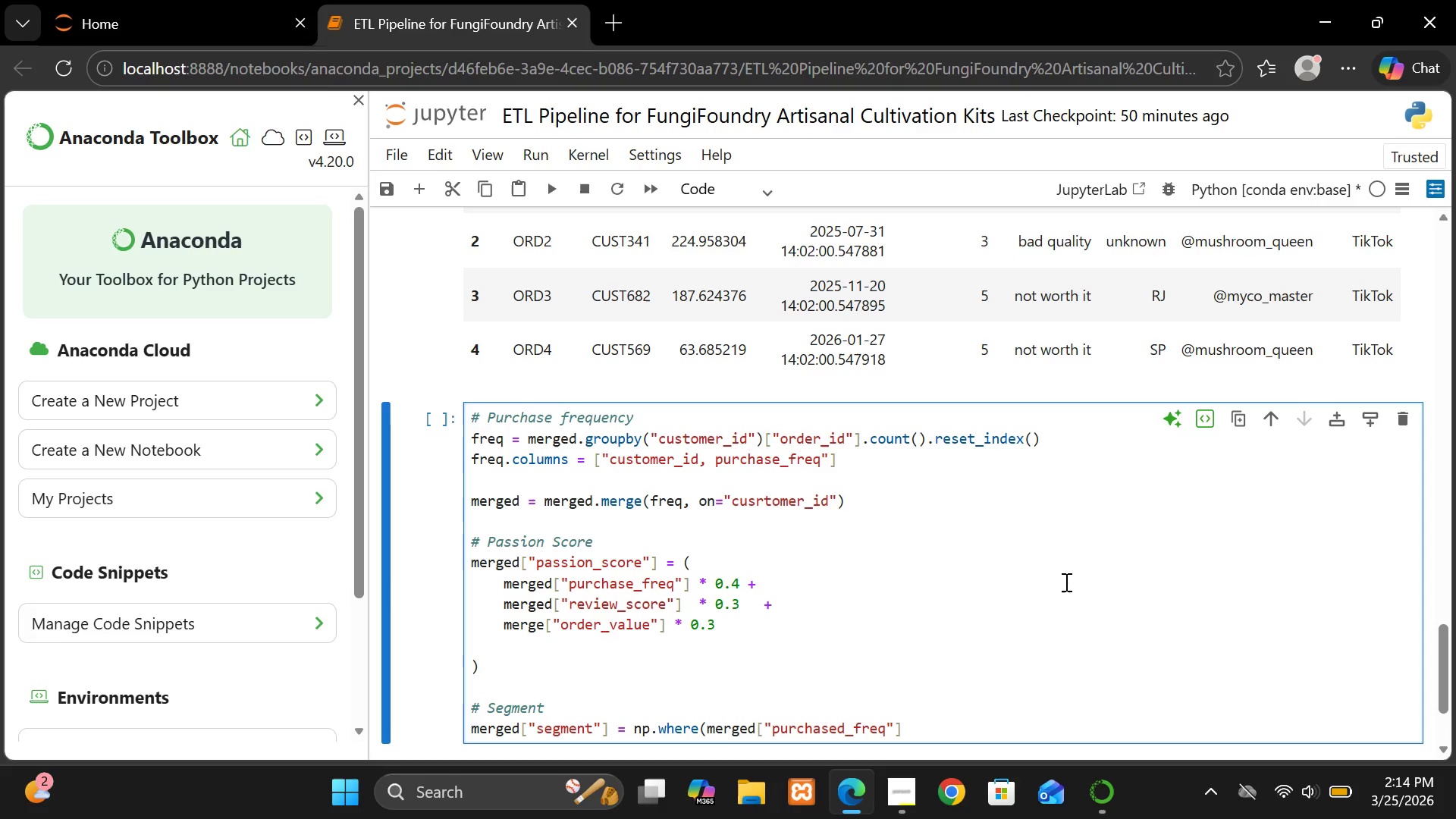 
key(Shift+Period)
 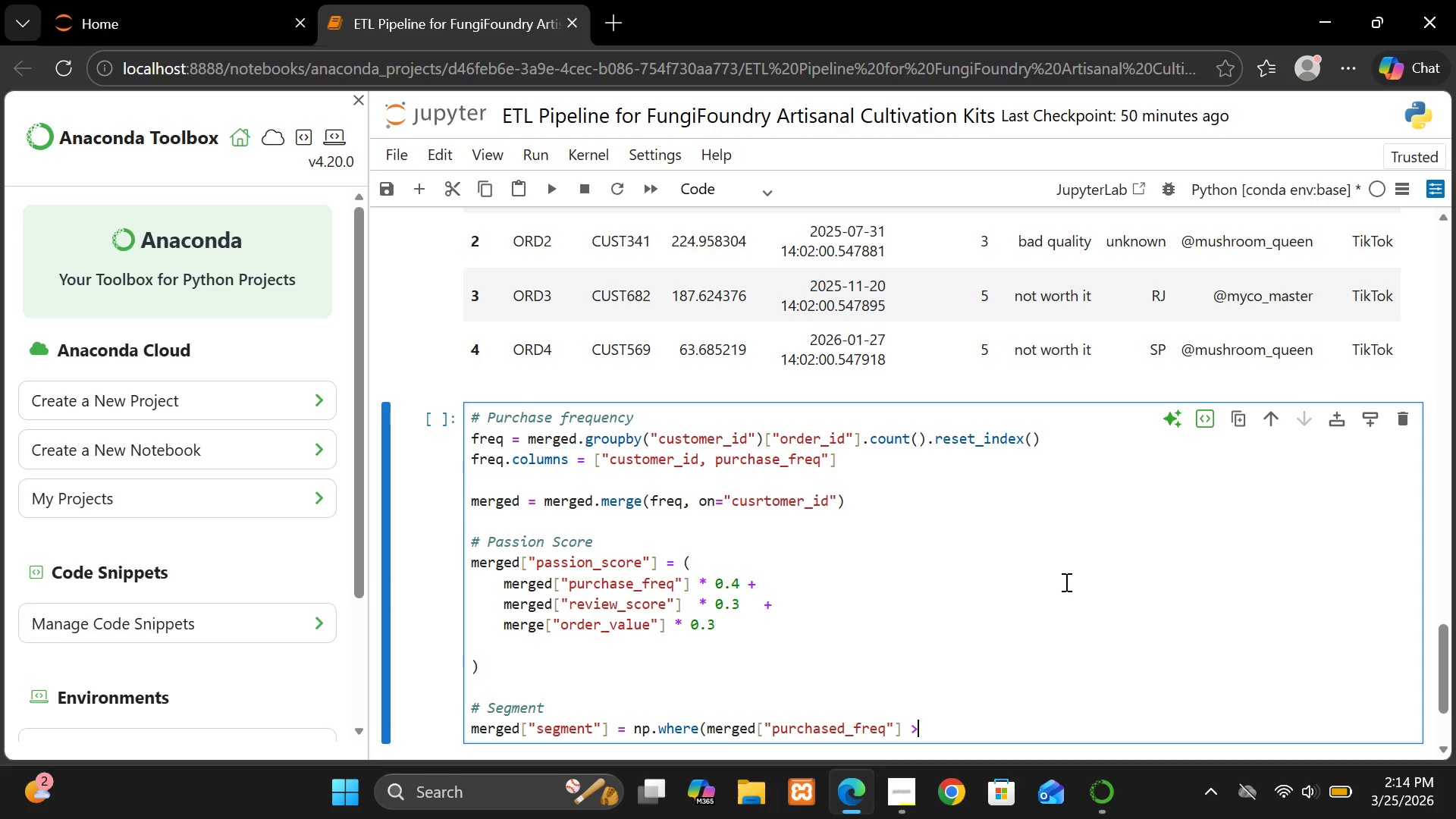 
key(Space)
 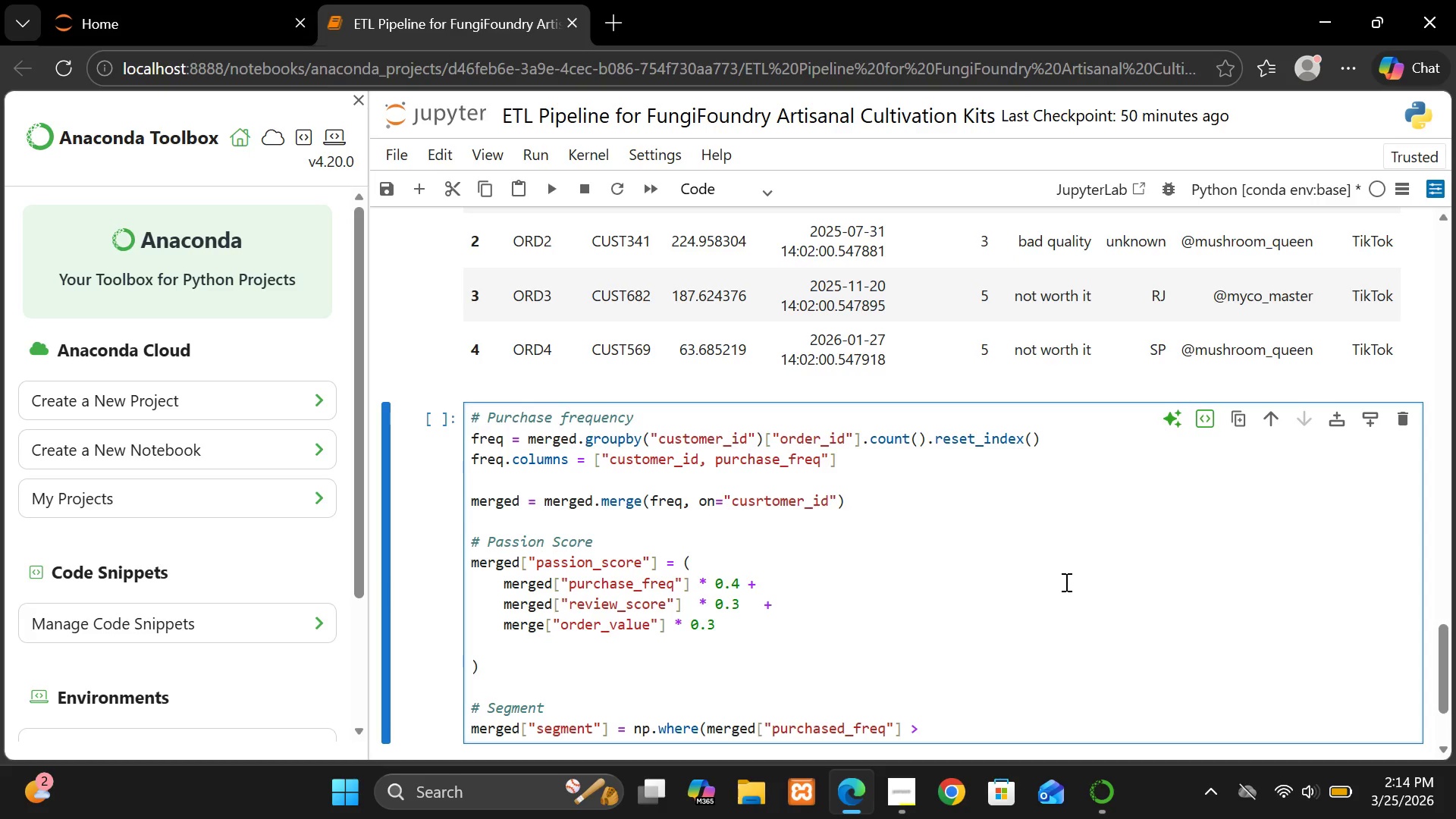 
key(3)
 